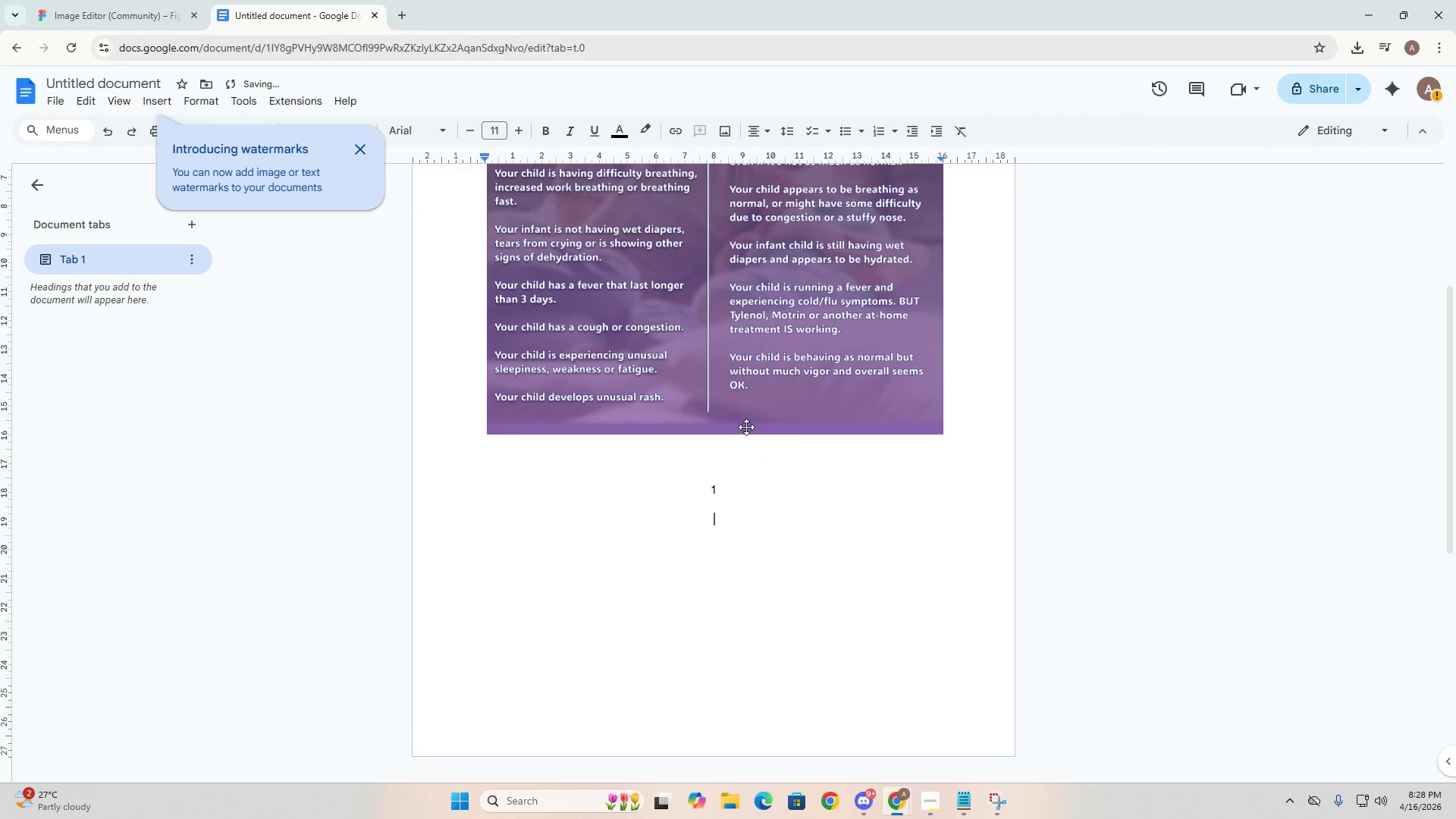 
key(Backspace)
 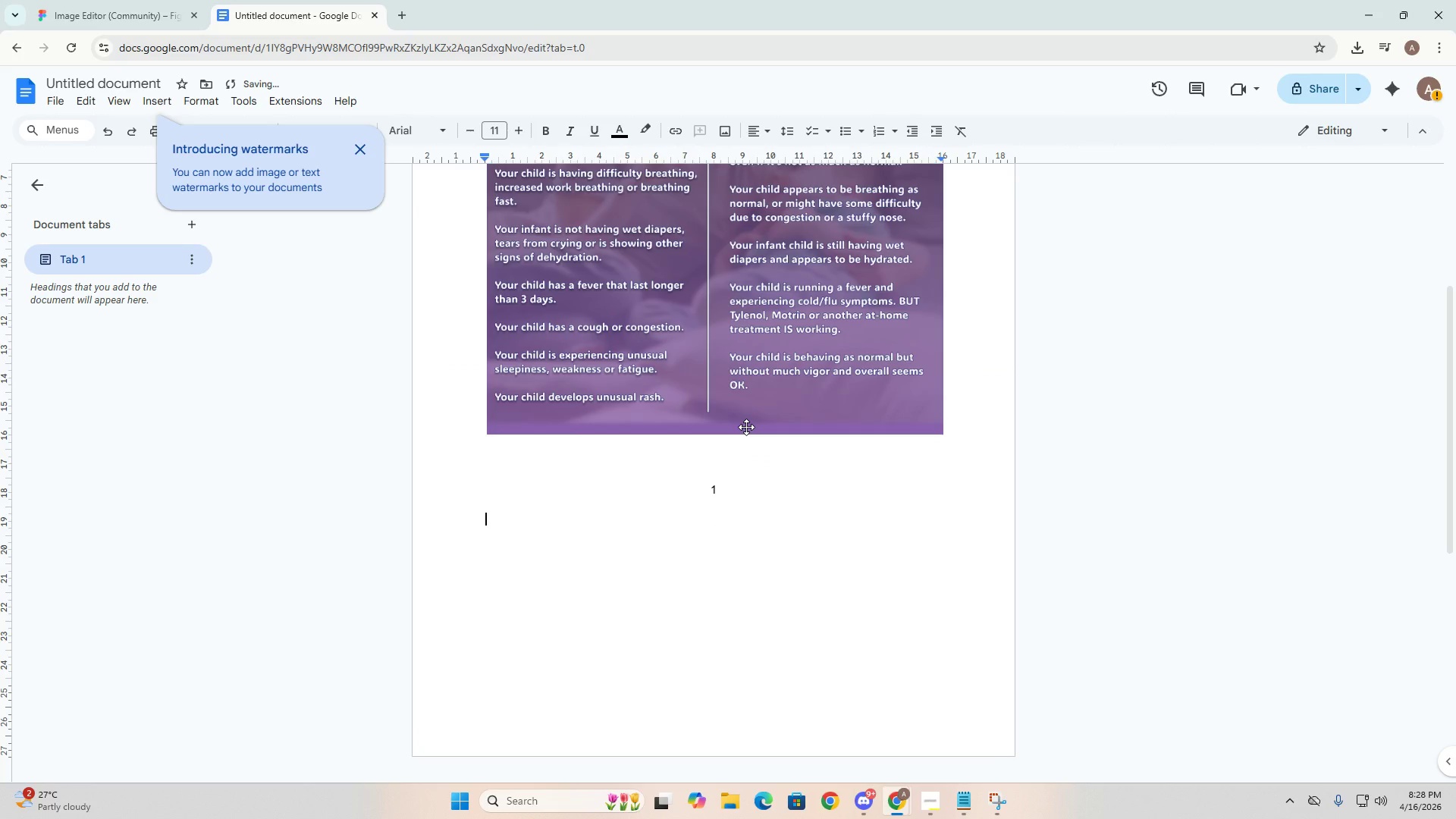 
key(Backspace)
 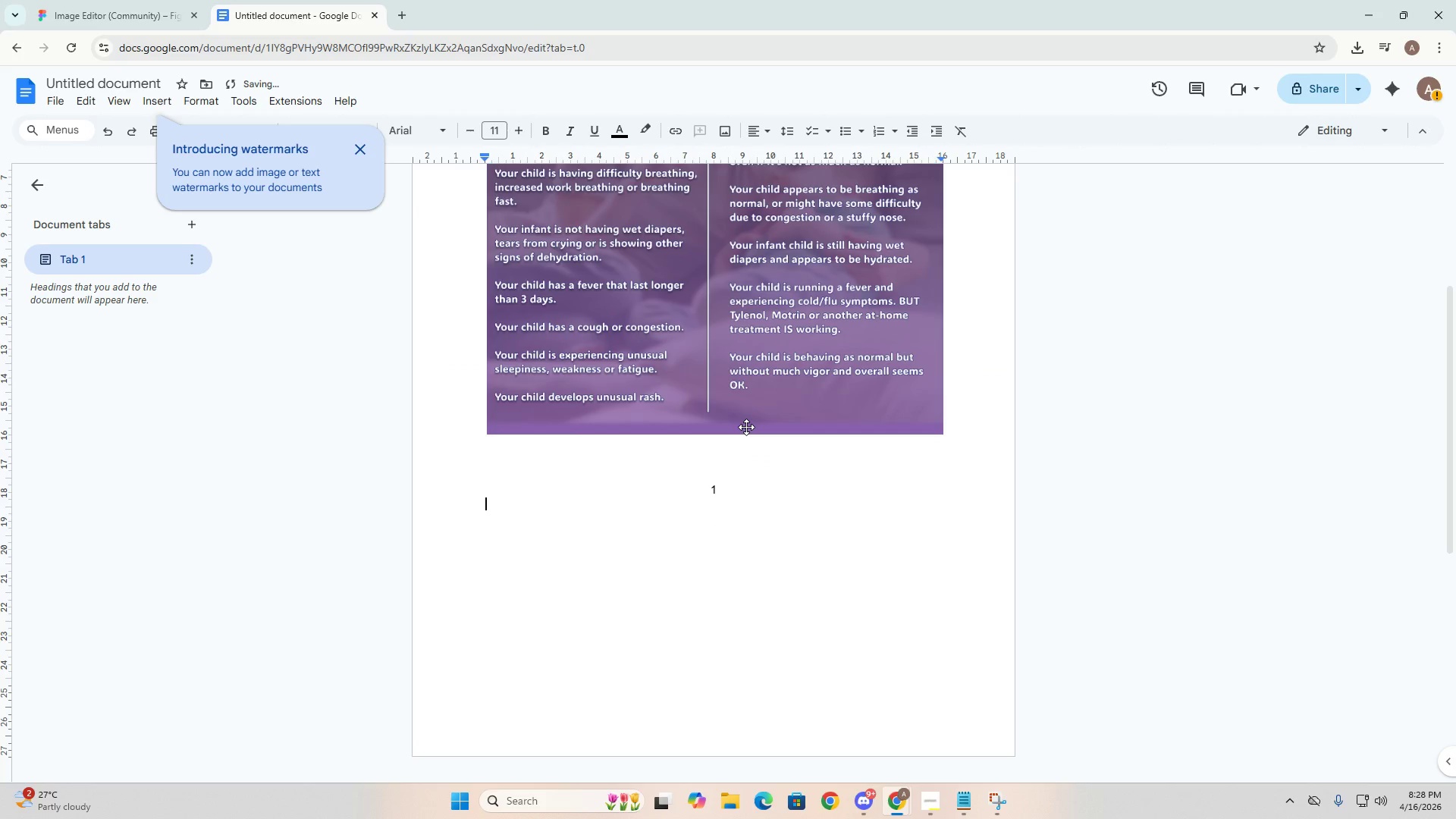 
key(Backspace)
 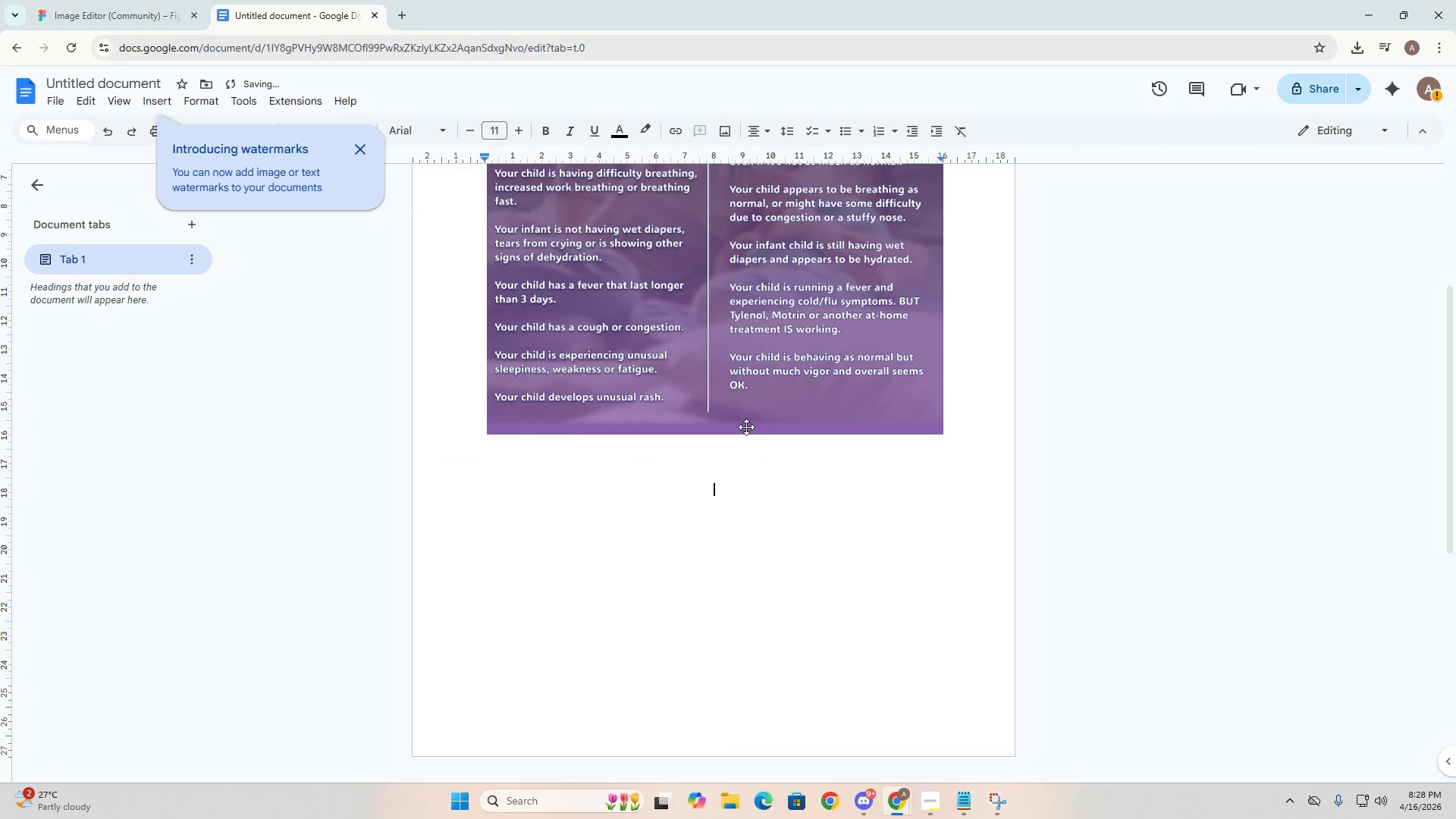 
key(Backspace)
 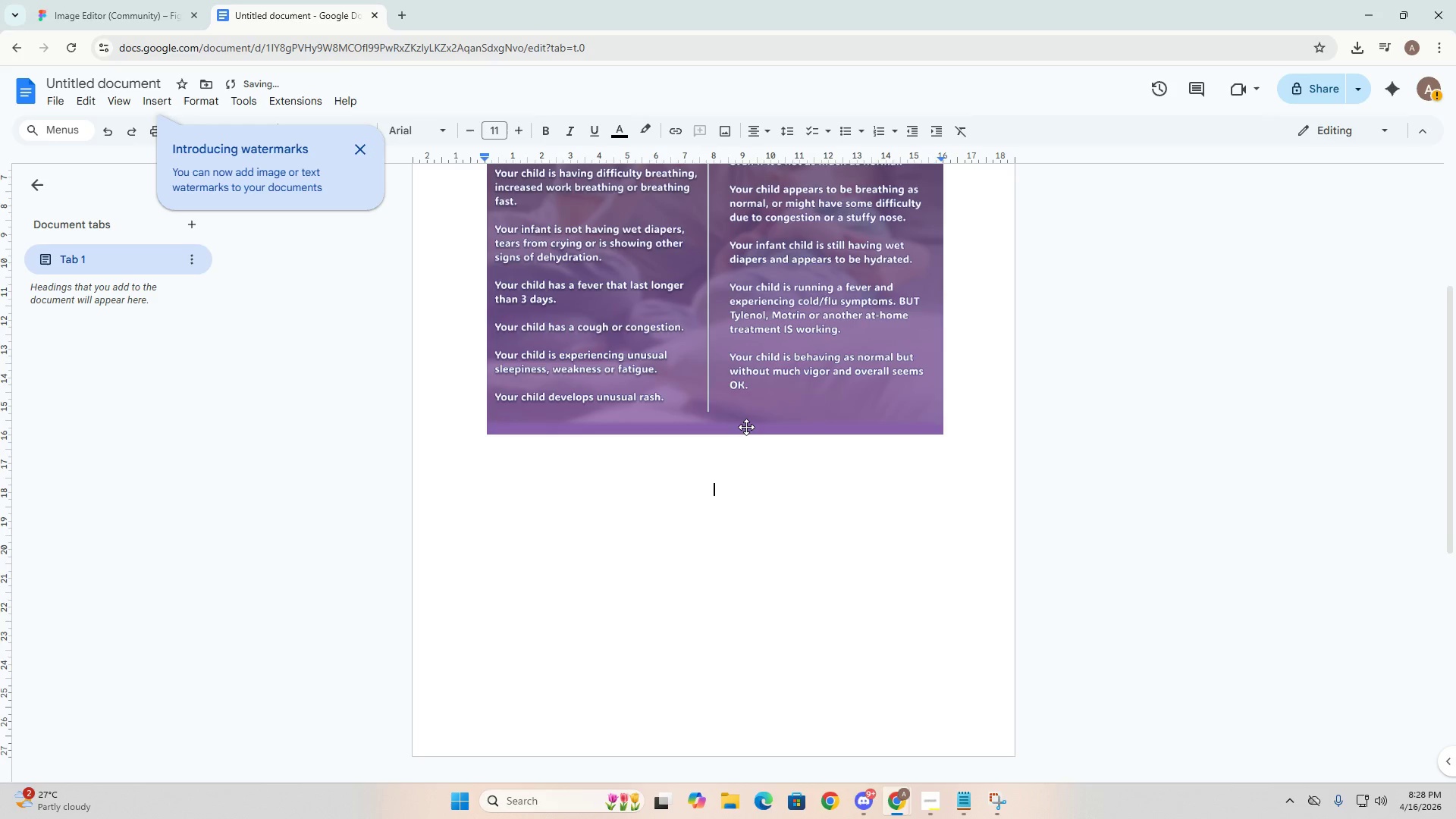 
scroll: coordinate [746, 427], scroll_direction: down, amount: 1.0
 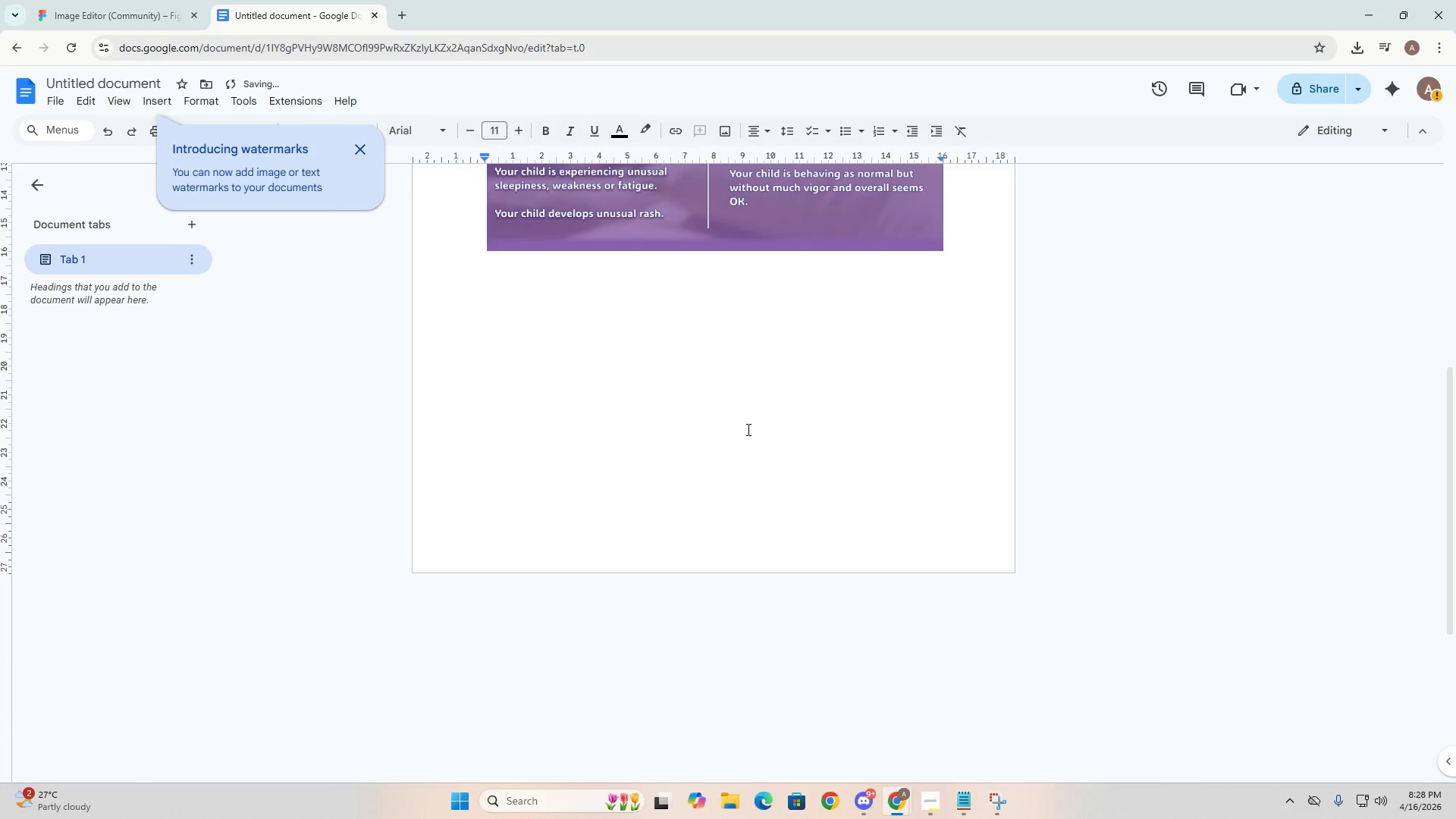 
key(Control+V)
 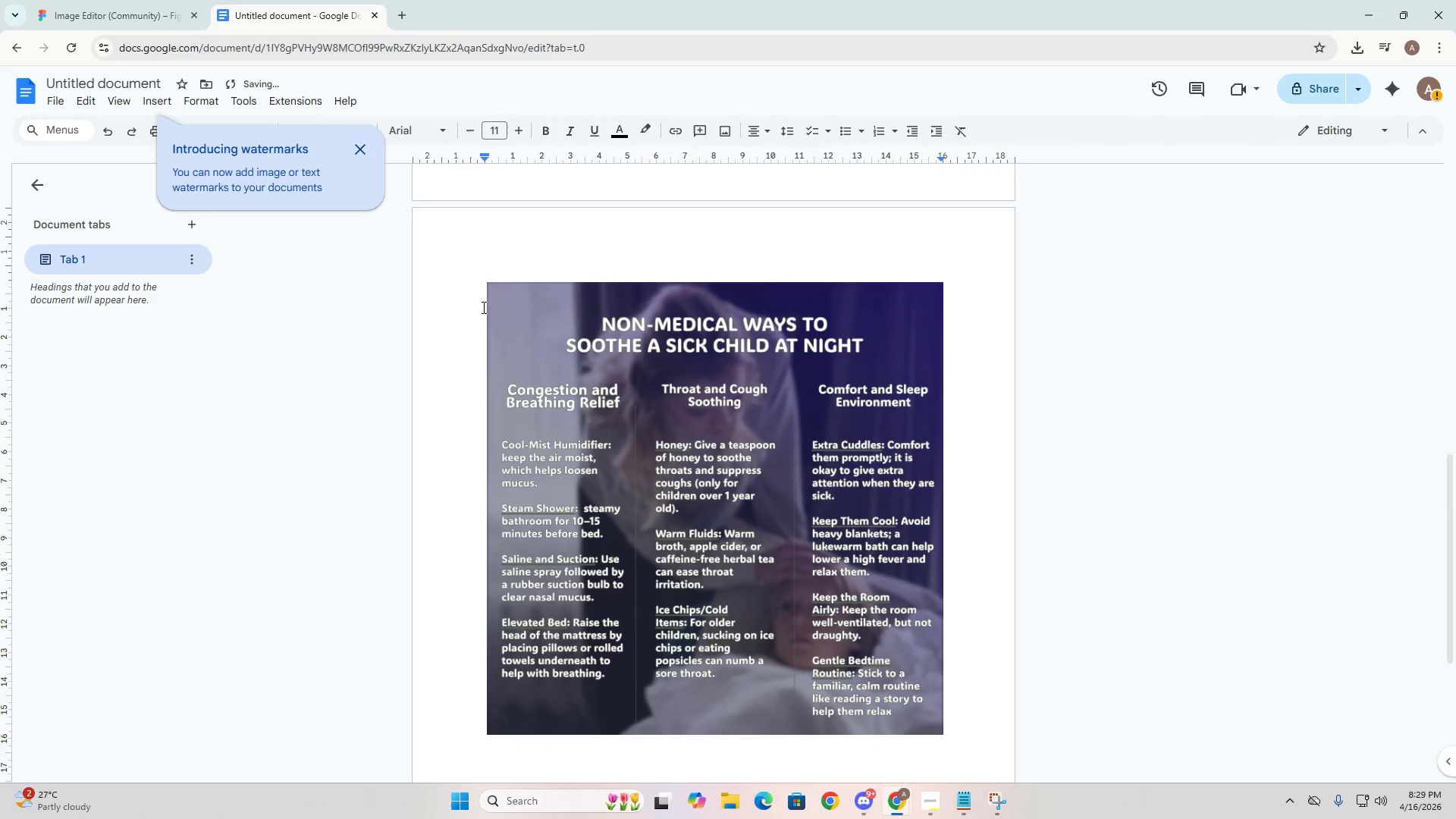 
left_click([564, 758])
 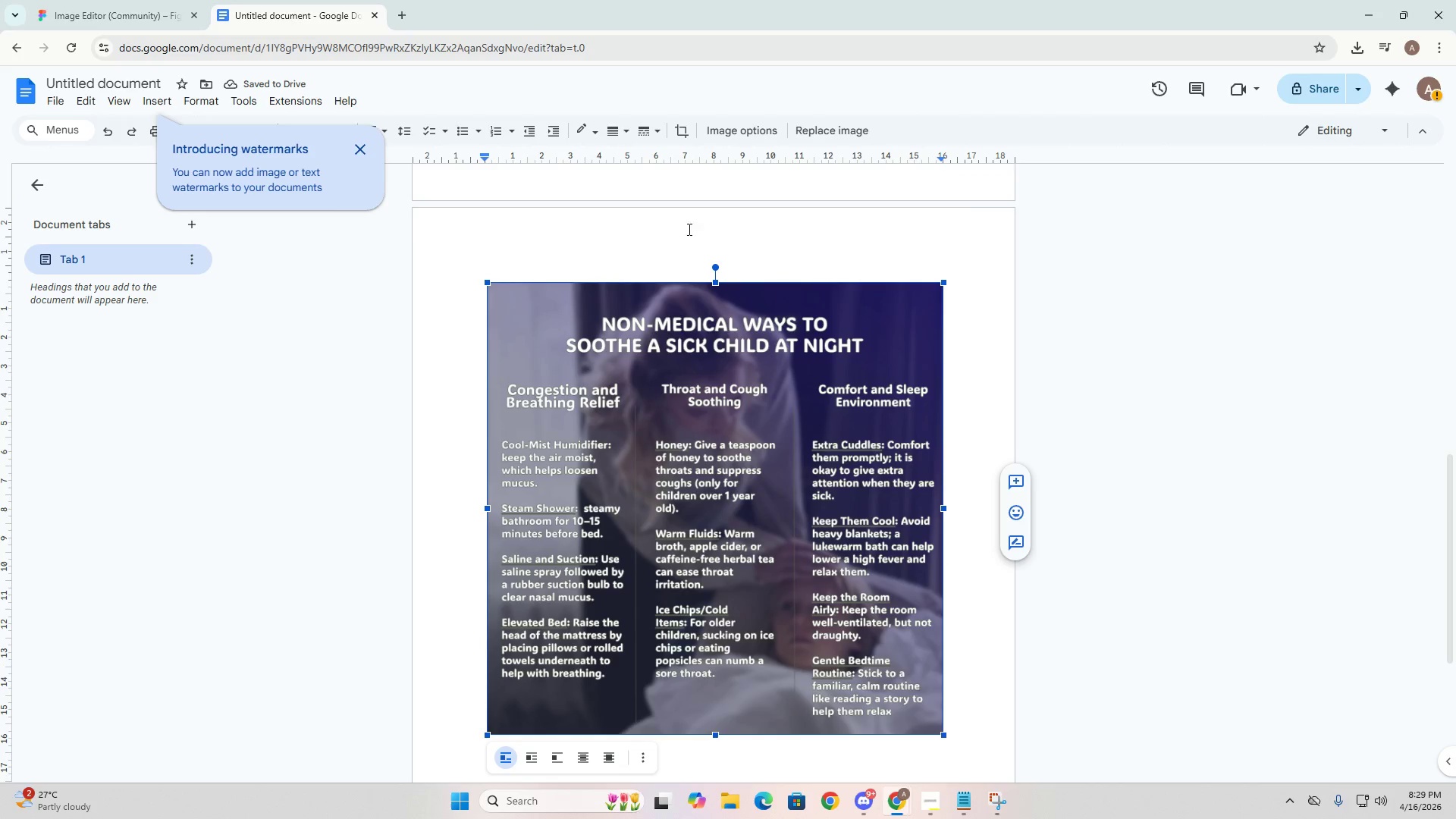 
left_click([822, 232])
 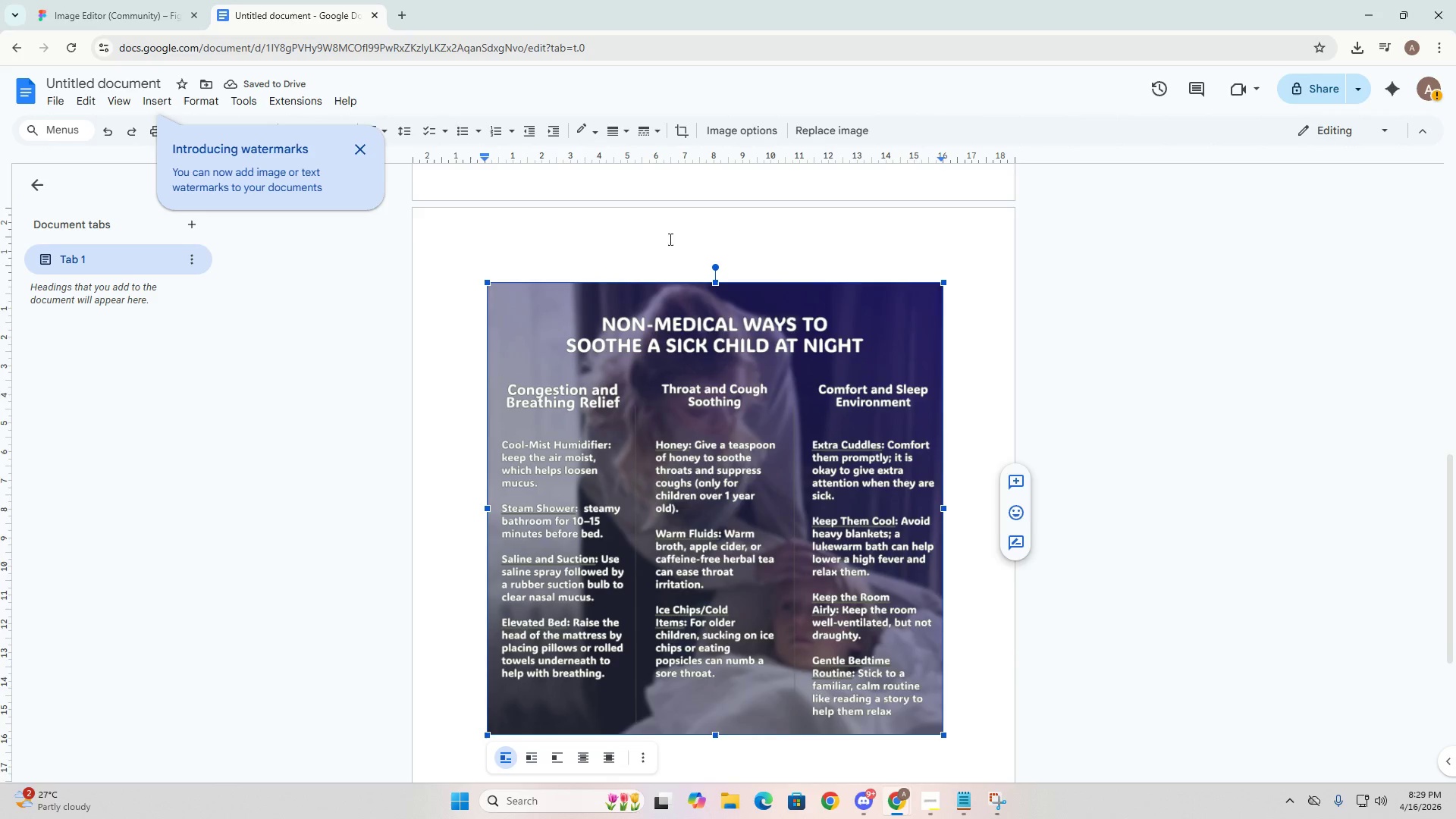 
left_click([848, 366])
 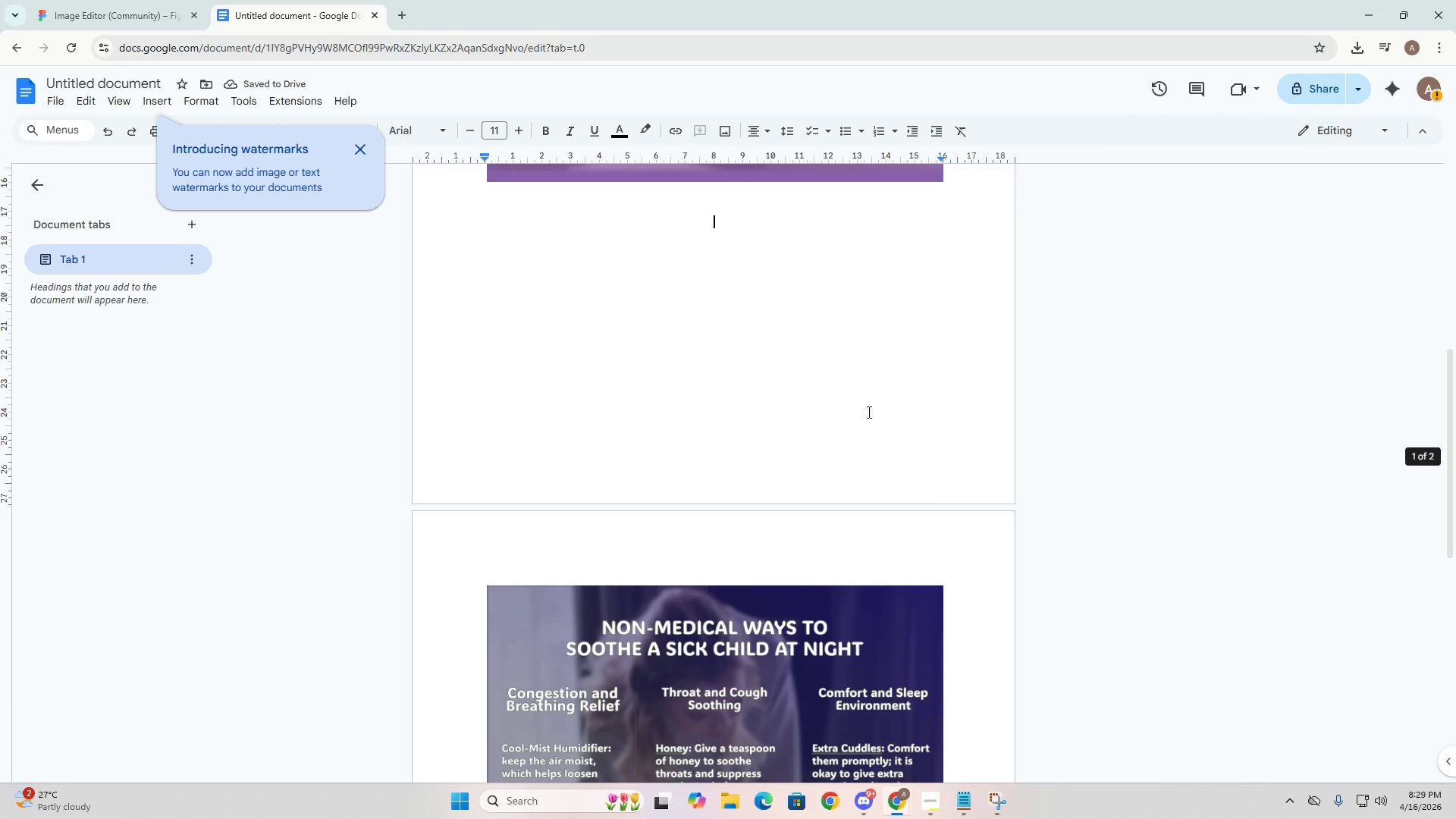 
scroll: coordinate [710, 250], scroll_direction: up, amount: 4.0
 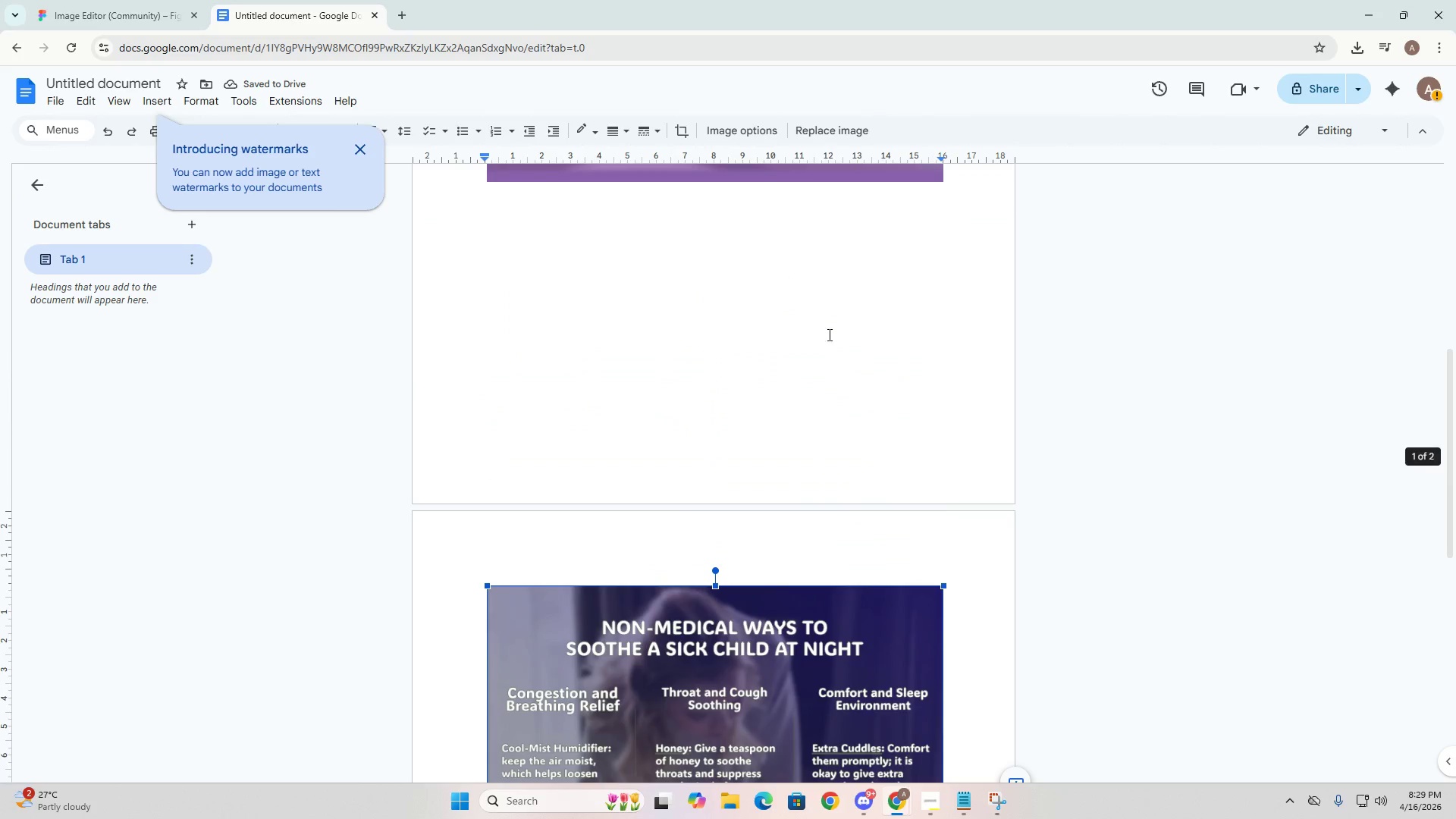 
key(Enter)
 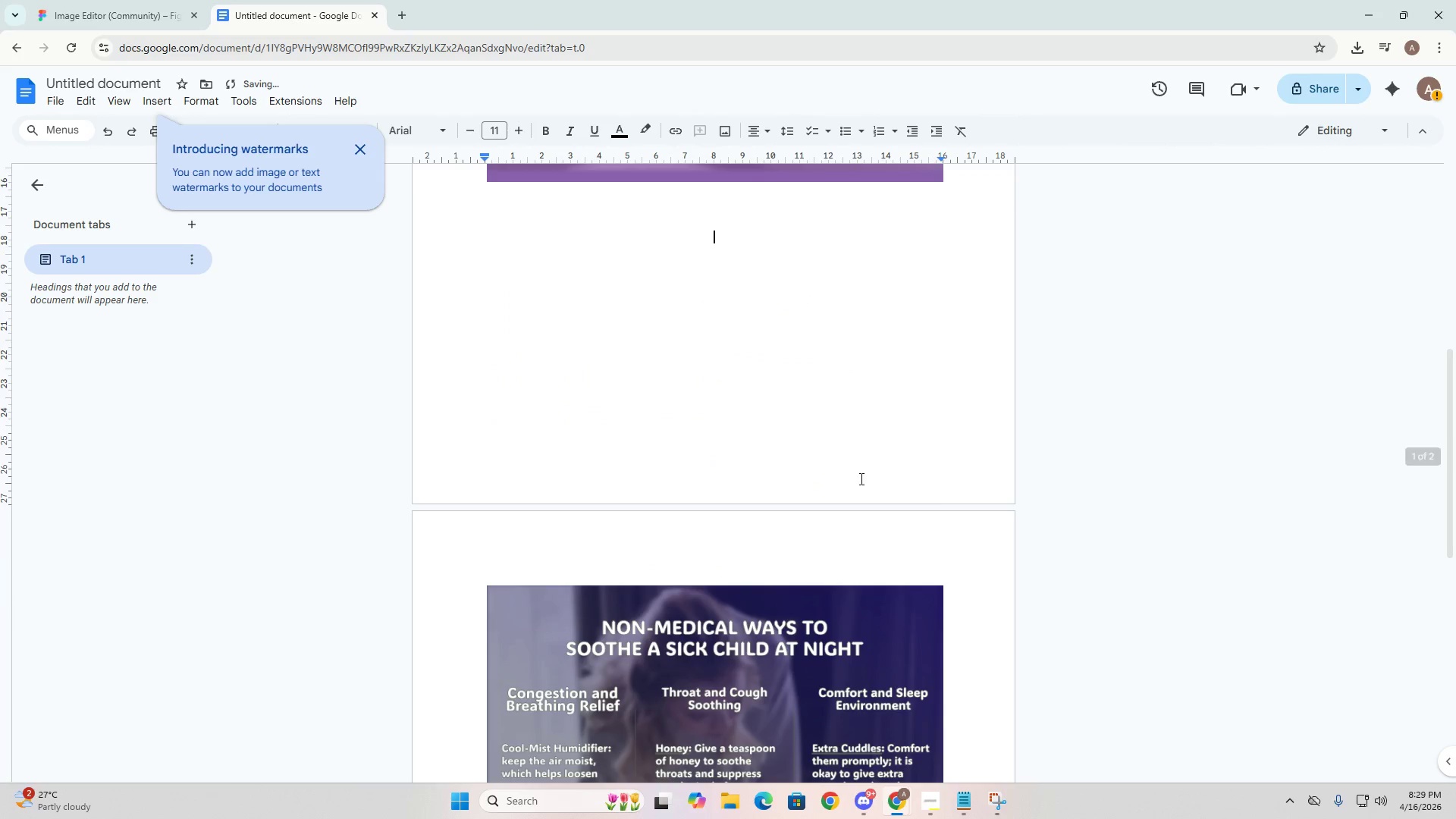 
key(Enter)
 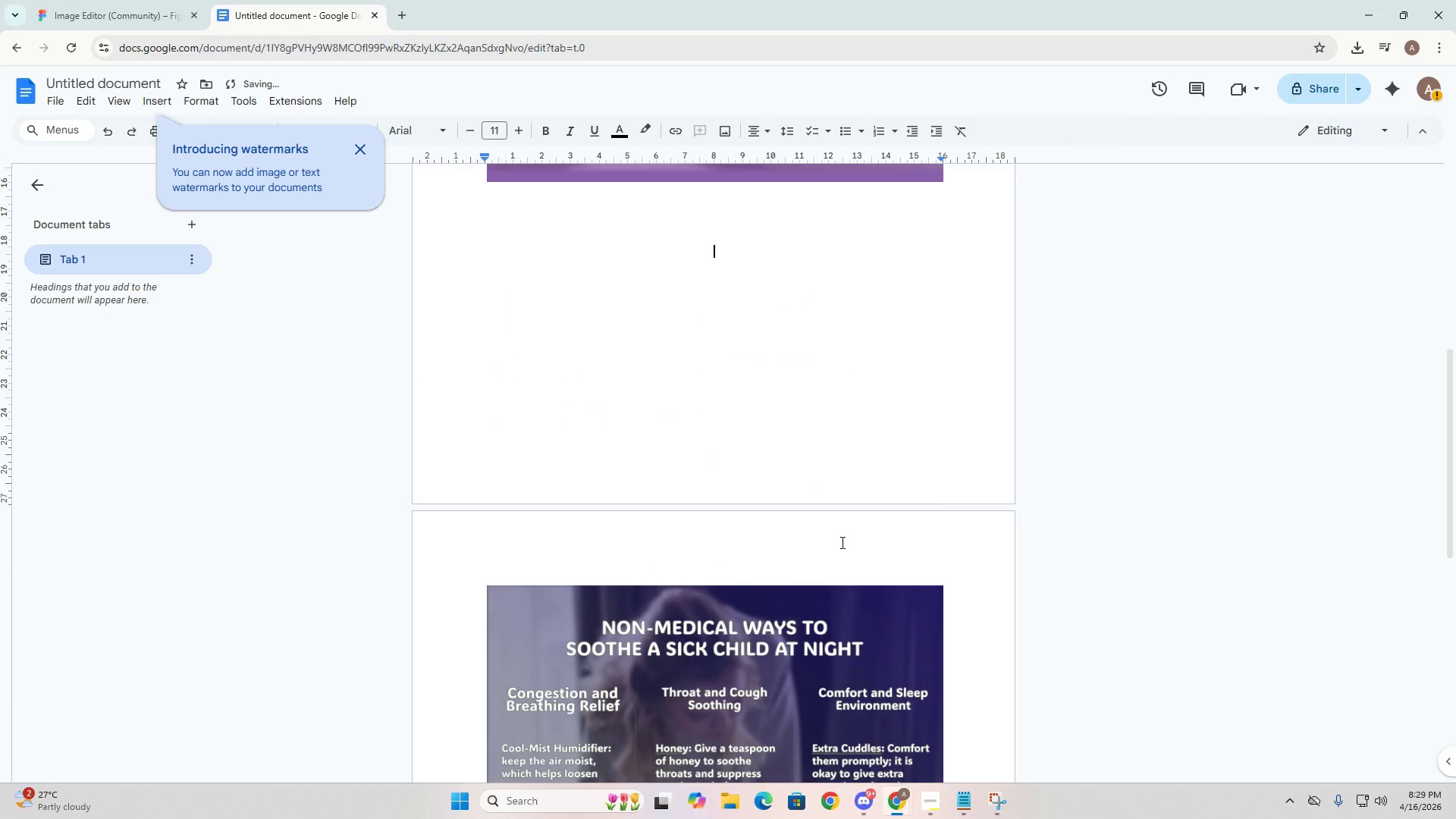 
key(Enter)
 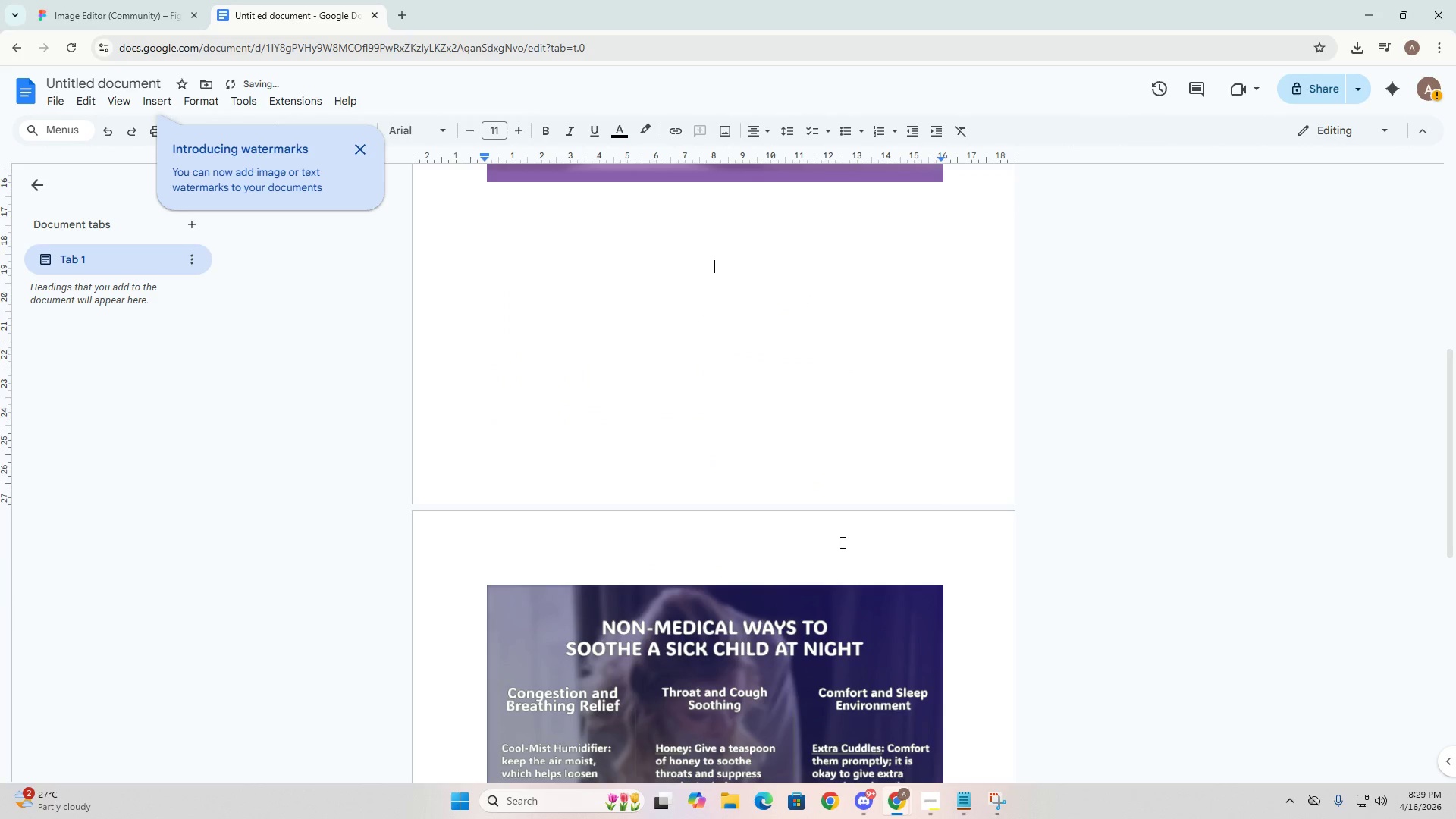 
key(Enter)
 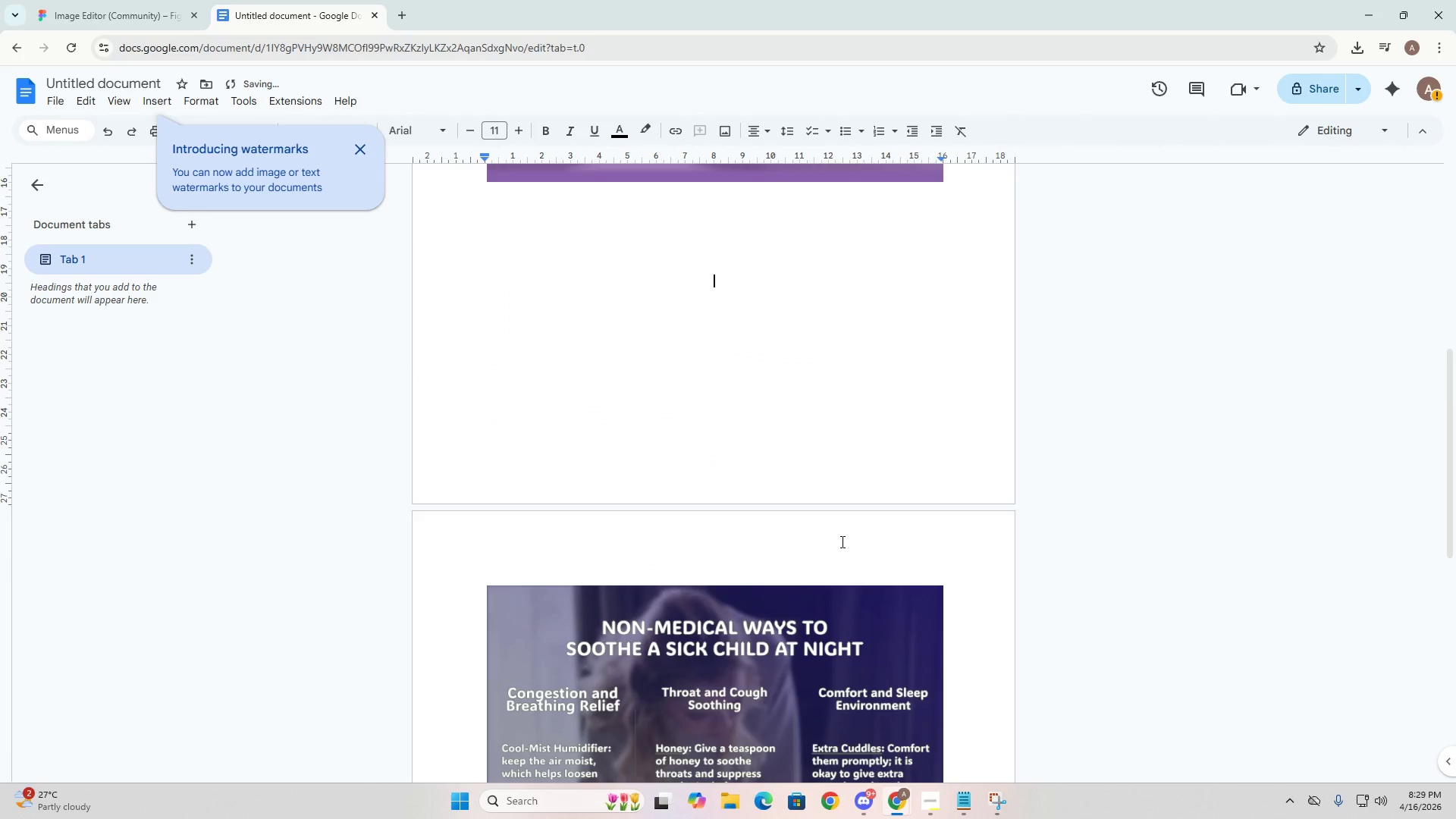 
key(ArrowDown)
 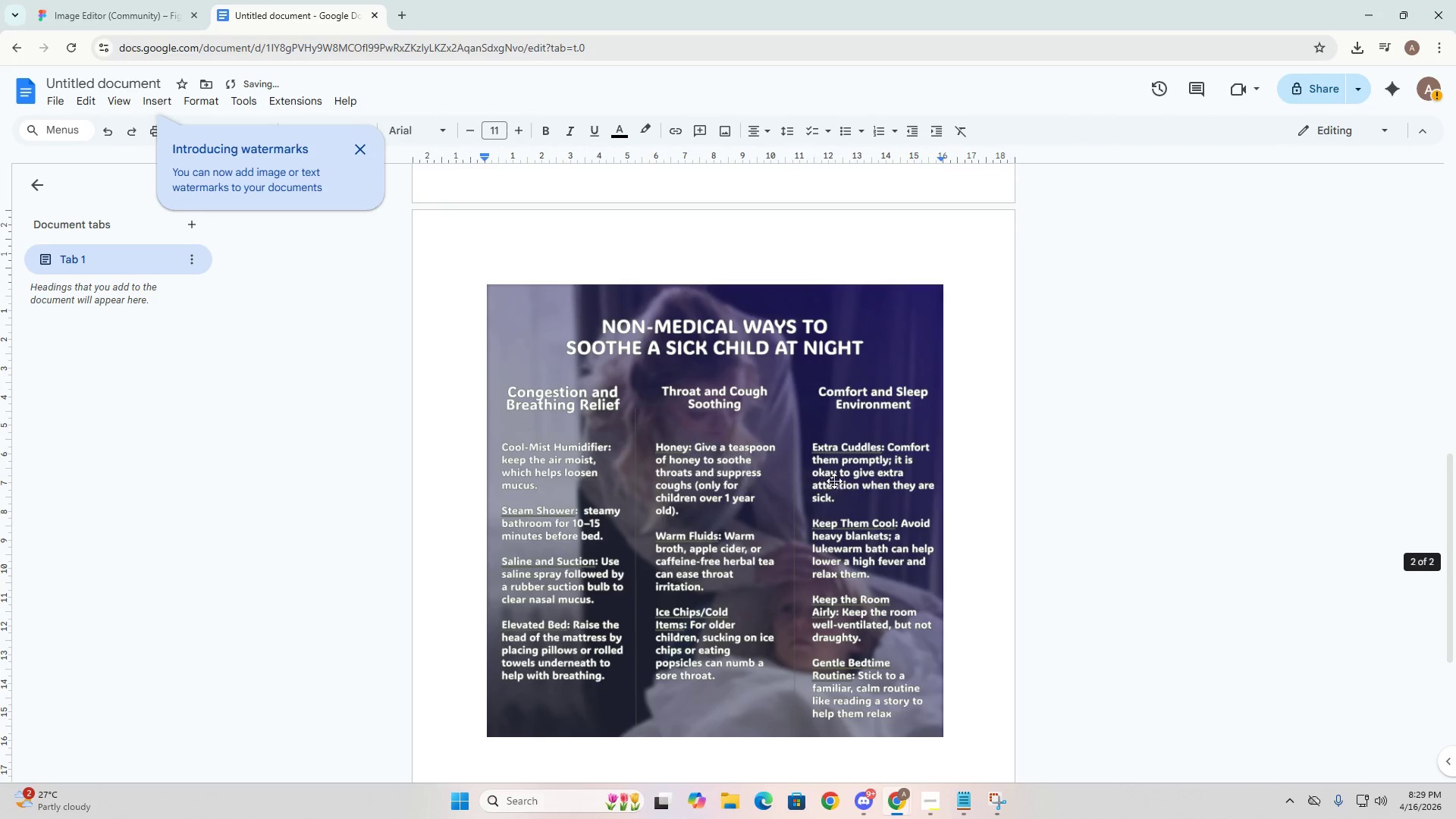 
scroll: coordinate [833, 474], scroll_direction: up, amount: 4.0
 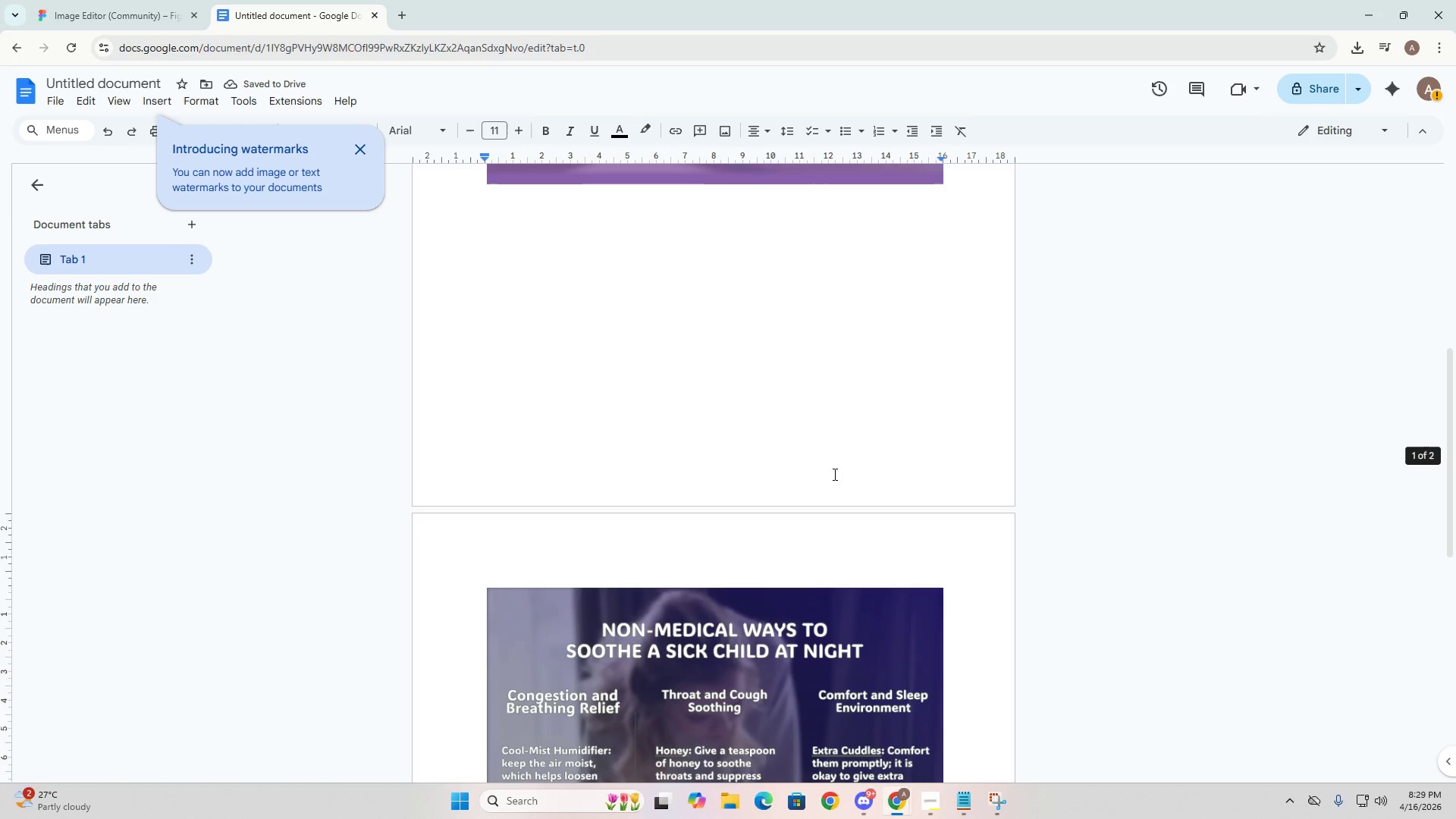 
key(ArrowUp)
 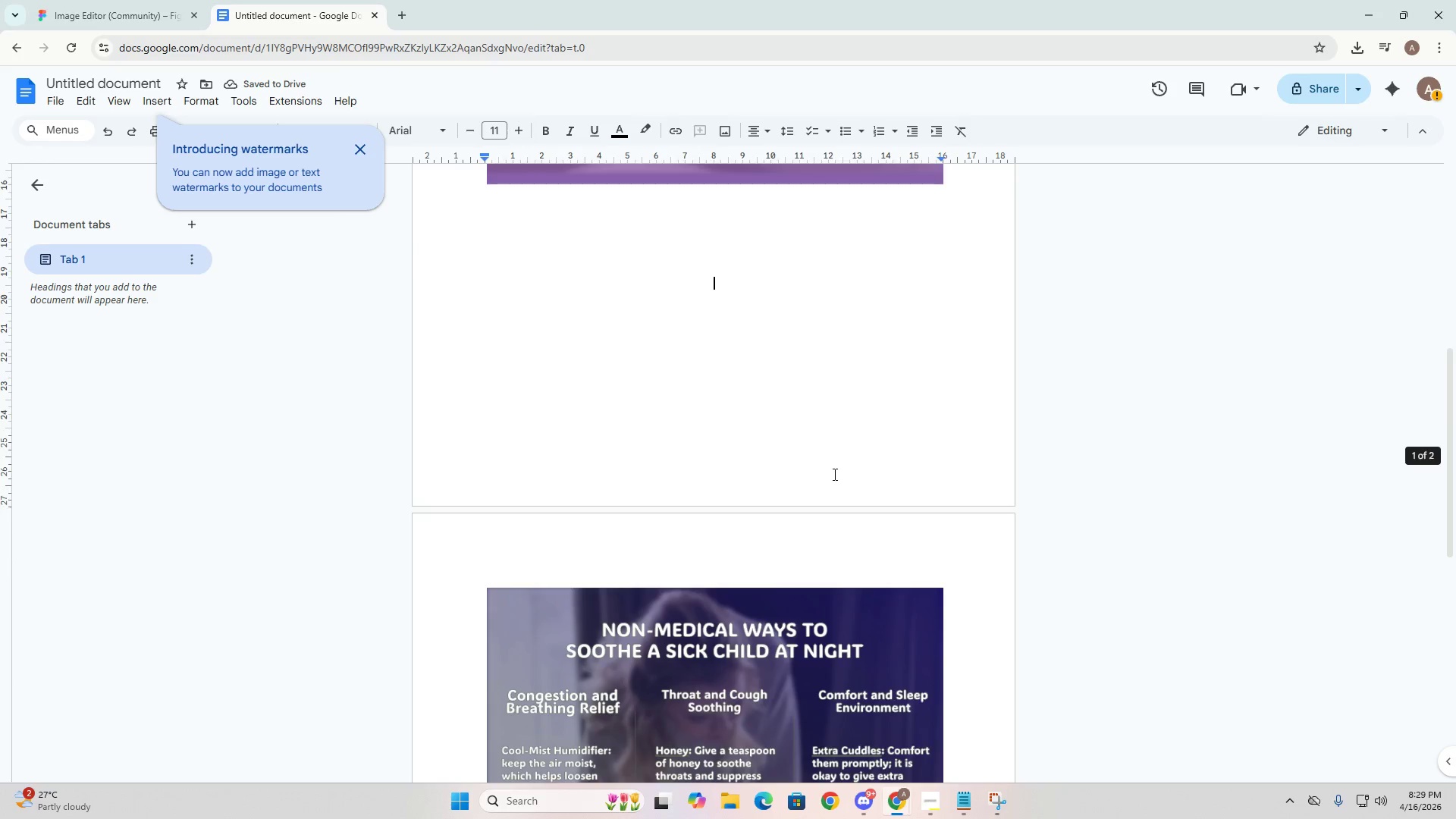 
key(ArrowDown)
 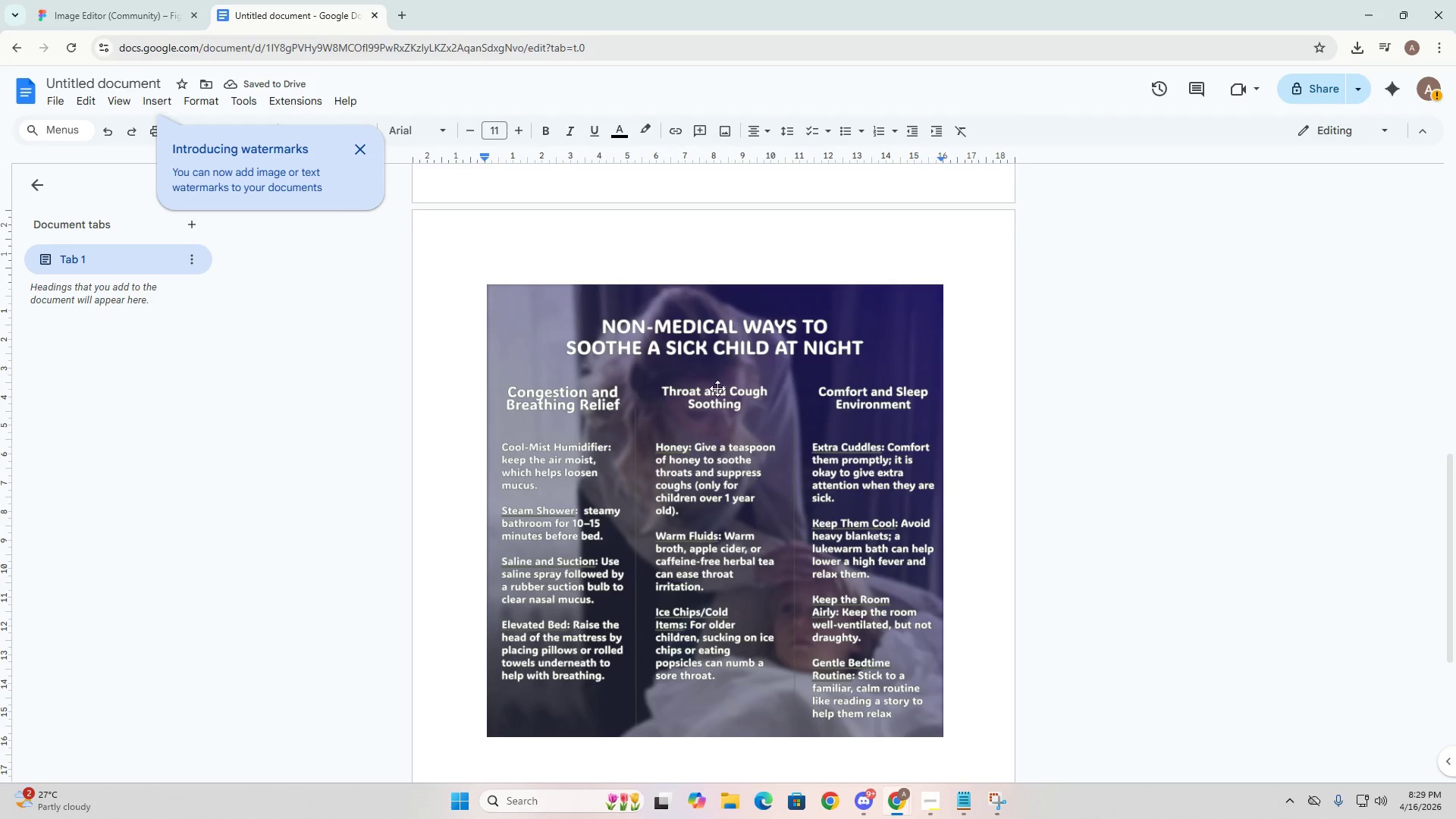 
left_click([549, 263])
 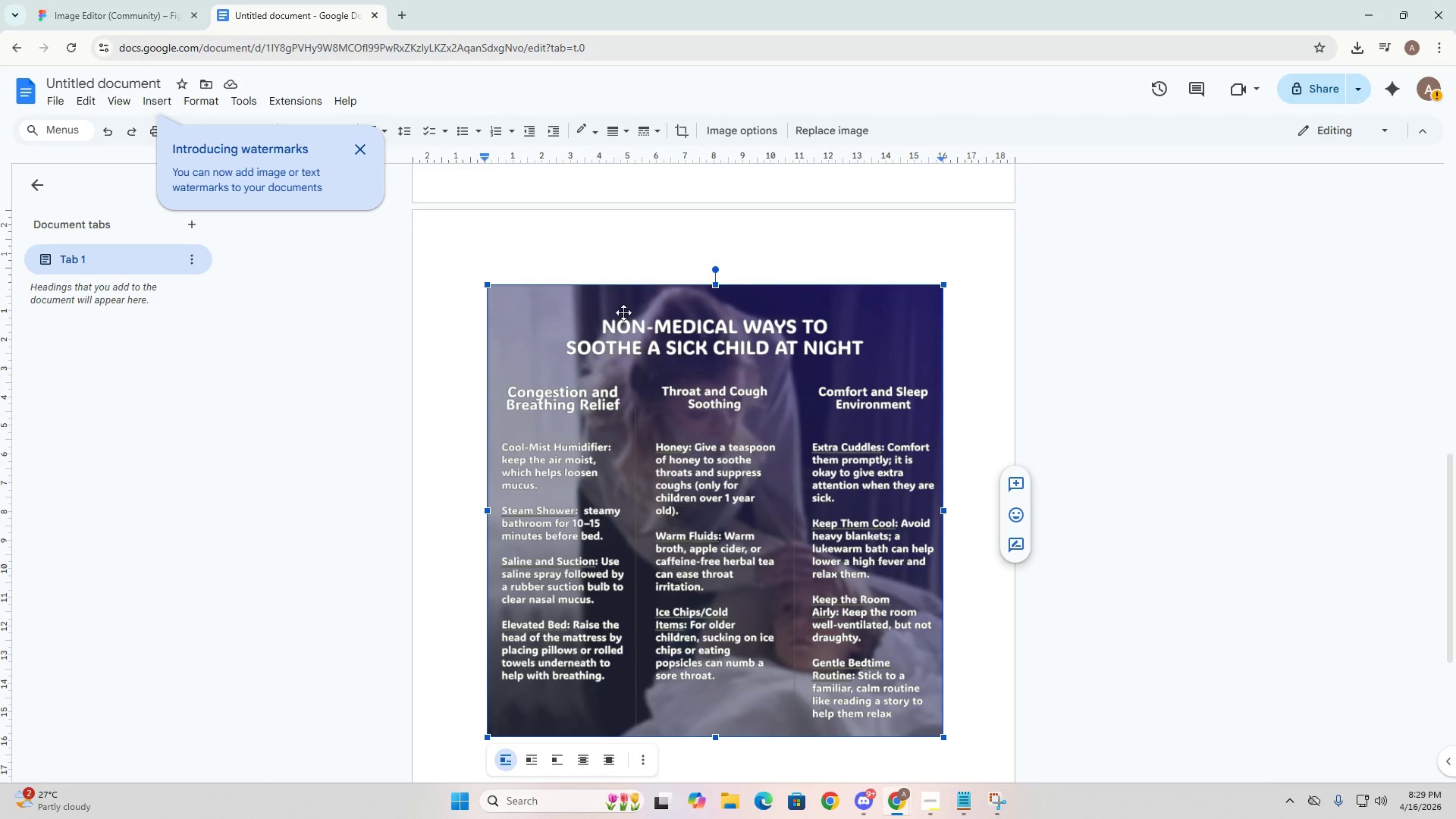 
left_click([739, 387])
 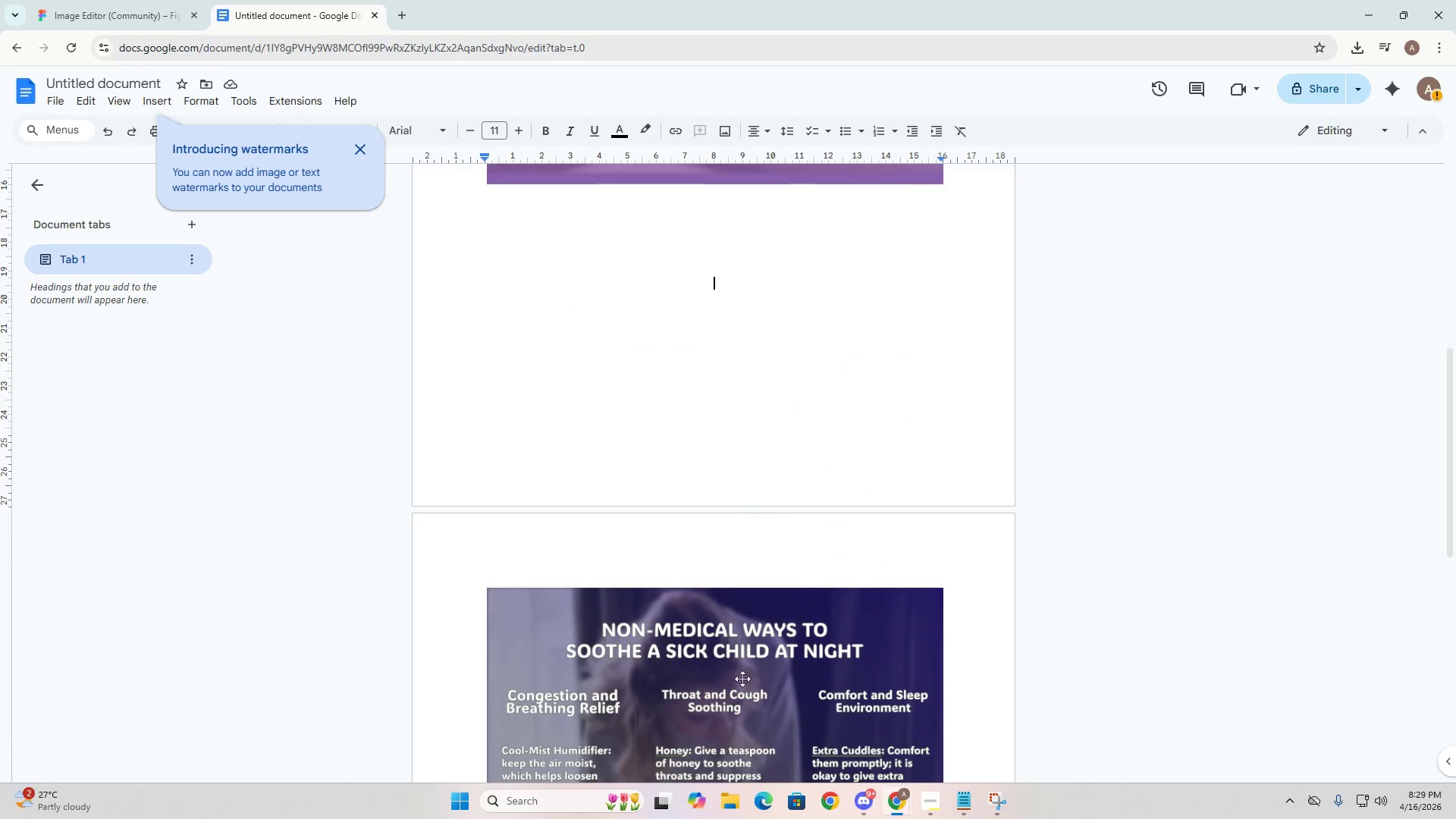 
scroll: coordinate [697, 404], scroll_direction: up, amount: 4.0
 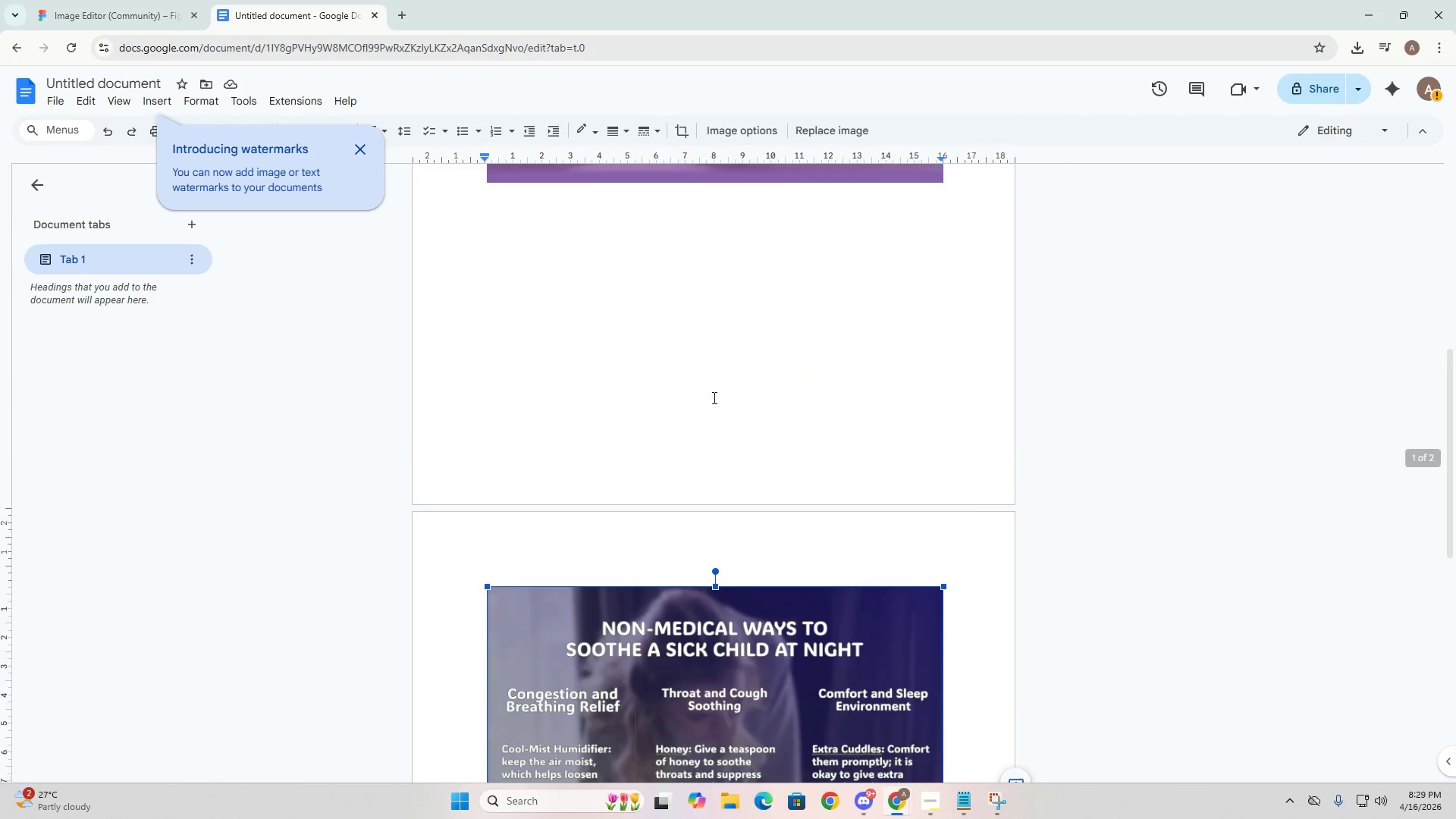 
scroll: coordinate [792, 593], scroll_direction: down, amount: 10.0
 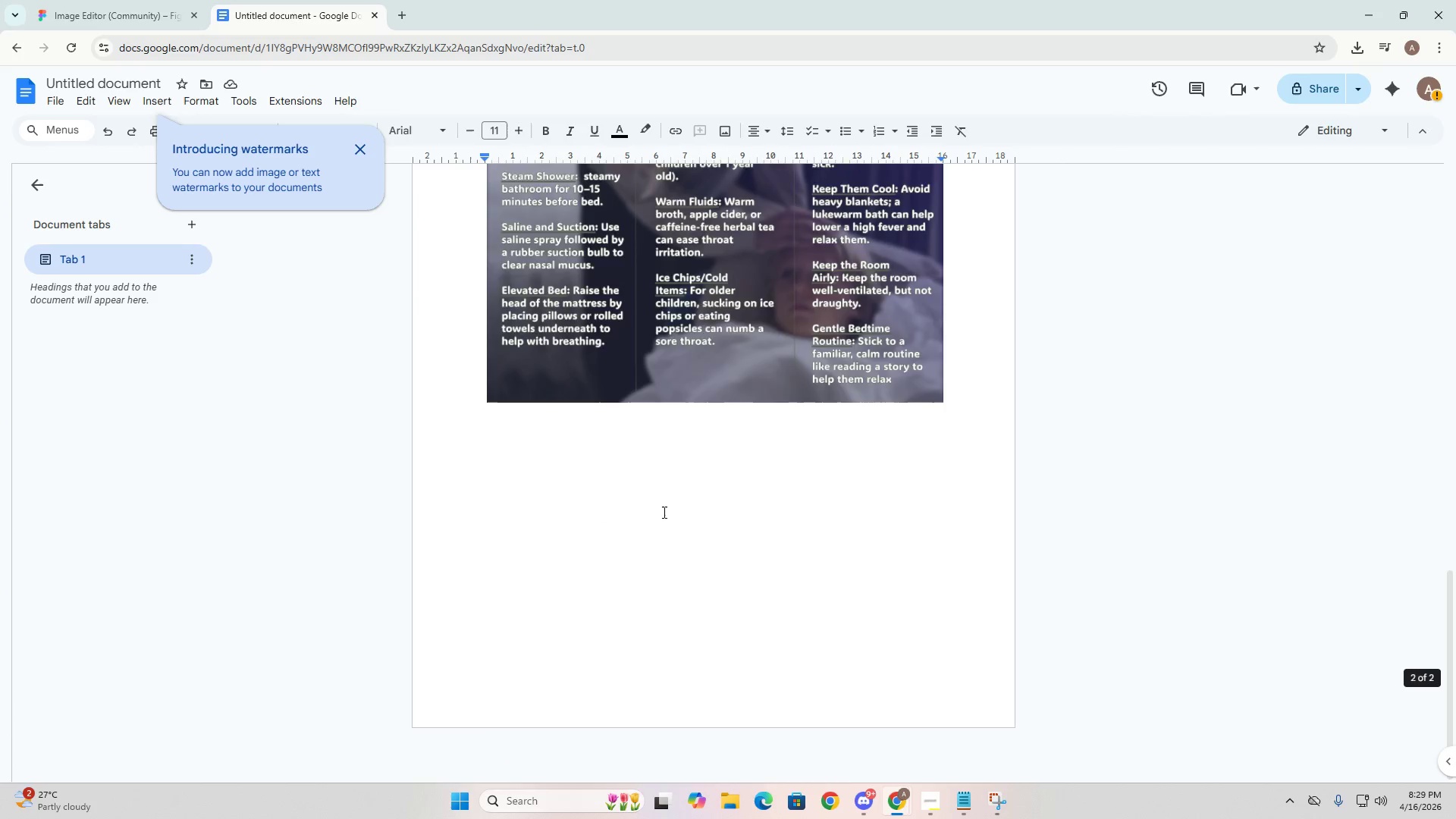 
left_click([620, 487])
 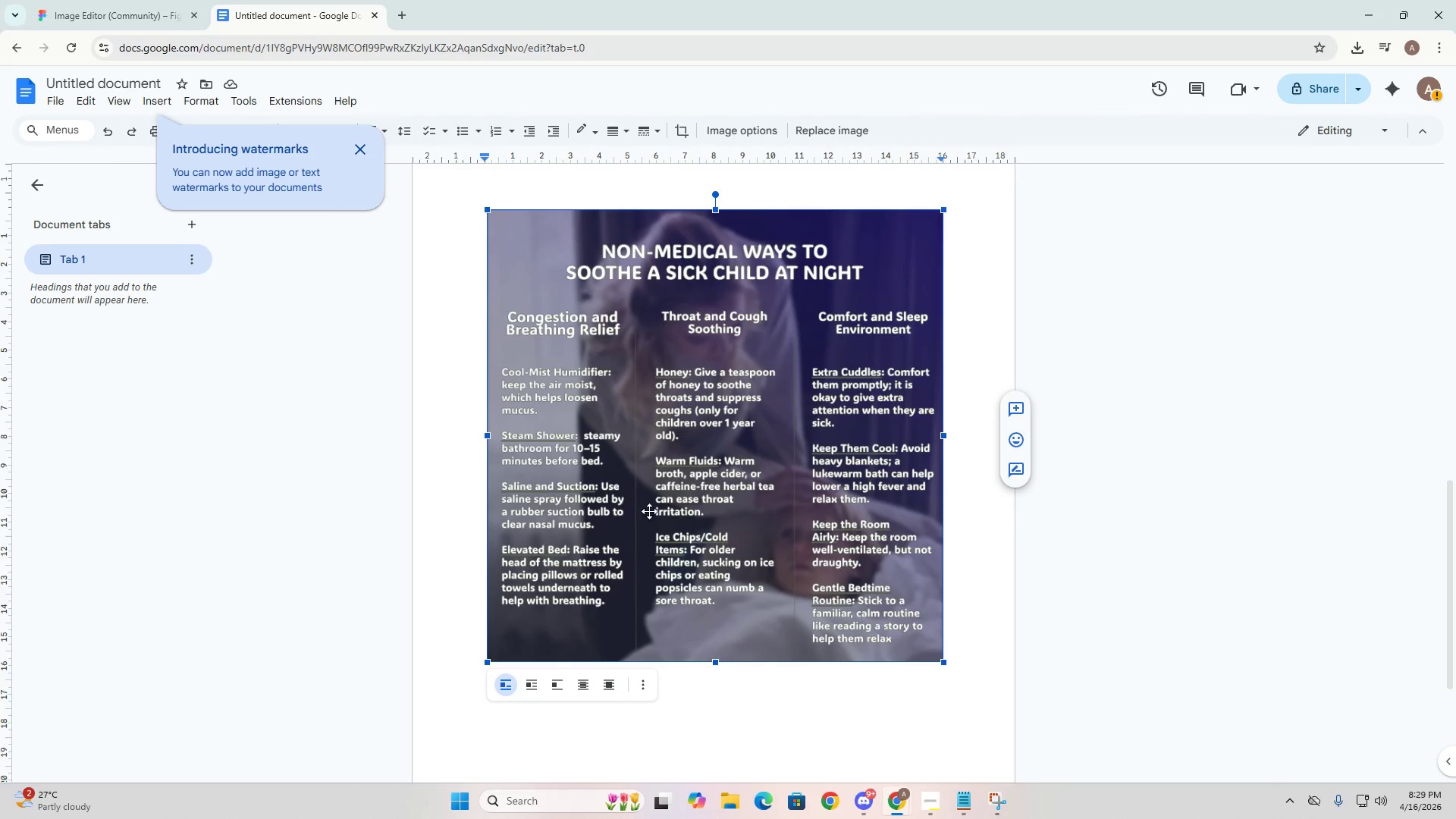 
scroll: coordinate [656, 474], scroll_direction: up, amount: 5.0
 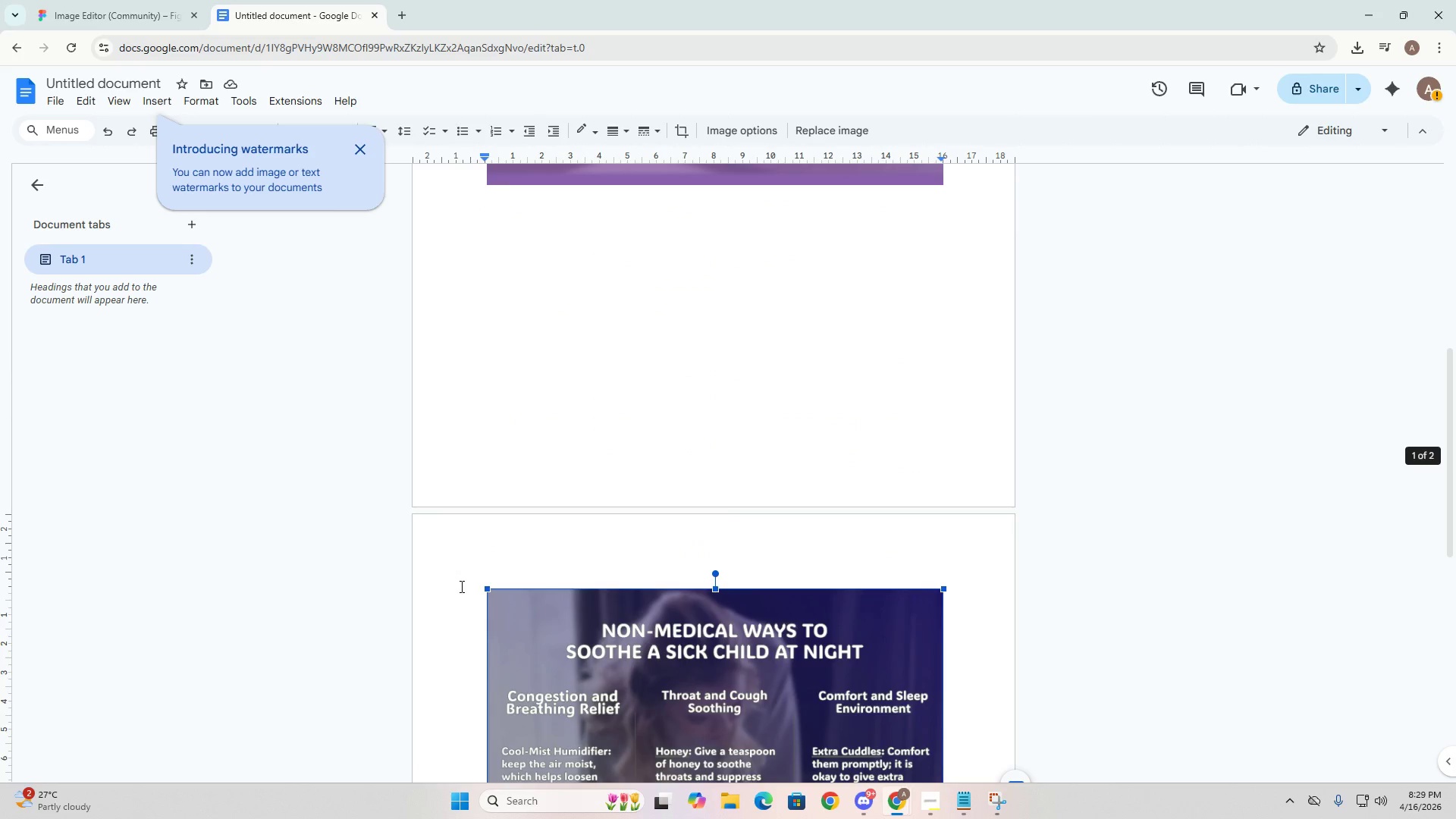 
left_click([477, 600])
 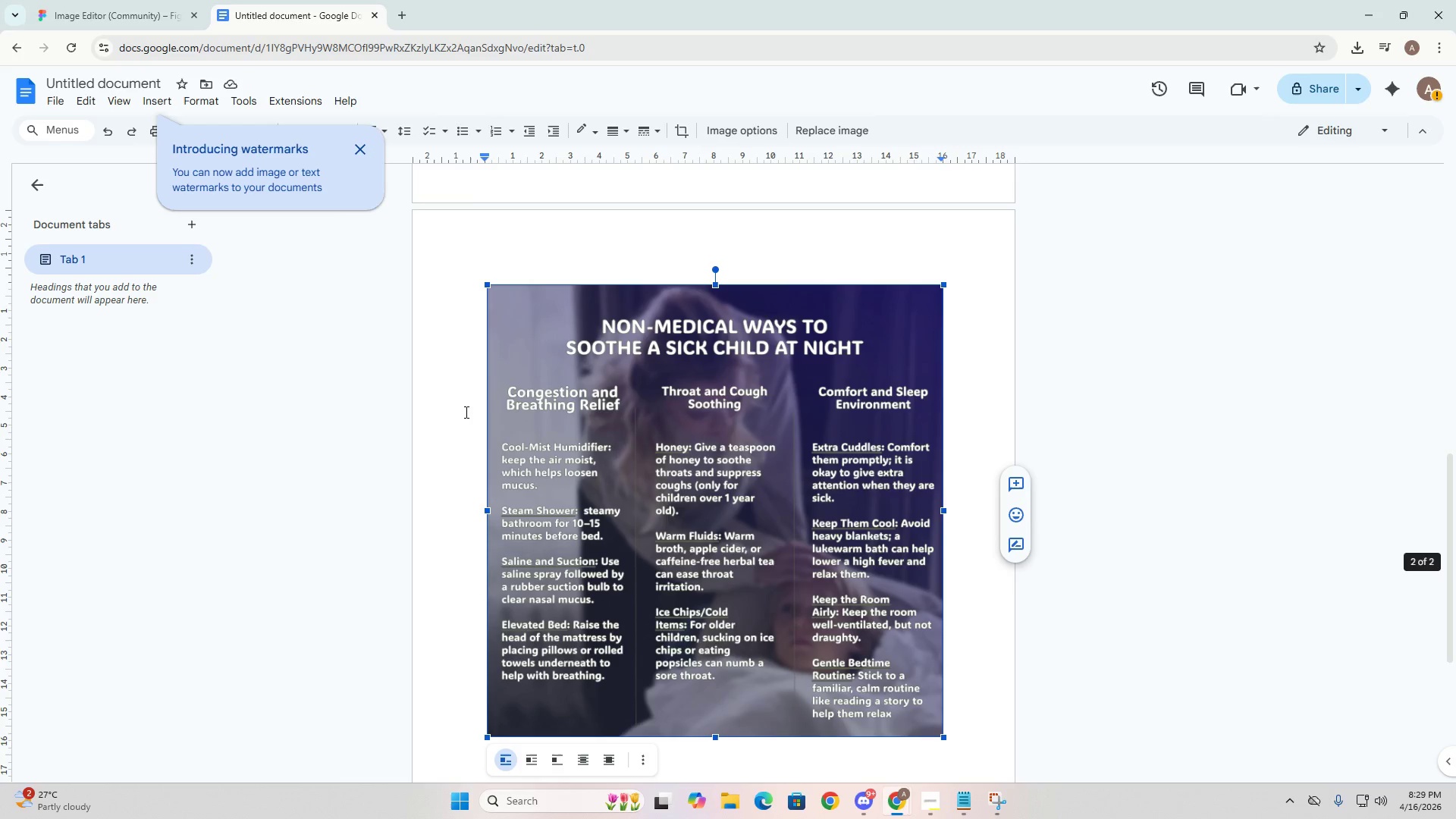 
key(Space)
 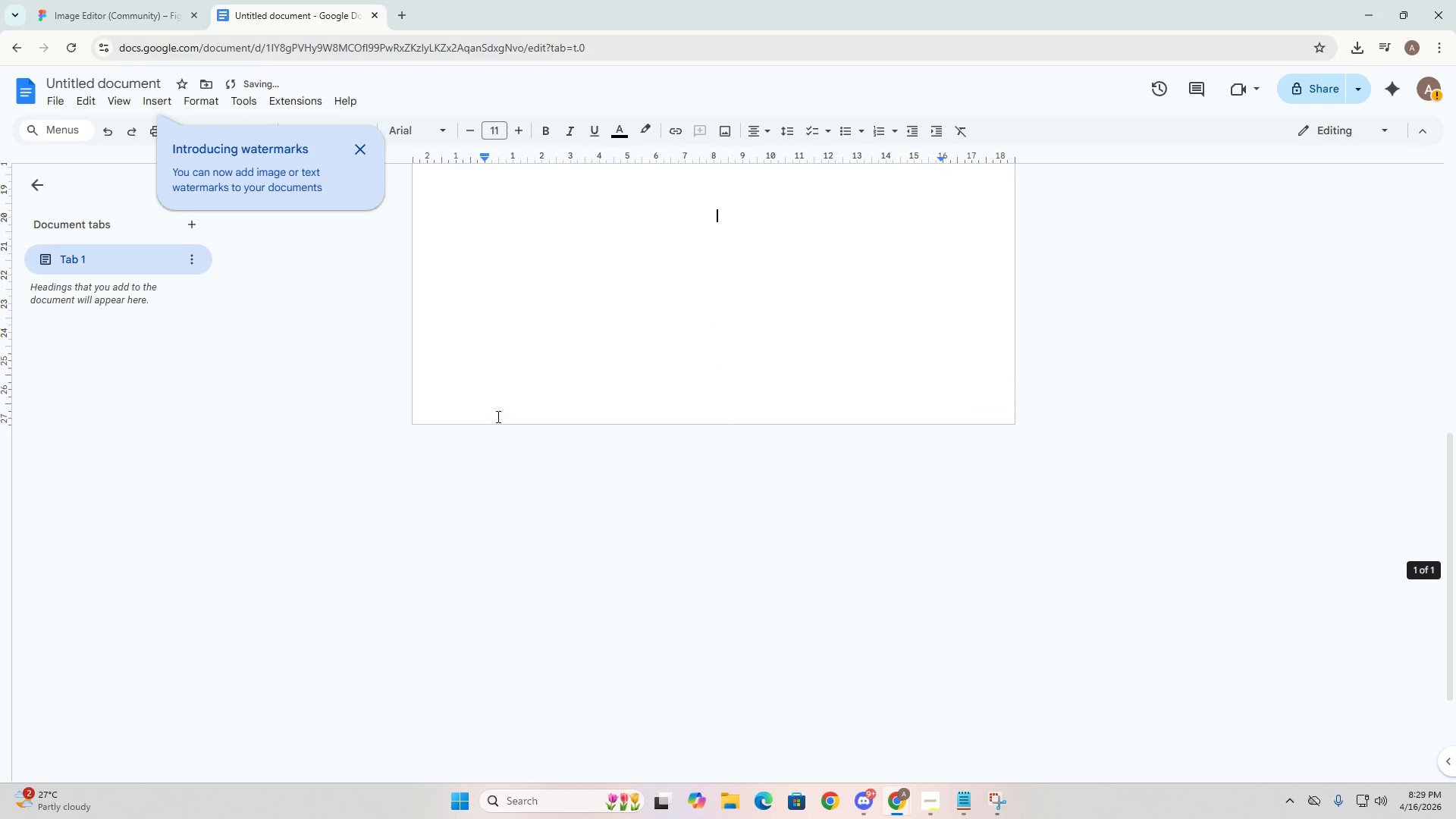 
key(Control+Z)
 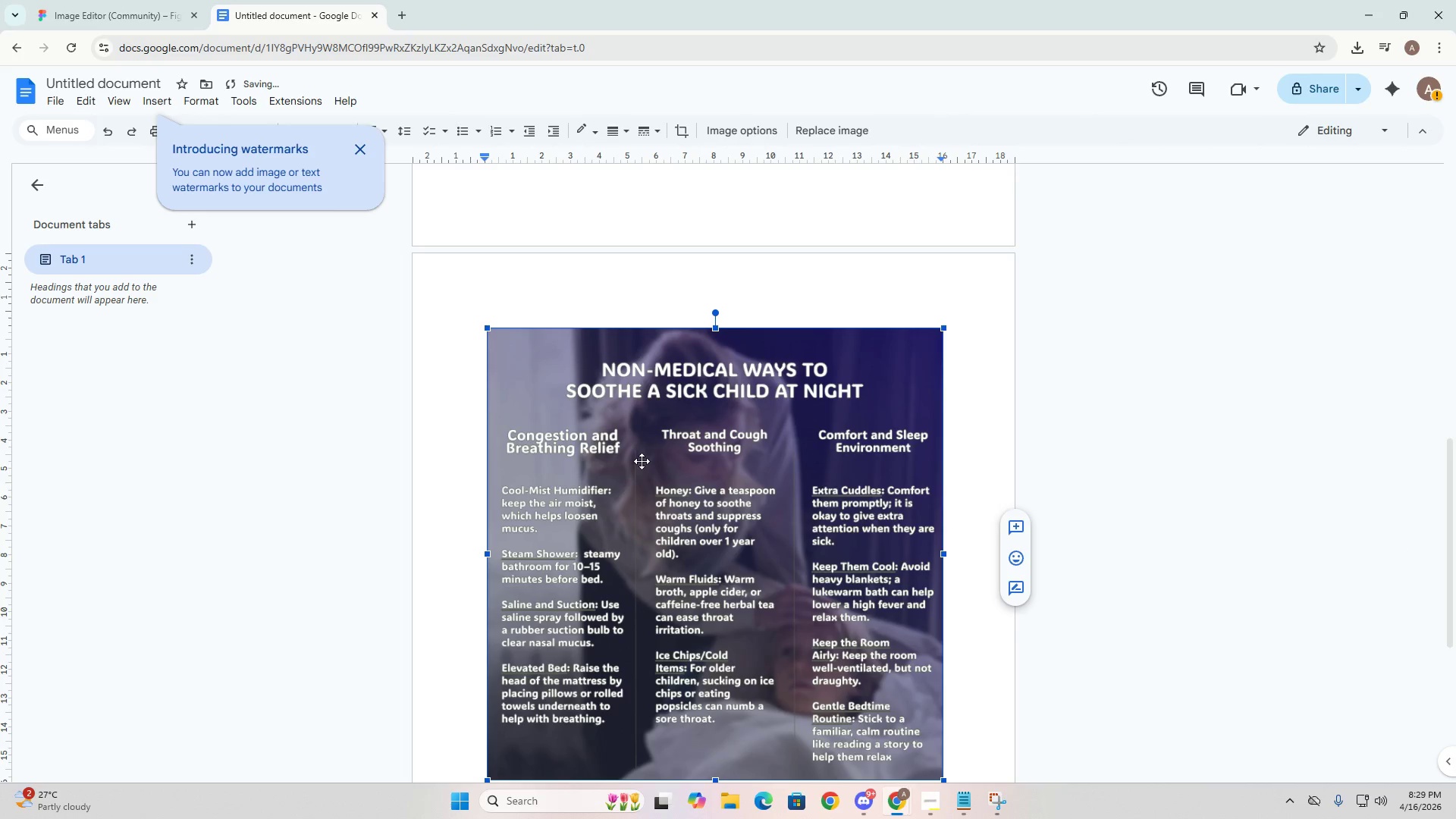 
scroll: coordinate [635, 463], scroll_direction: down, amount: 8.0
 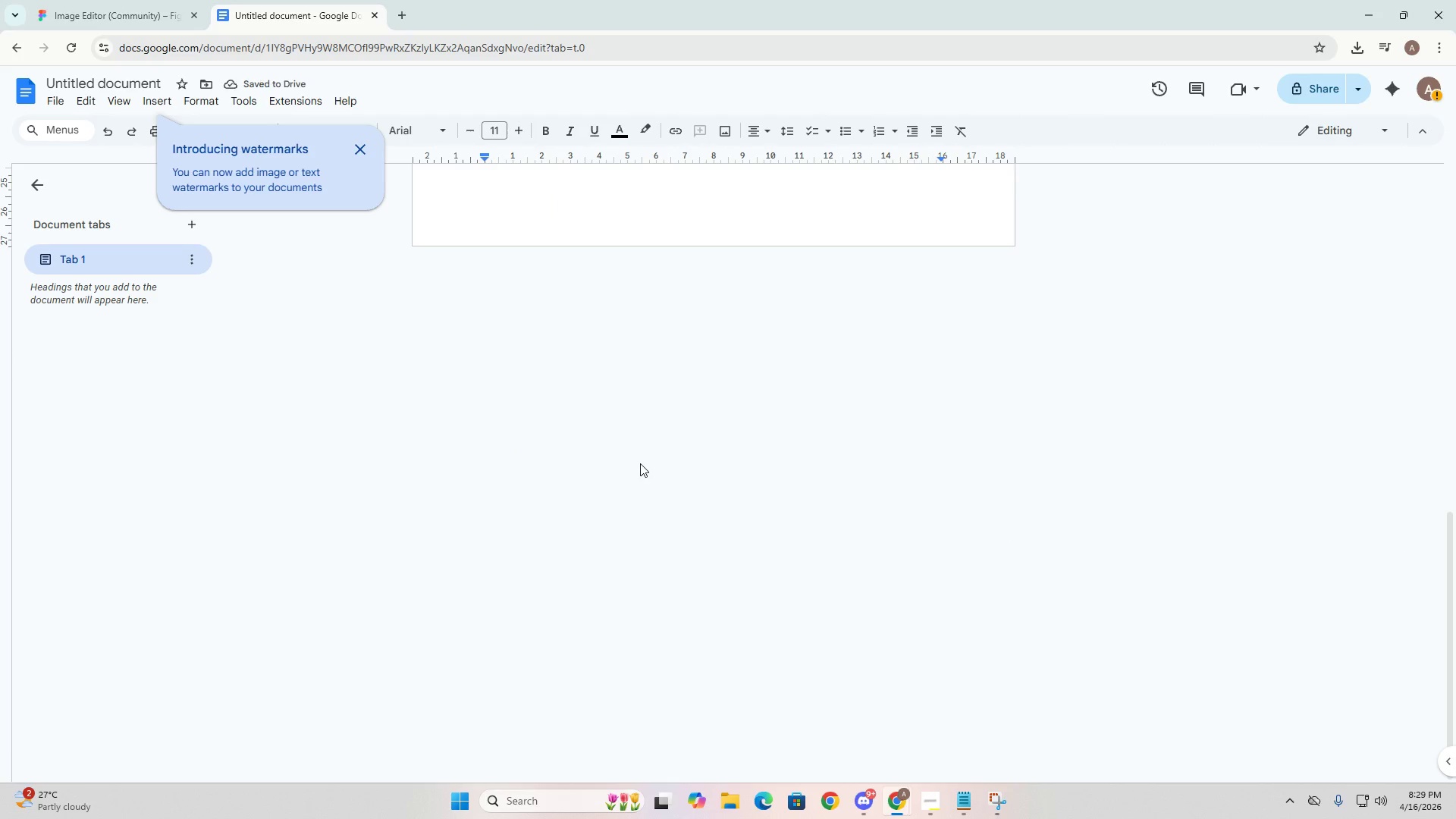 
scroll: coordinate [642, 461], scroll_direction: up, amount: 3.0
 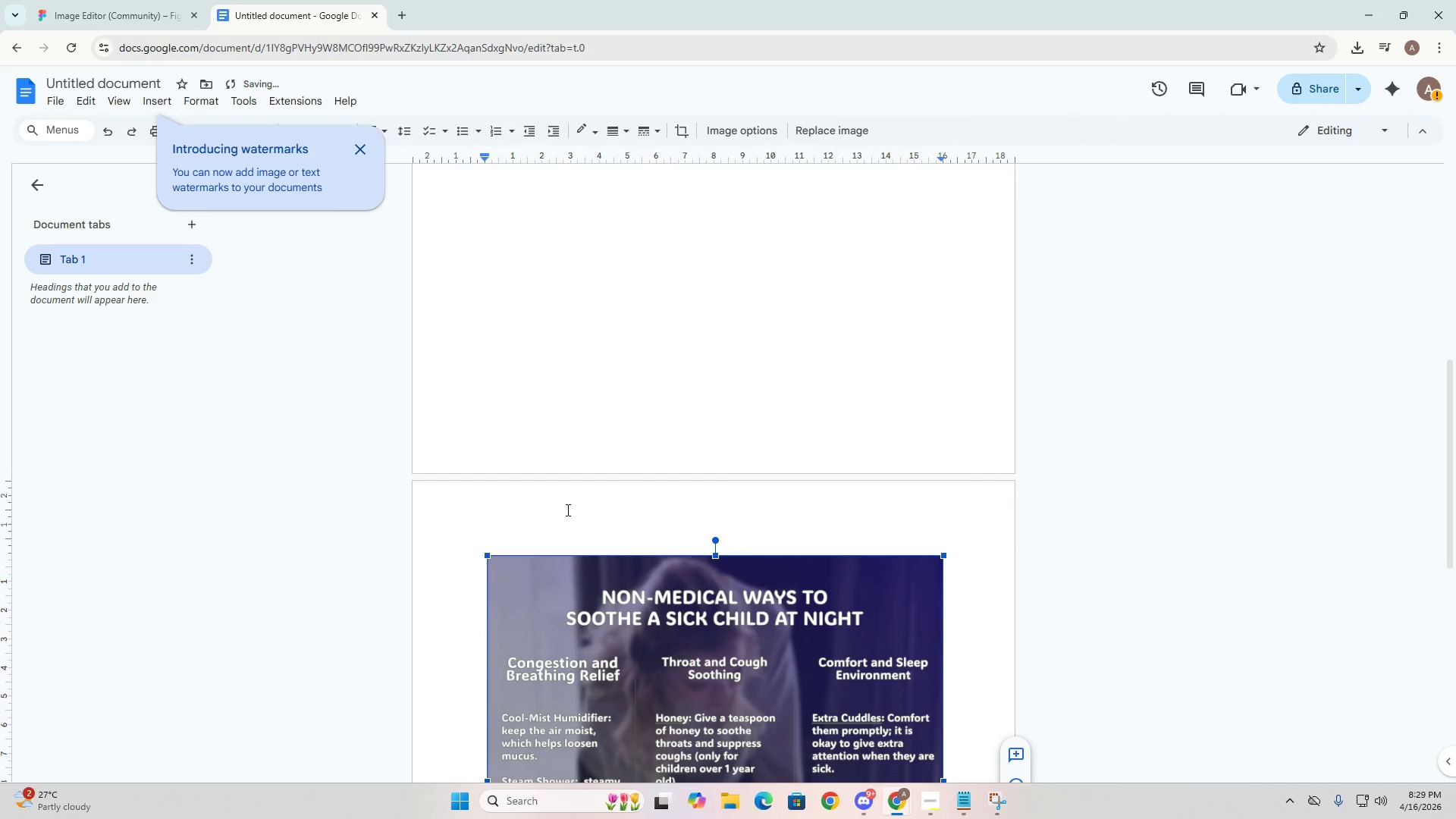 
key(Escape)
 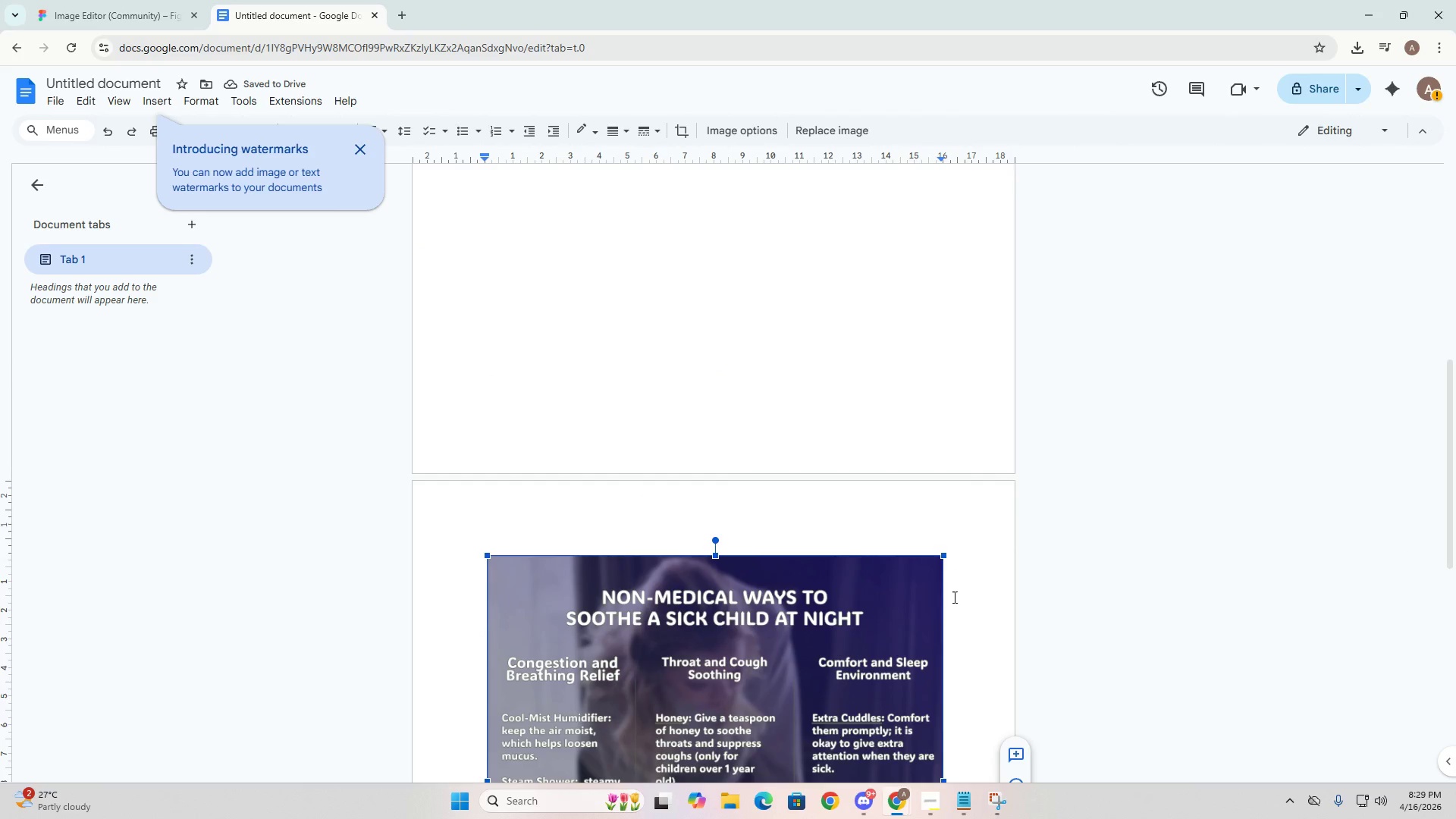 
left_click([961, 610])
 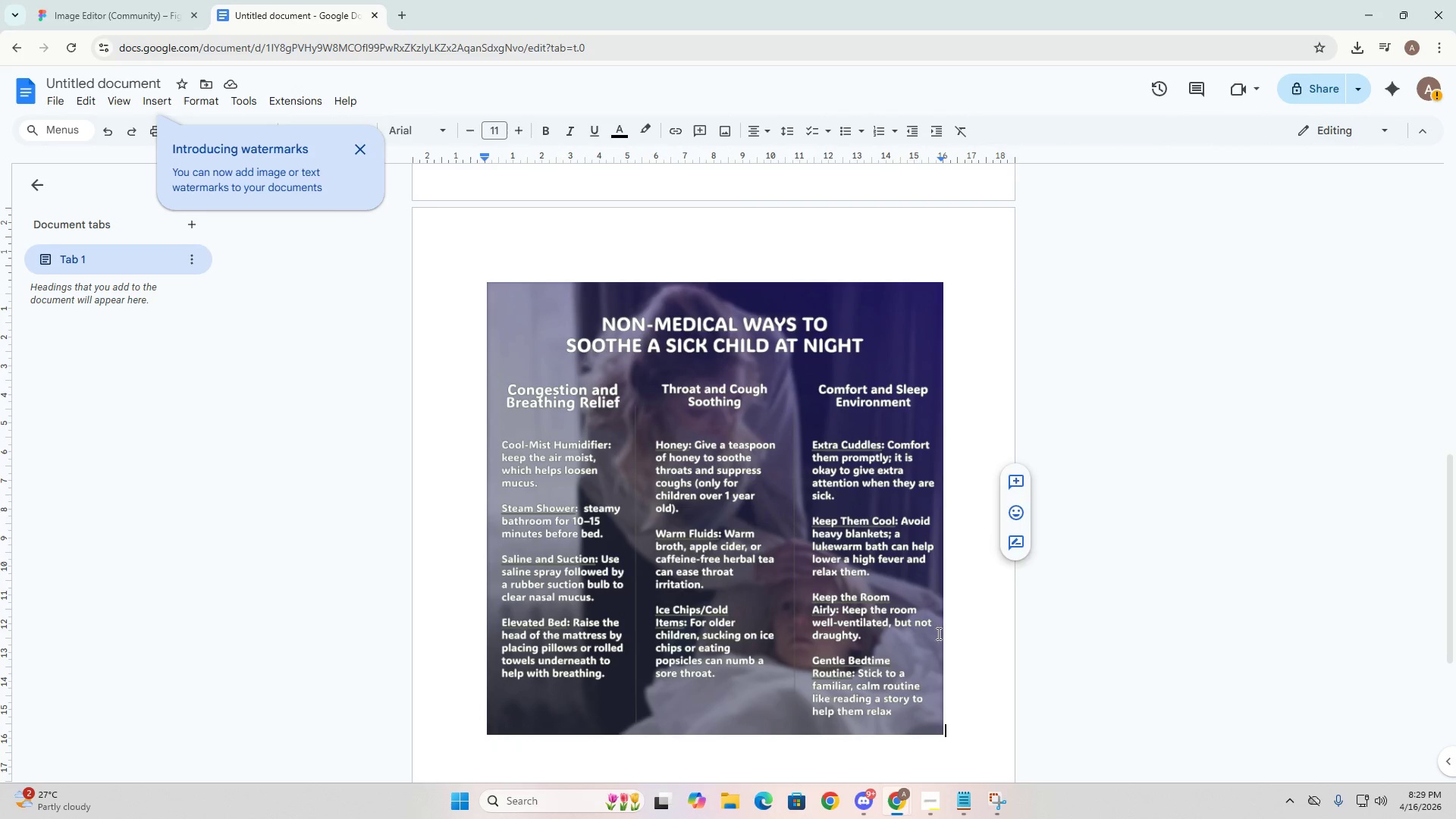 
left_click([684, 264])
 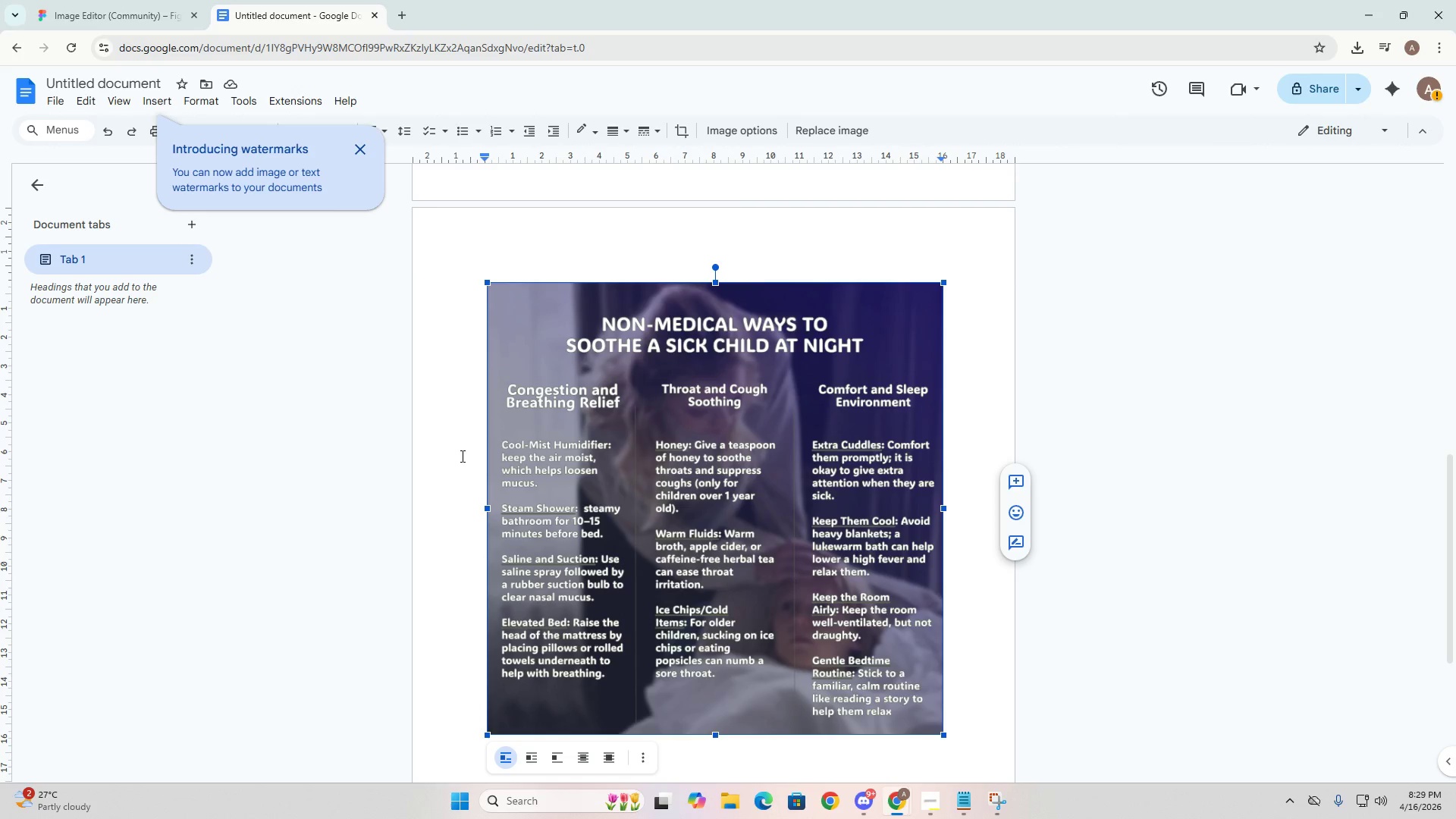 
double_click([461, 456])
 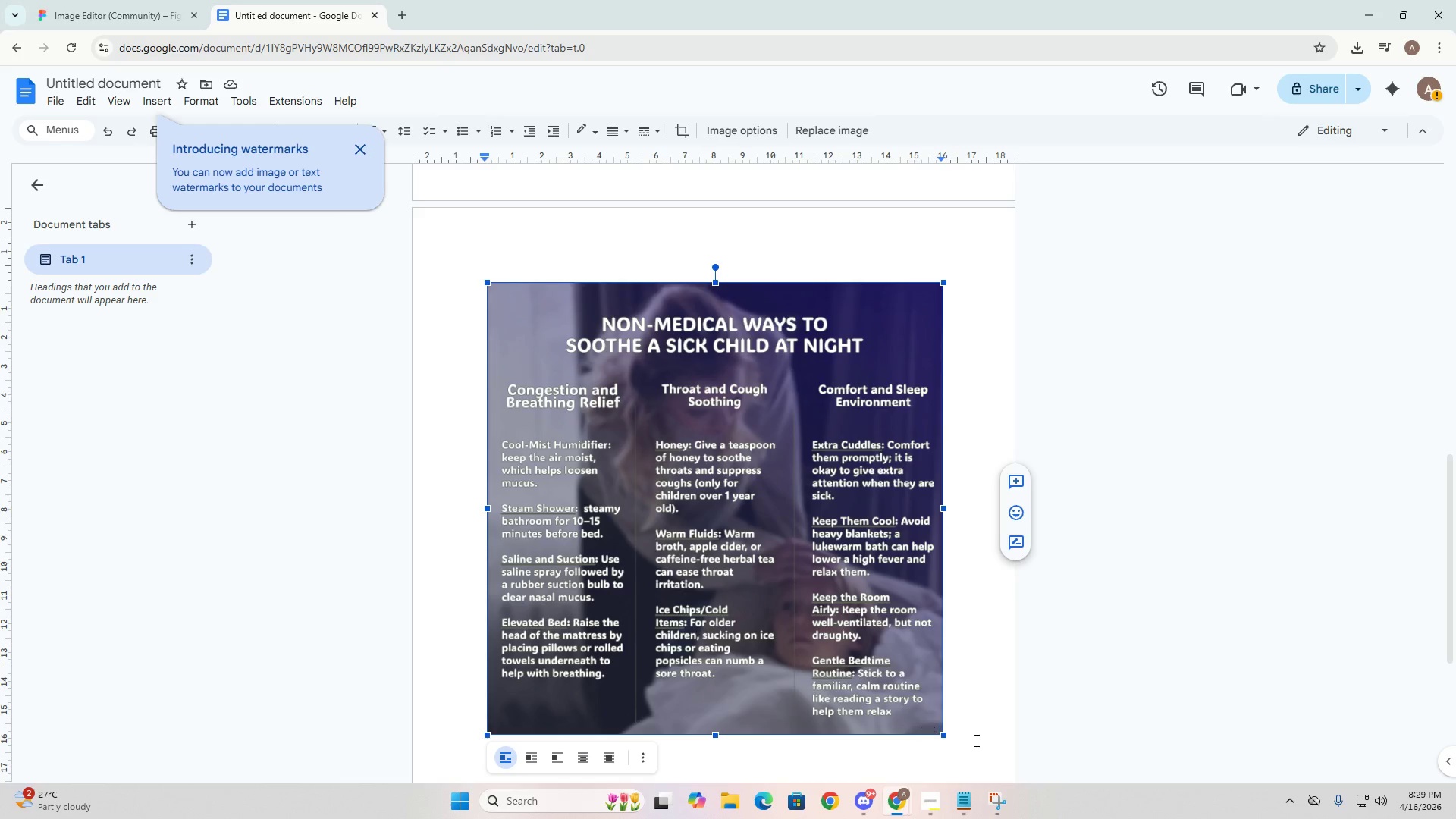 
scroll: coordinate [995, 736], scroll_direction: down, amount: 5.0
 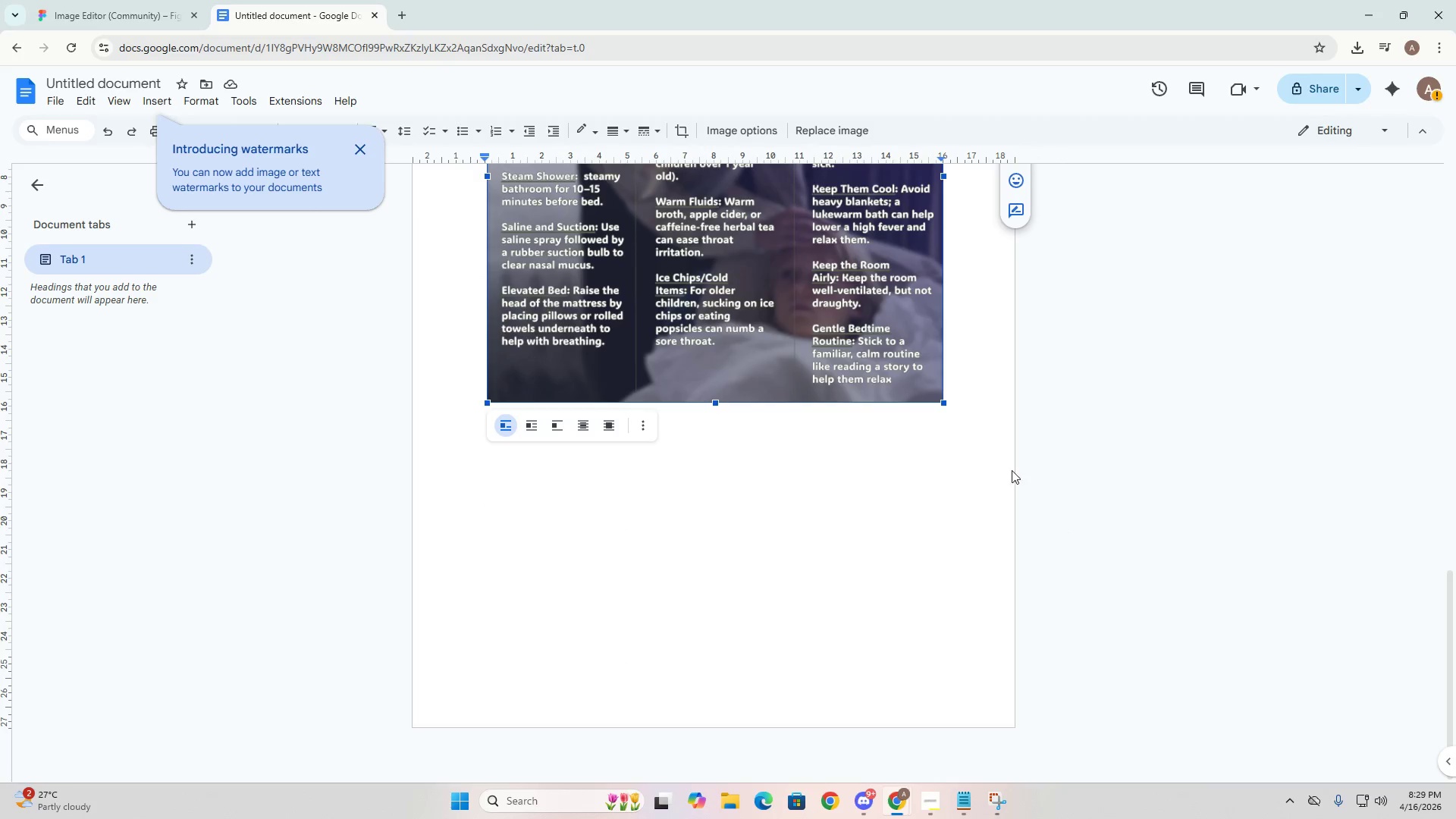 
left_click([964, 426])
 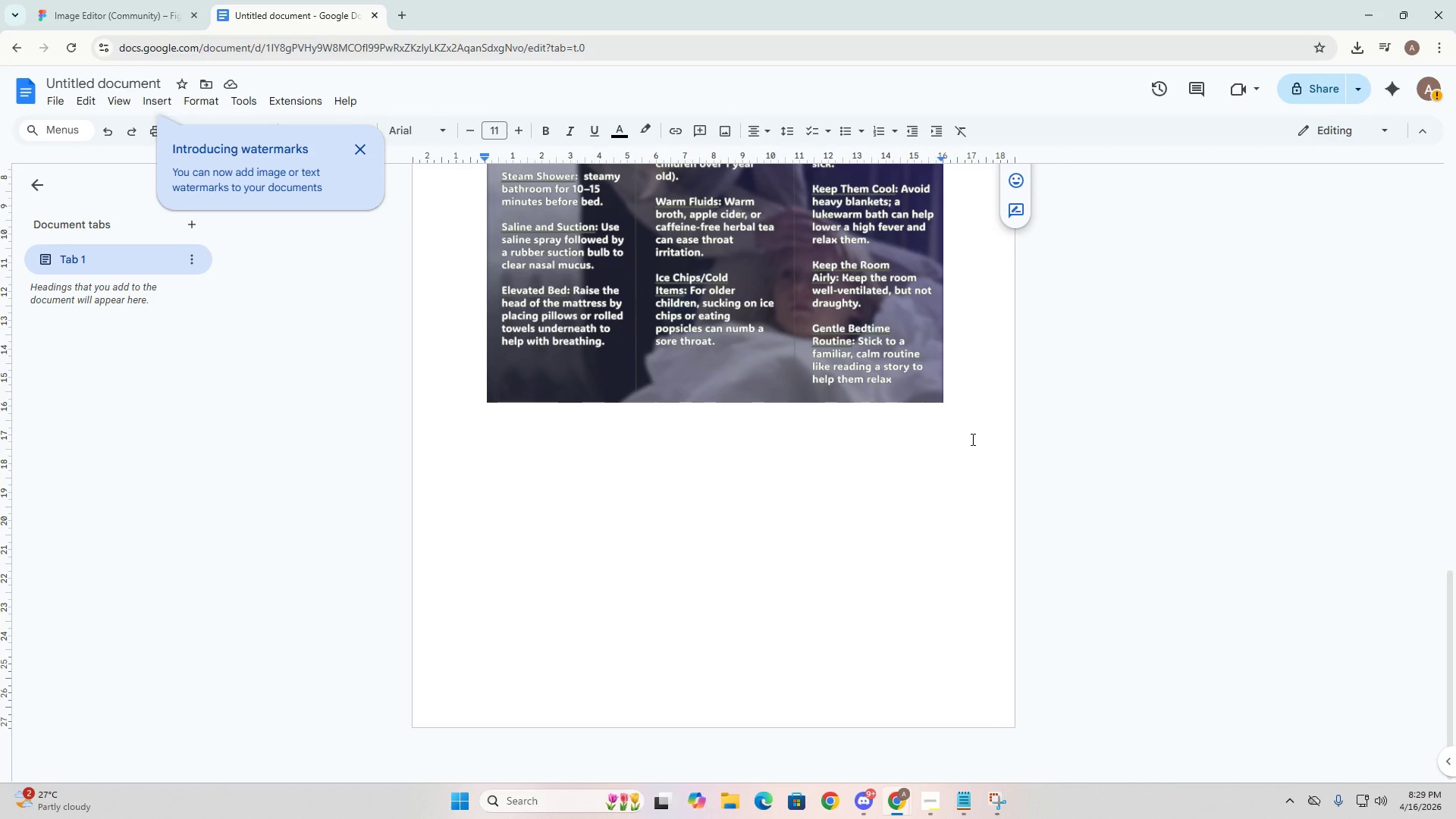 
key(Enter)
 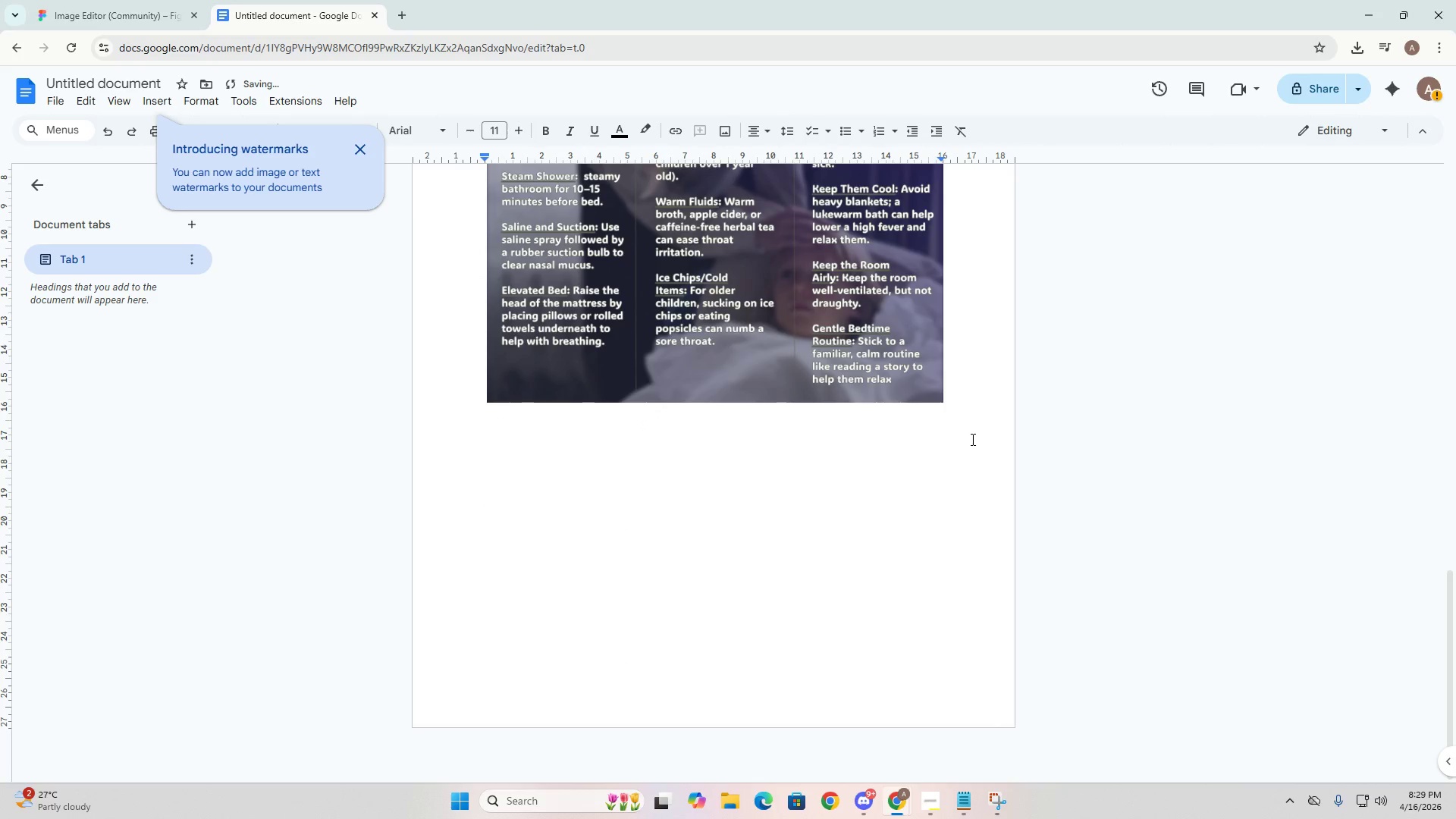 
key(Enter)
 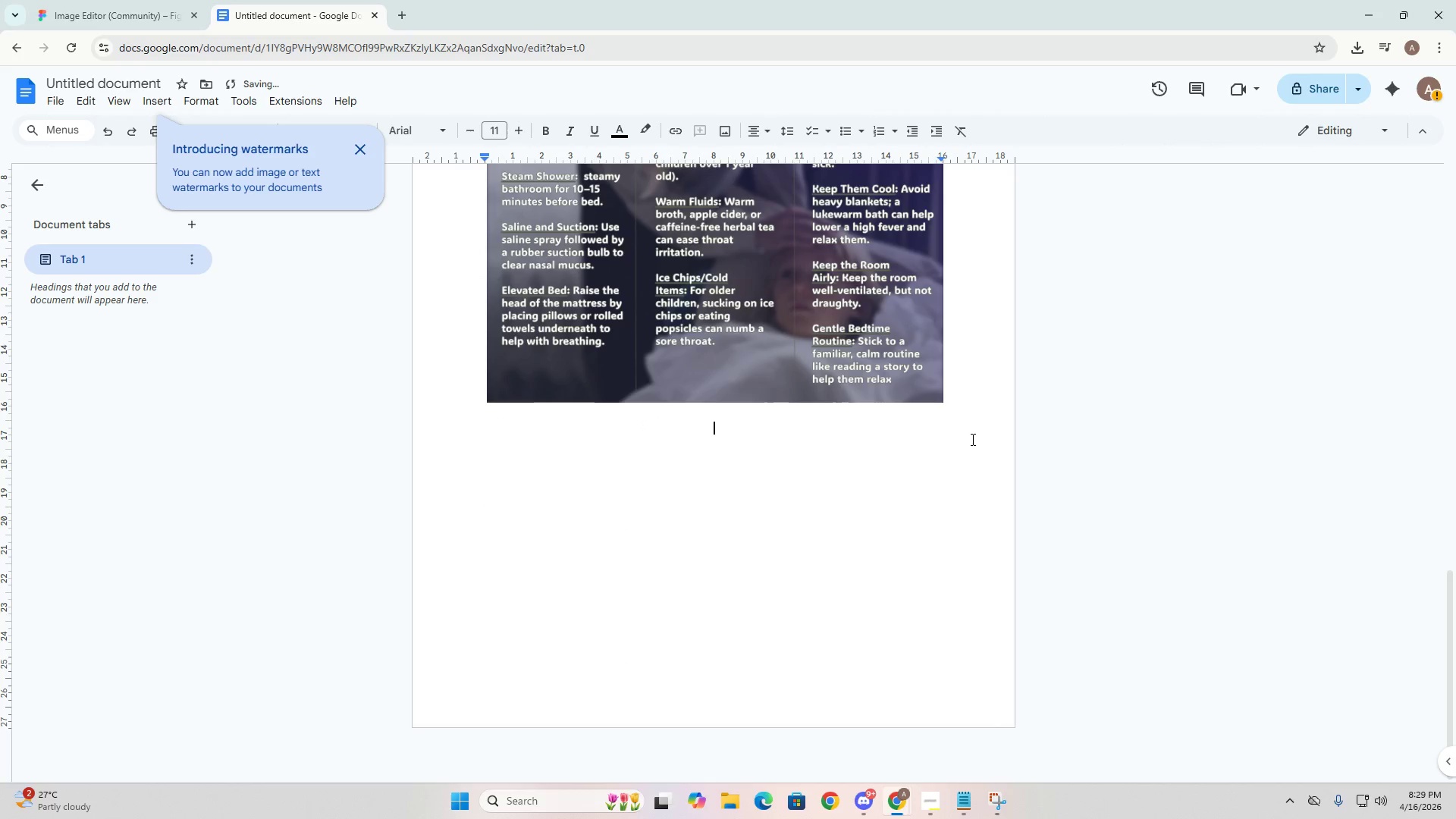 
key(Enter)
 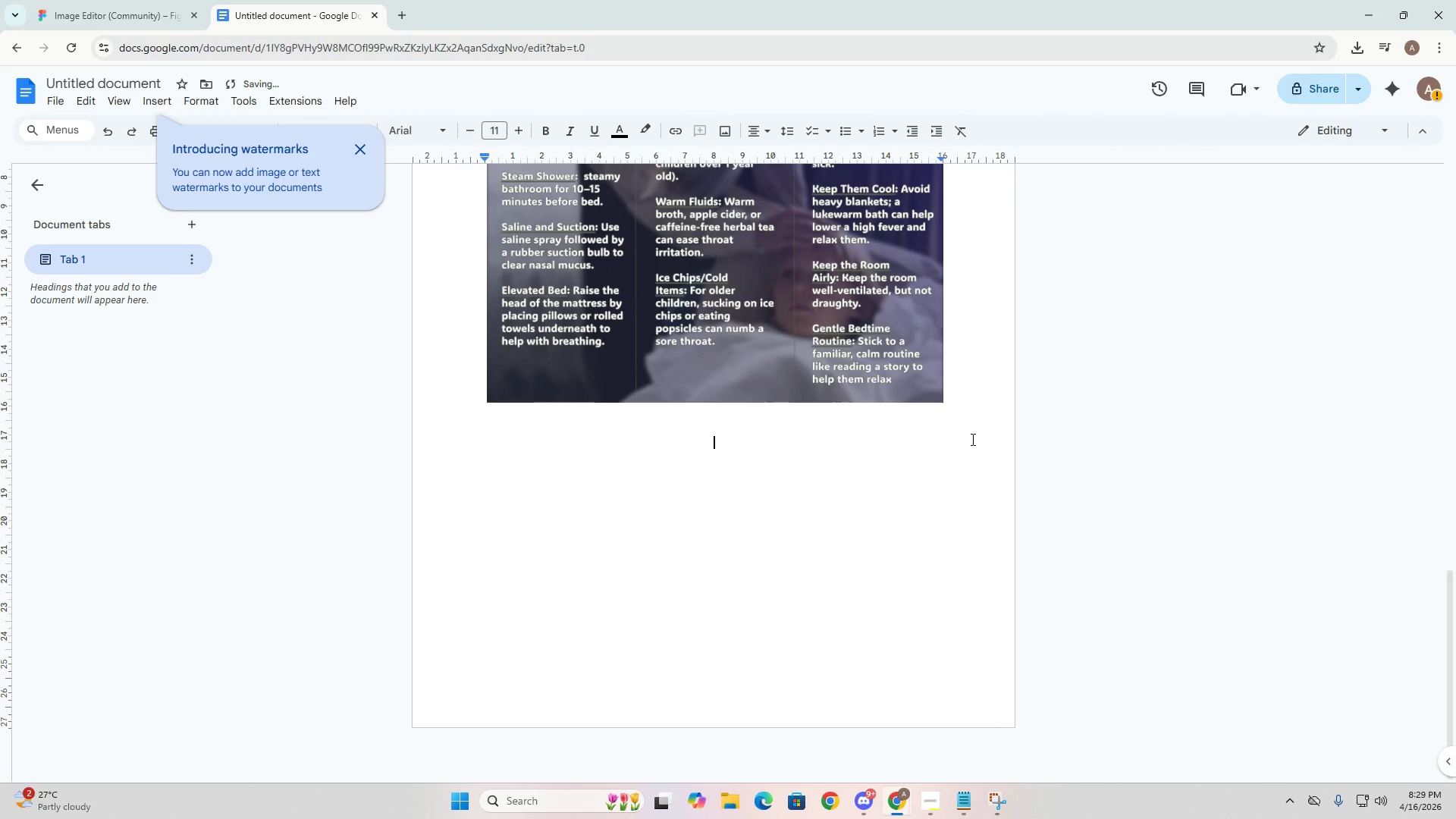 
key(Enter)
 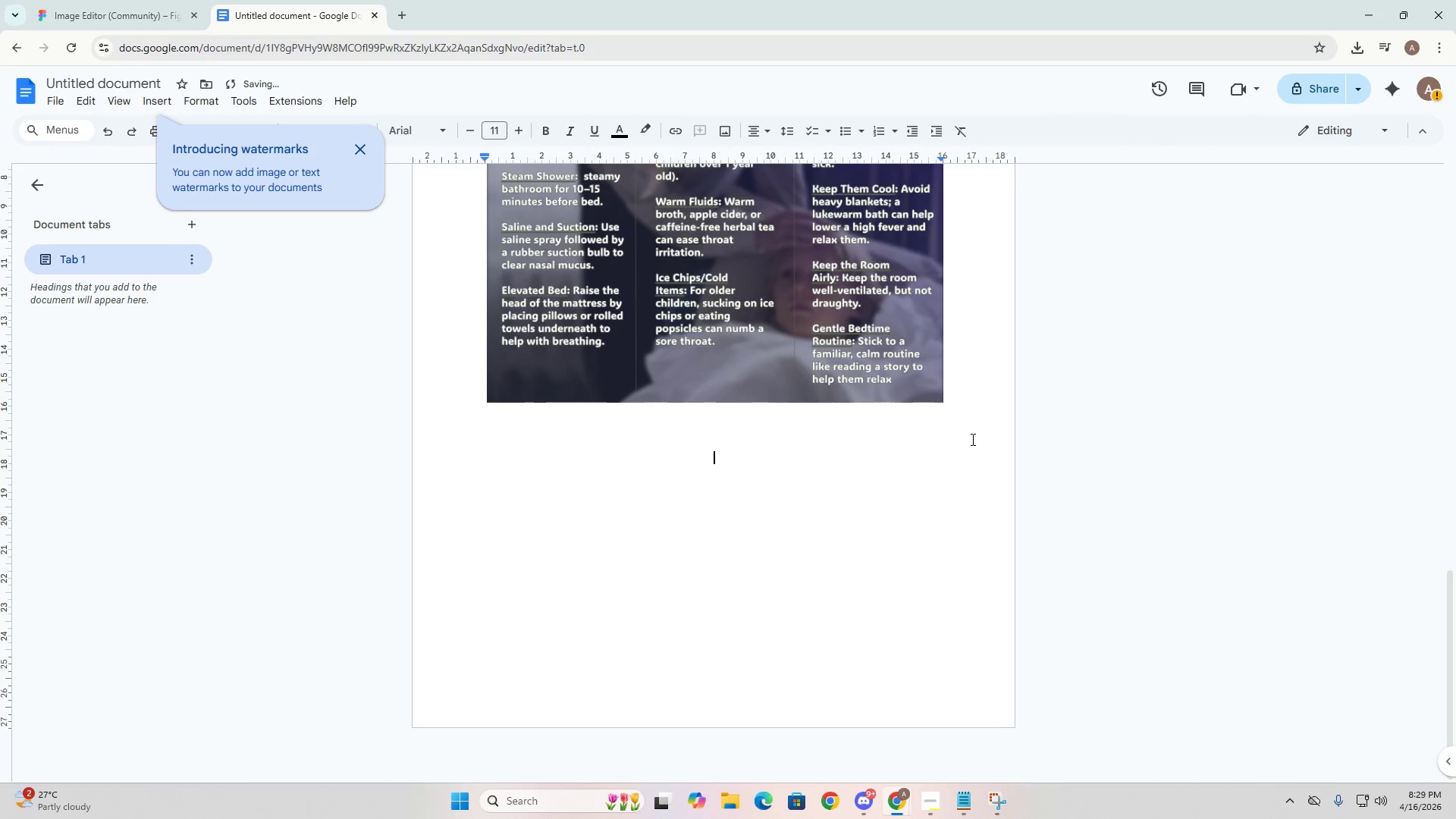 
key(Enter)
 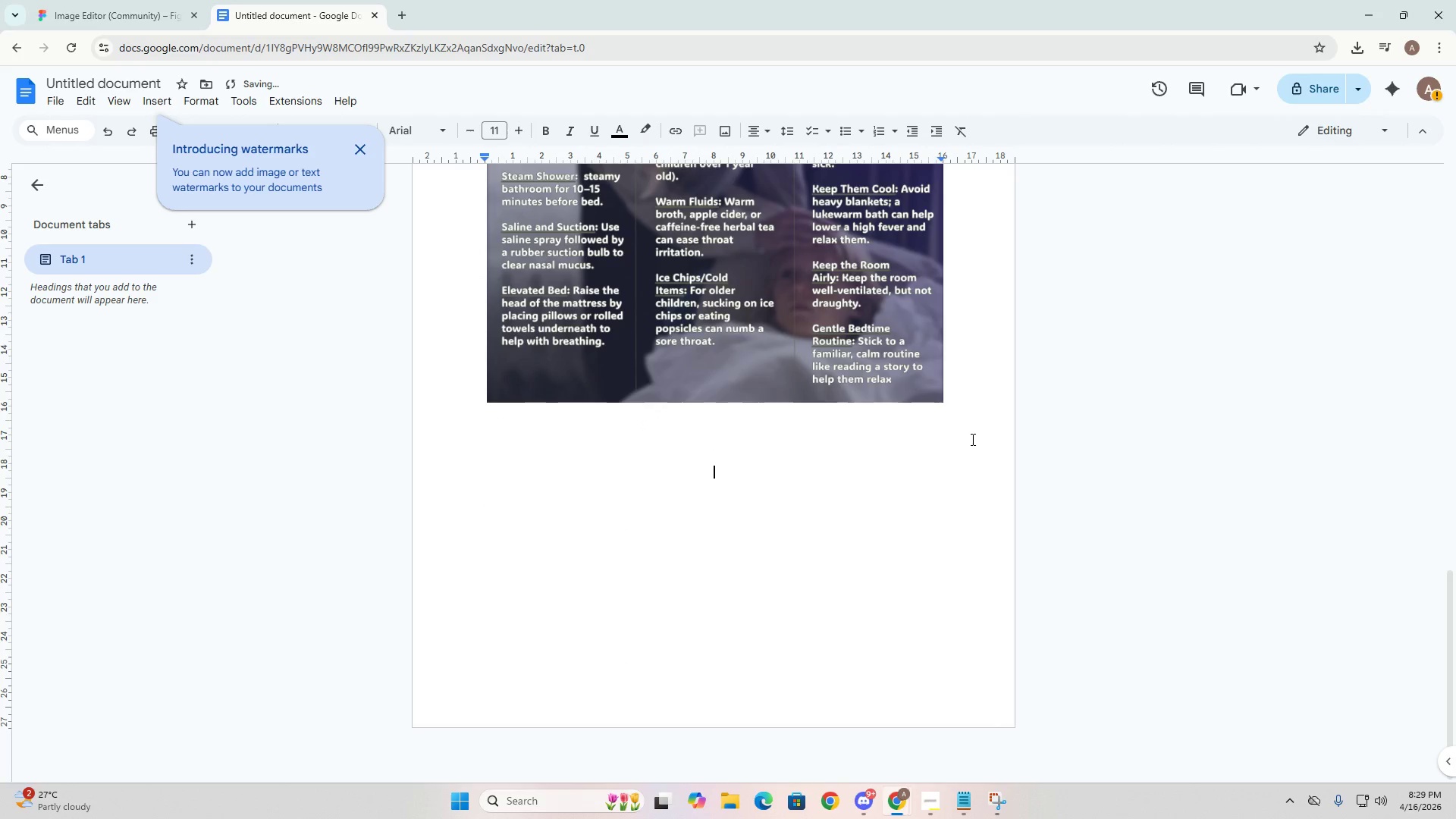 
key(Enter)
 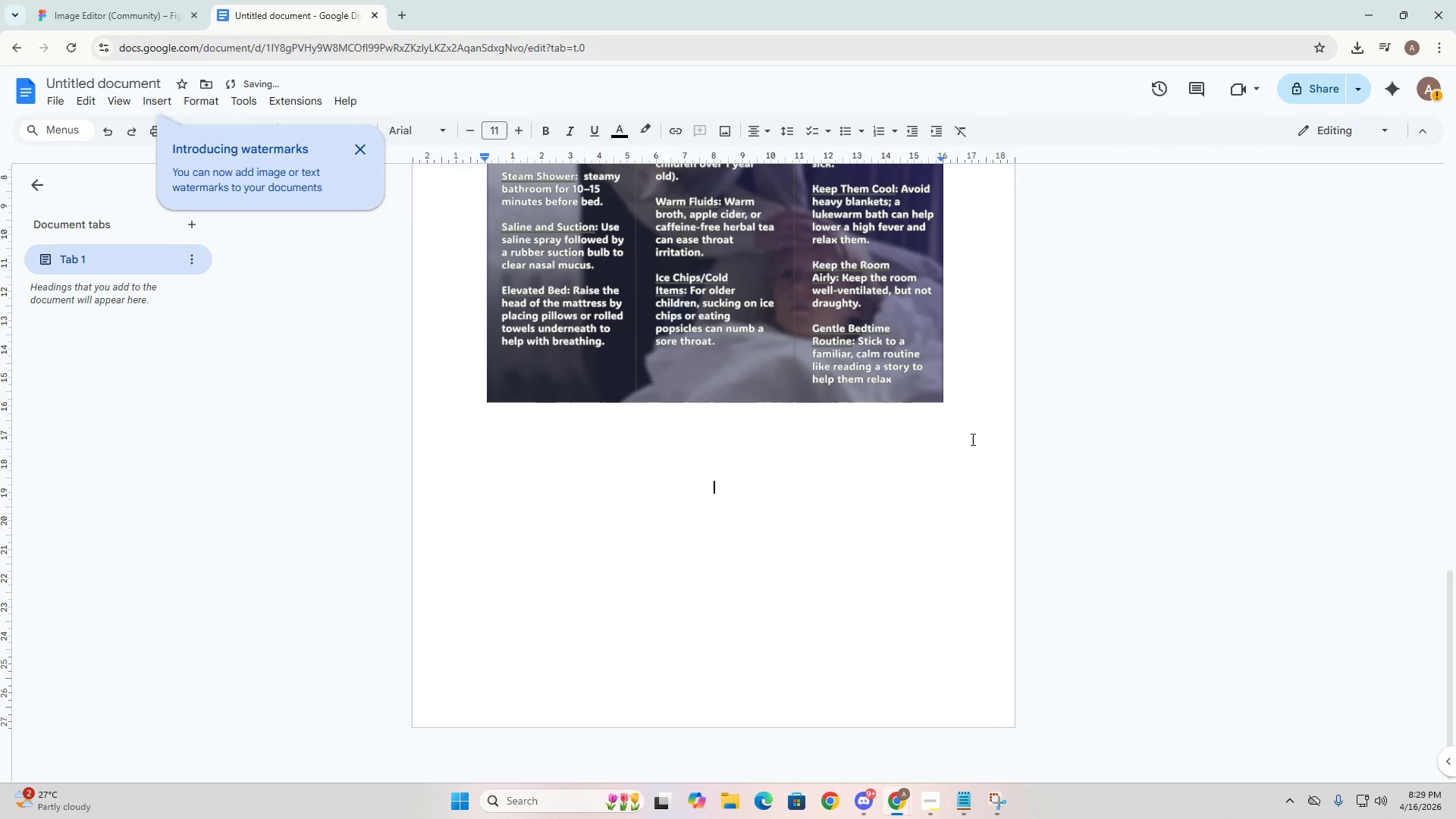 
key(Enter)
 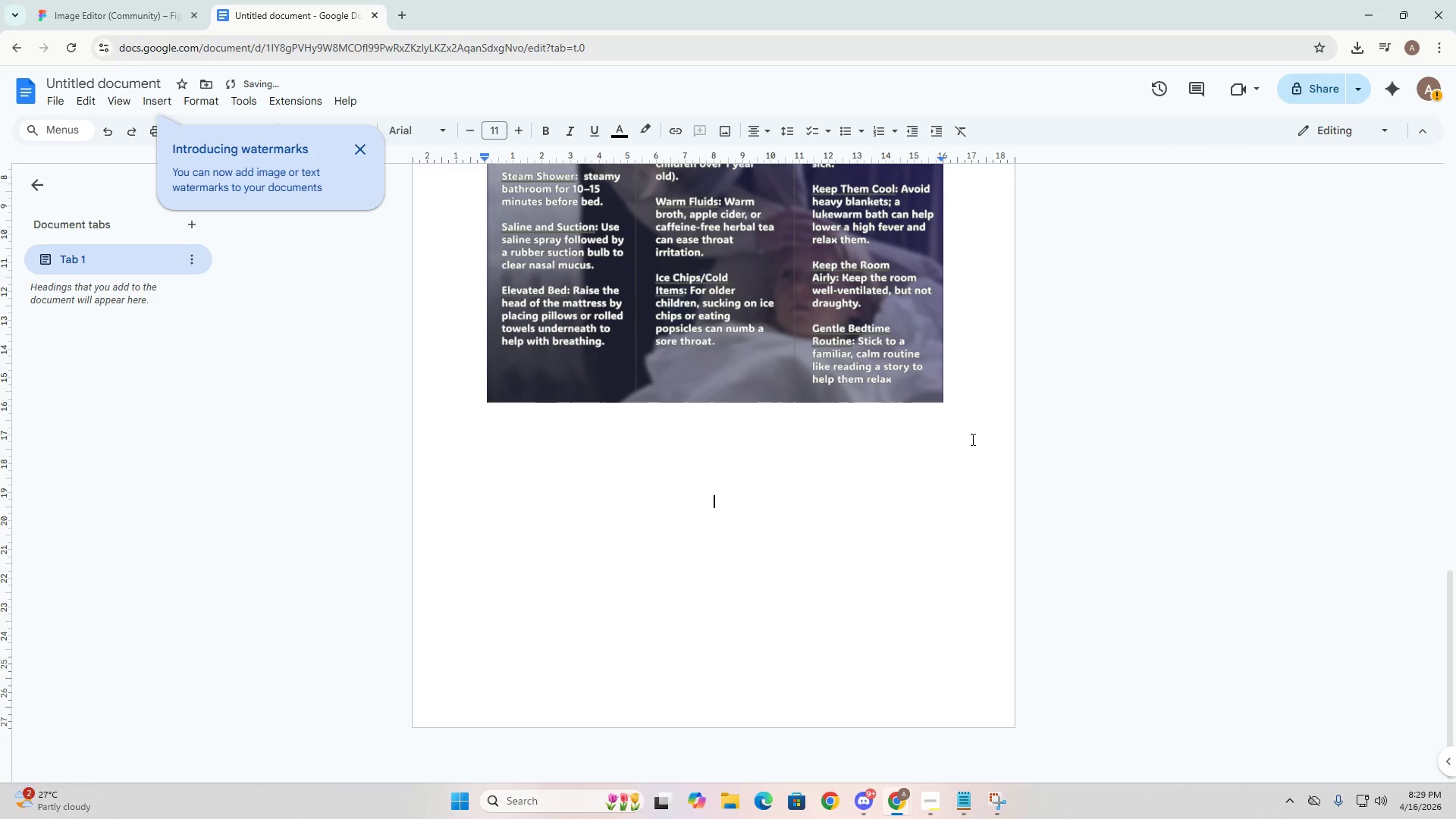 
key(Enter)
 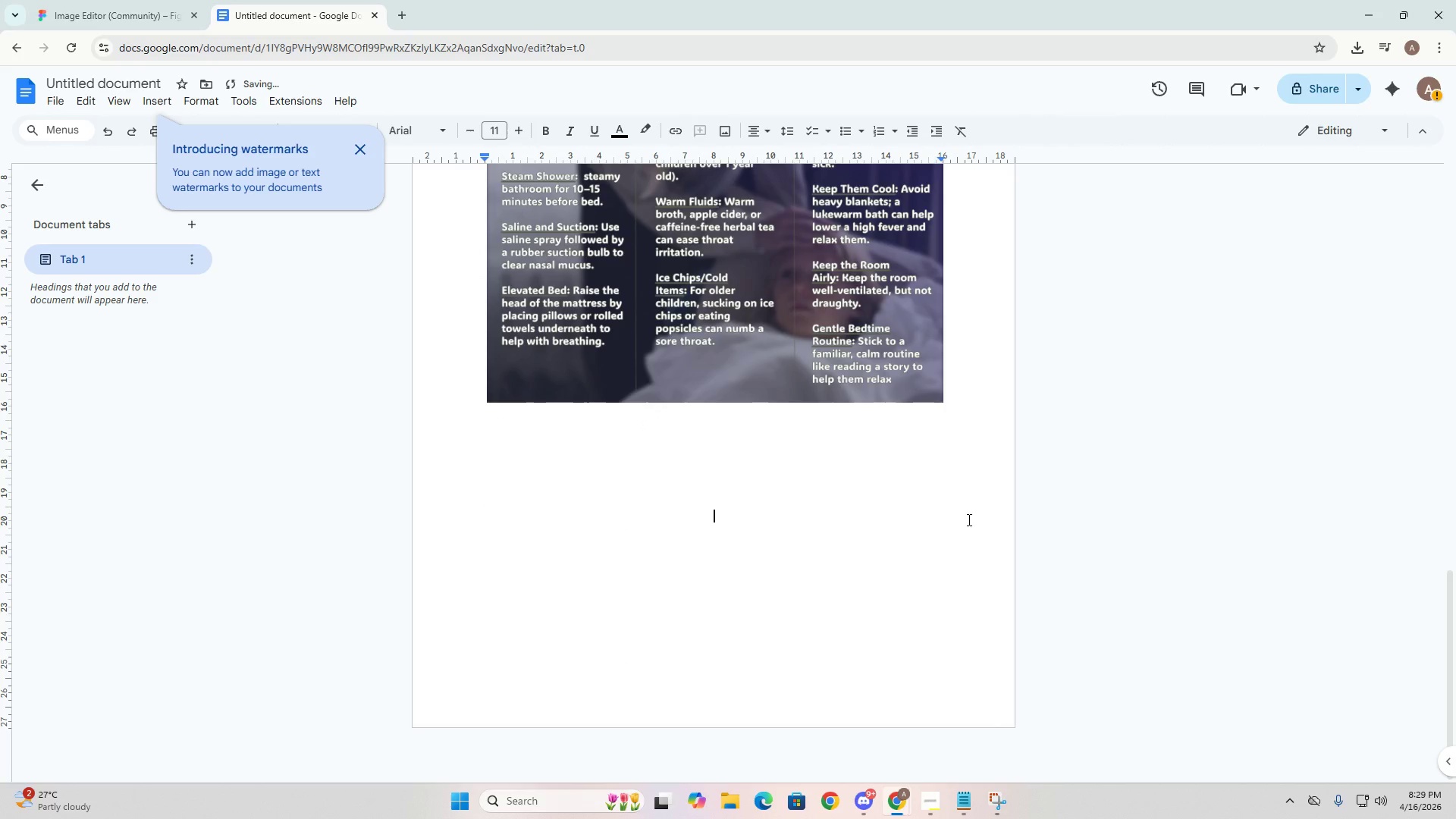 
key(Alt+AltLeft)
 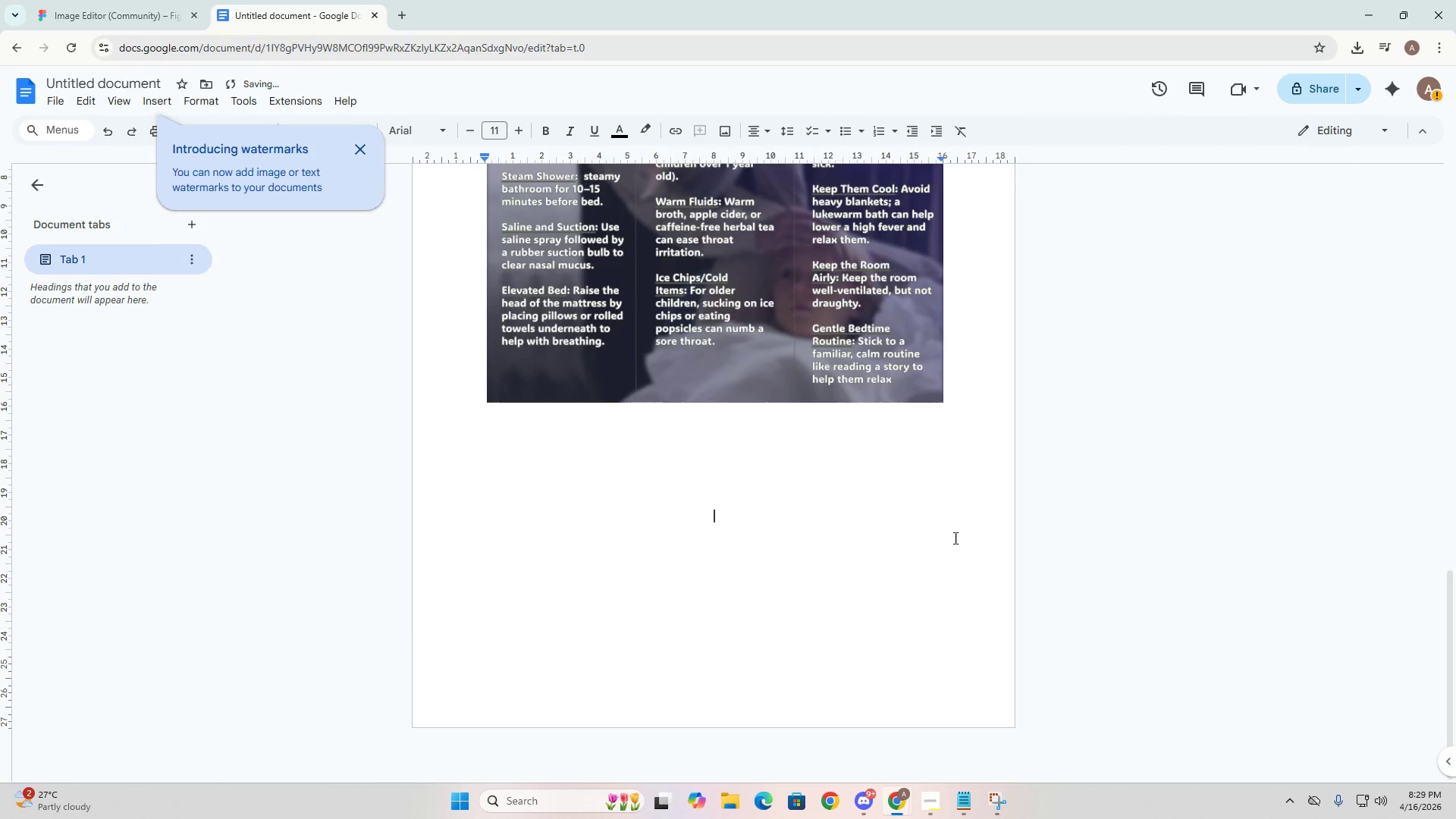 
key(Alt+Tab)
 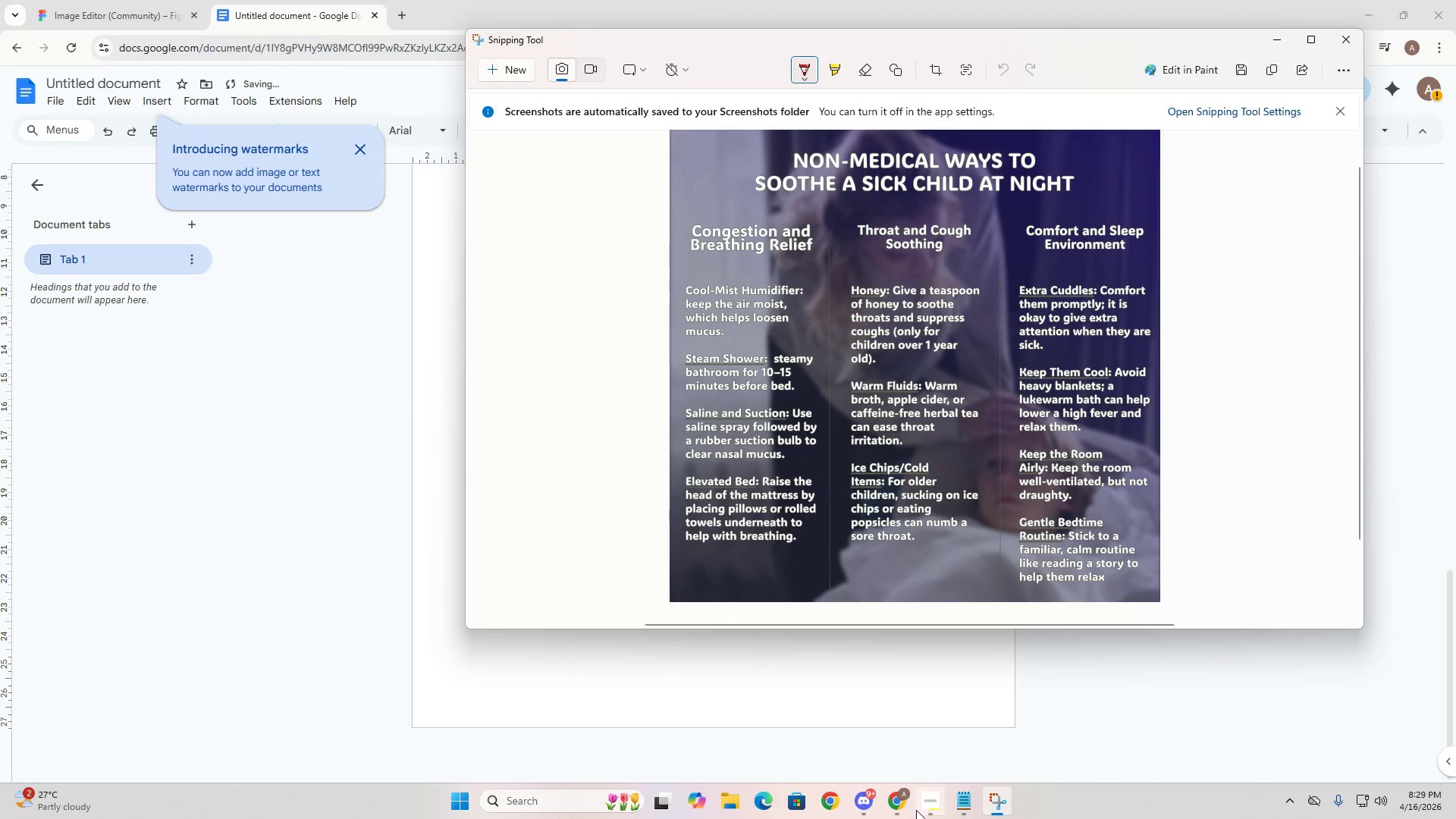 
left_click([900, 806])
 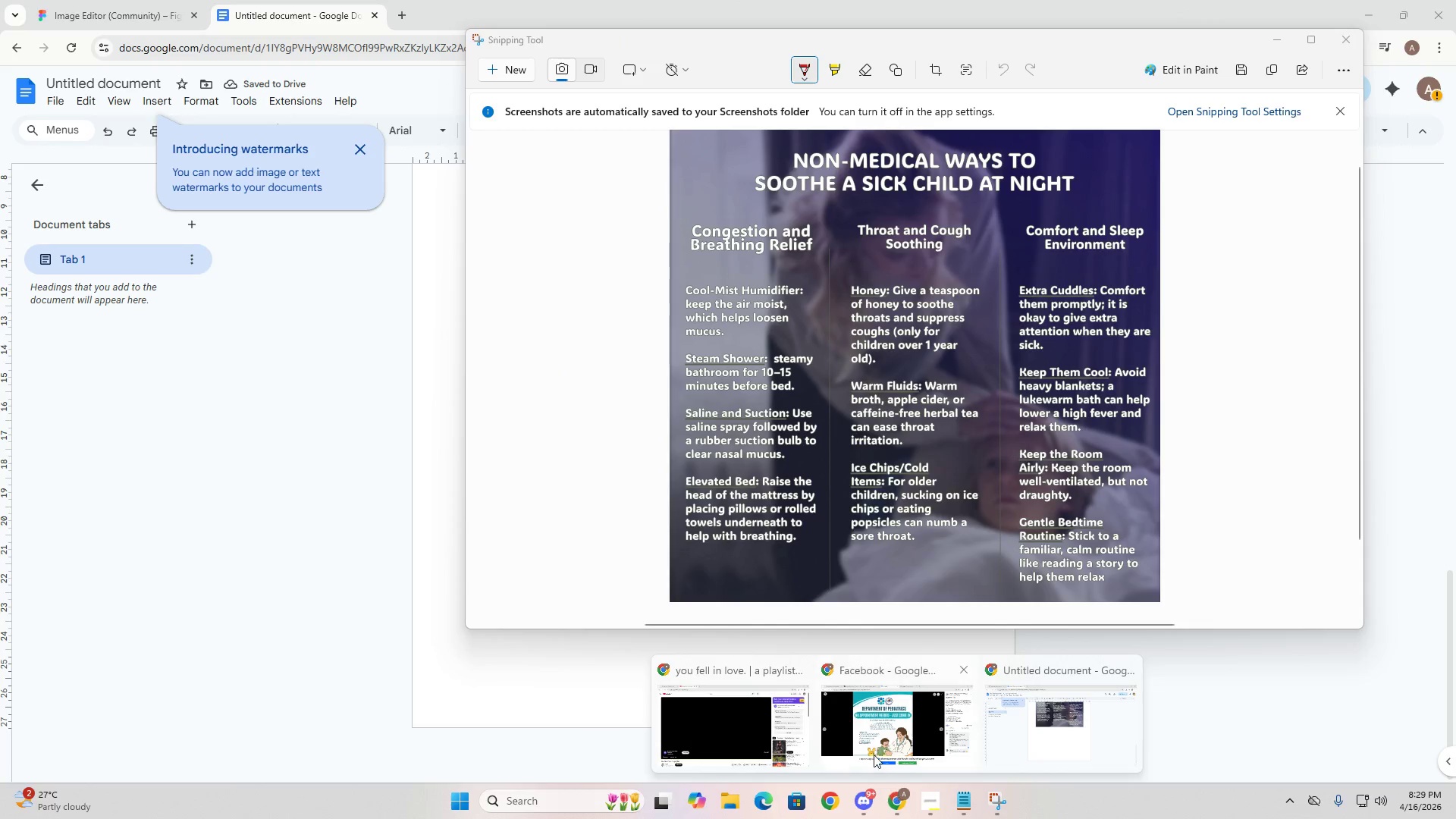 
left_click([731, 722])
 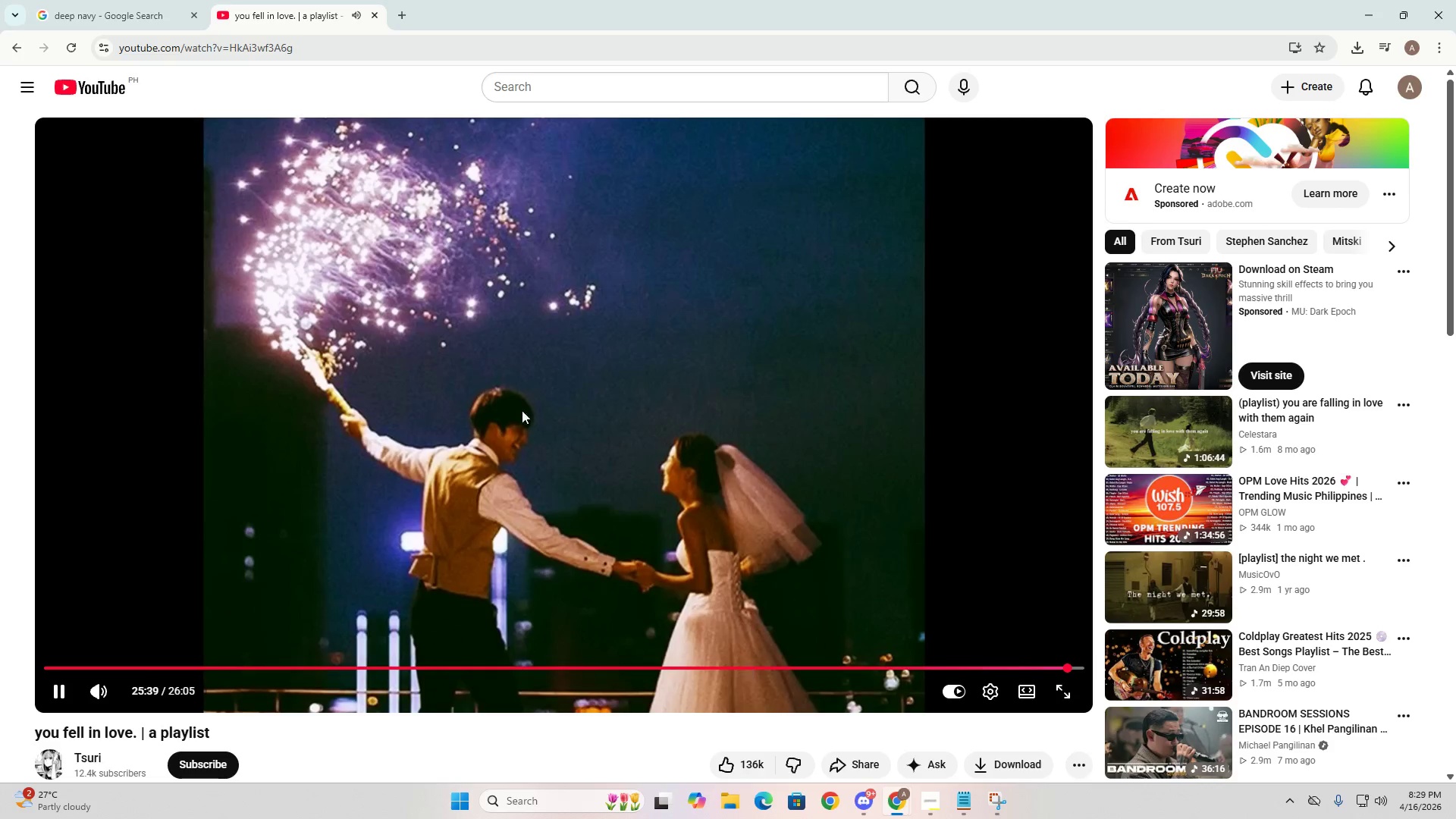 
key(Alt+AltLeft)
 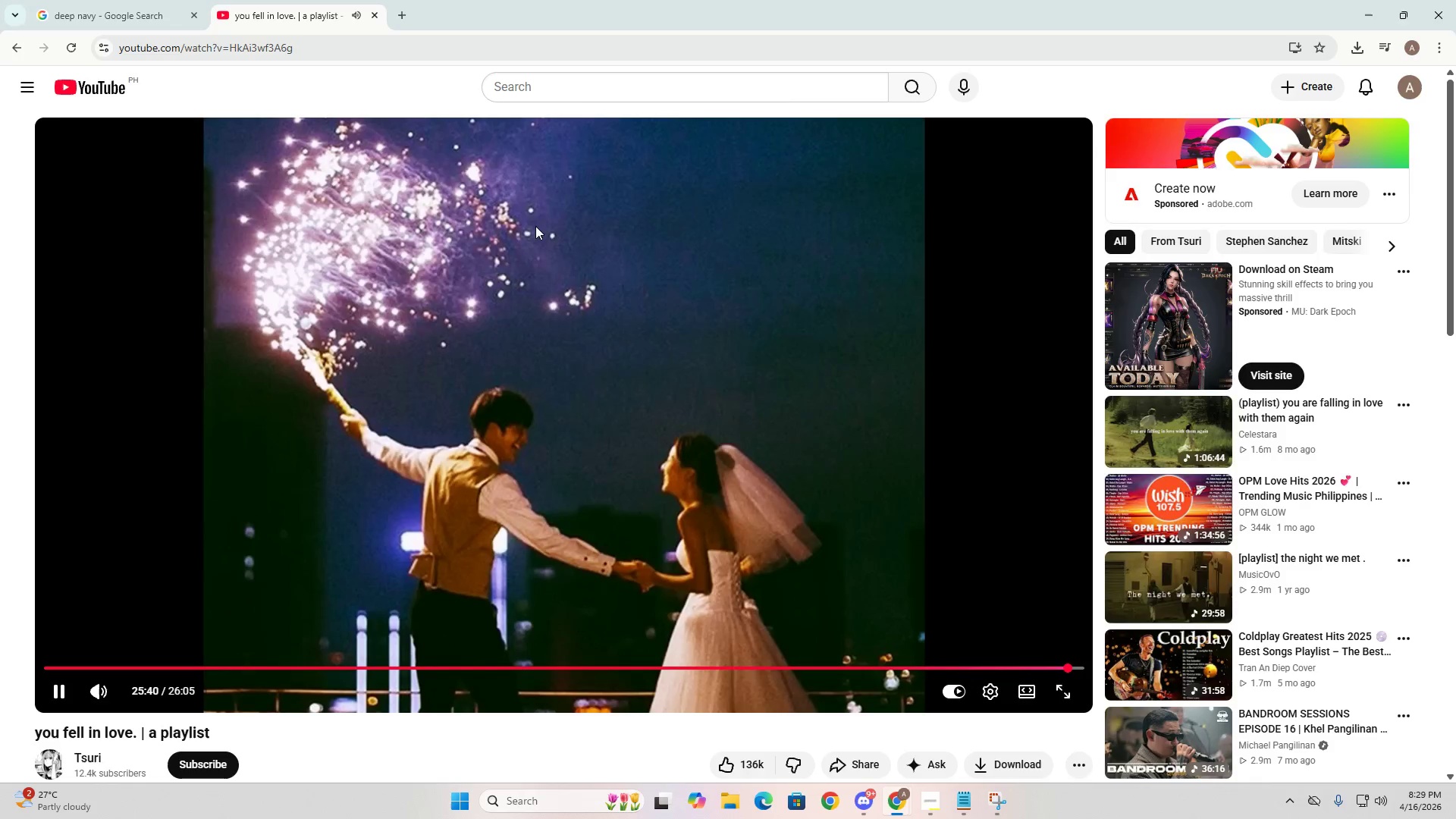 
key(Alt+Tab)
 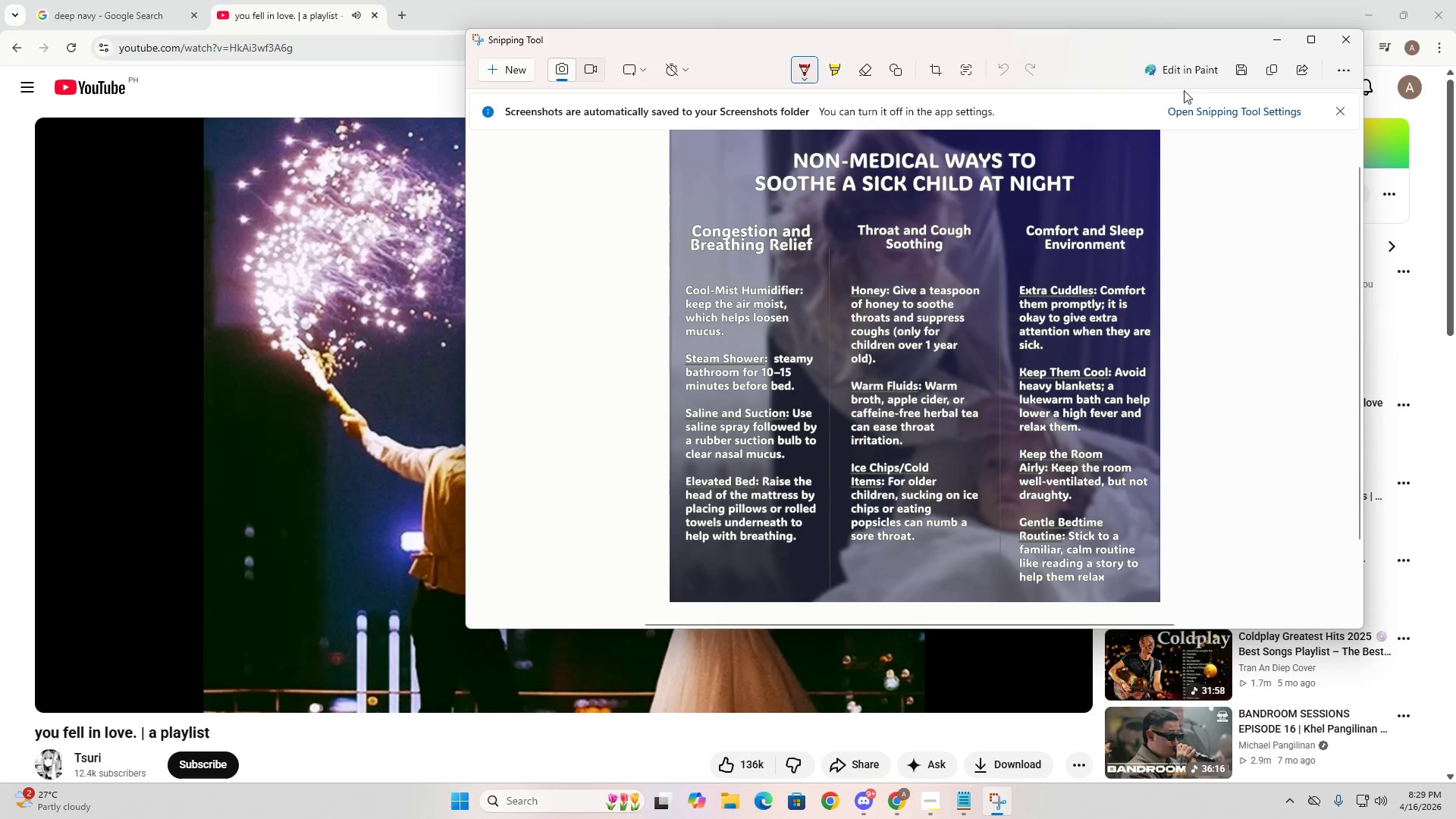 
key(Alt+Tab)
 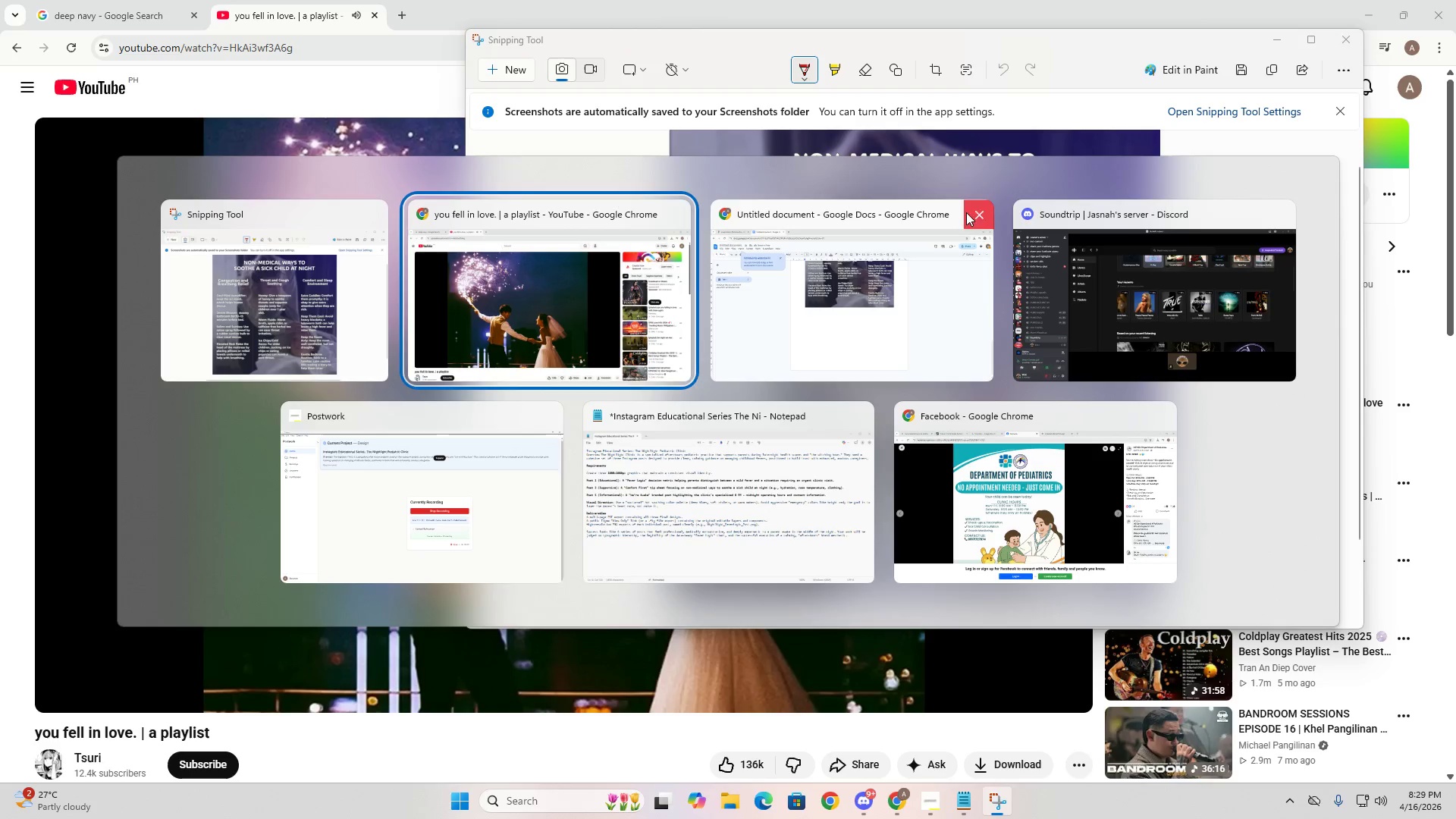 
key(Alt+Tab)
 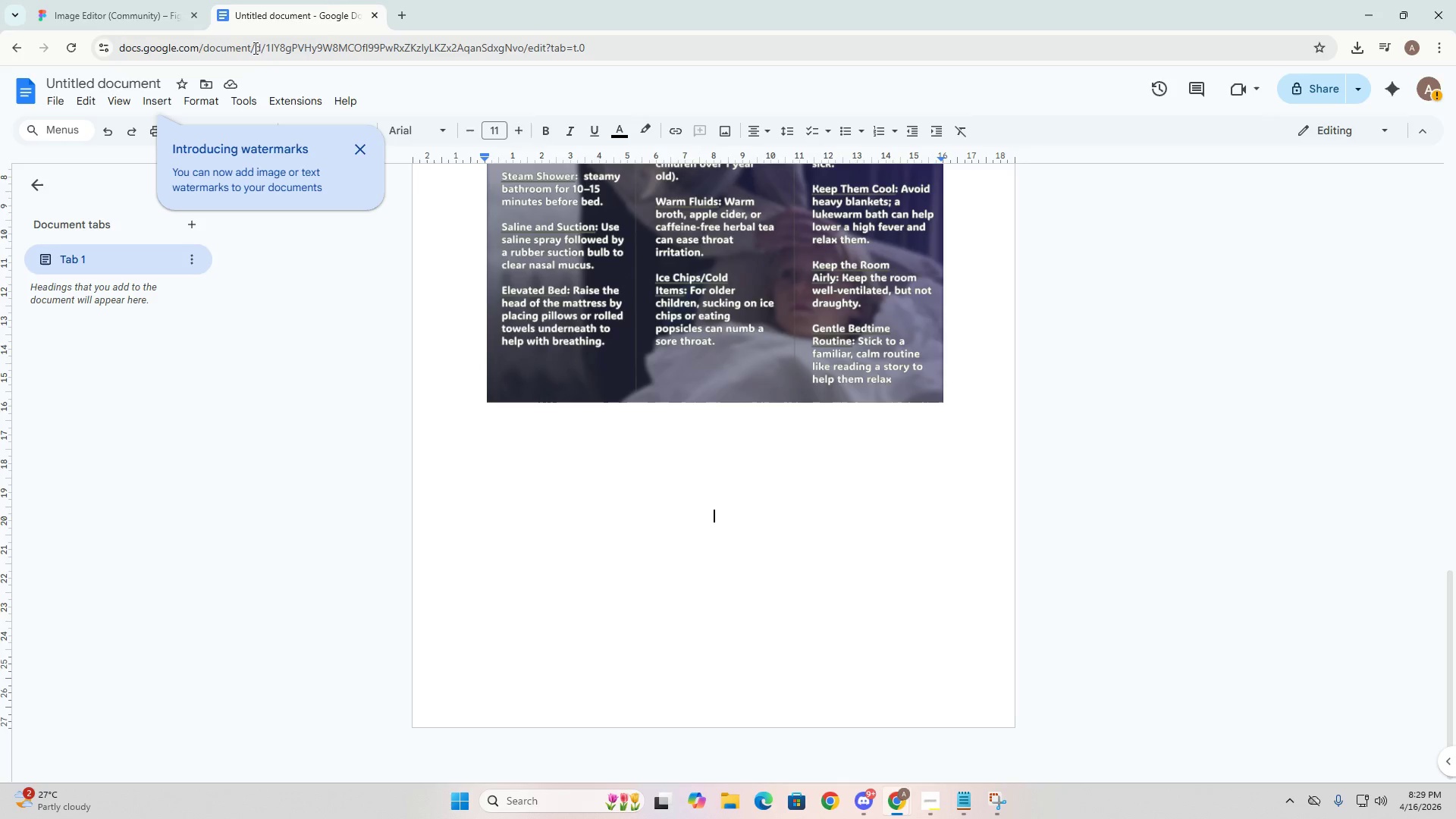 
left_click([148, 0])
 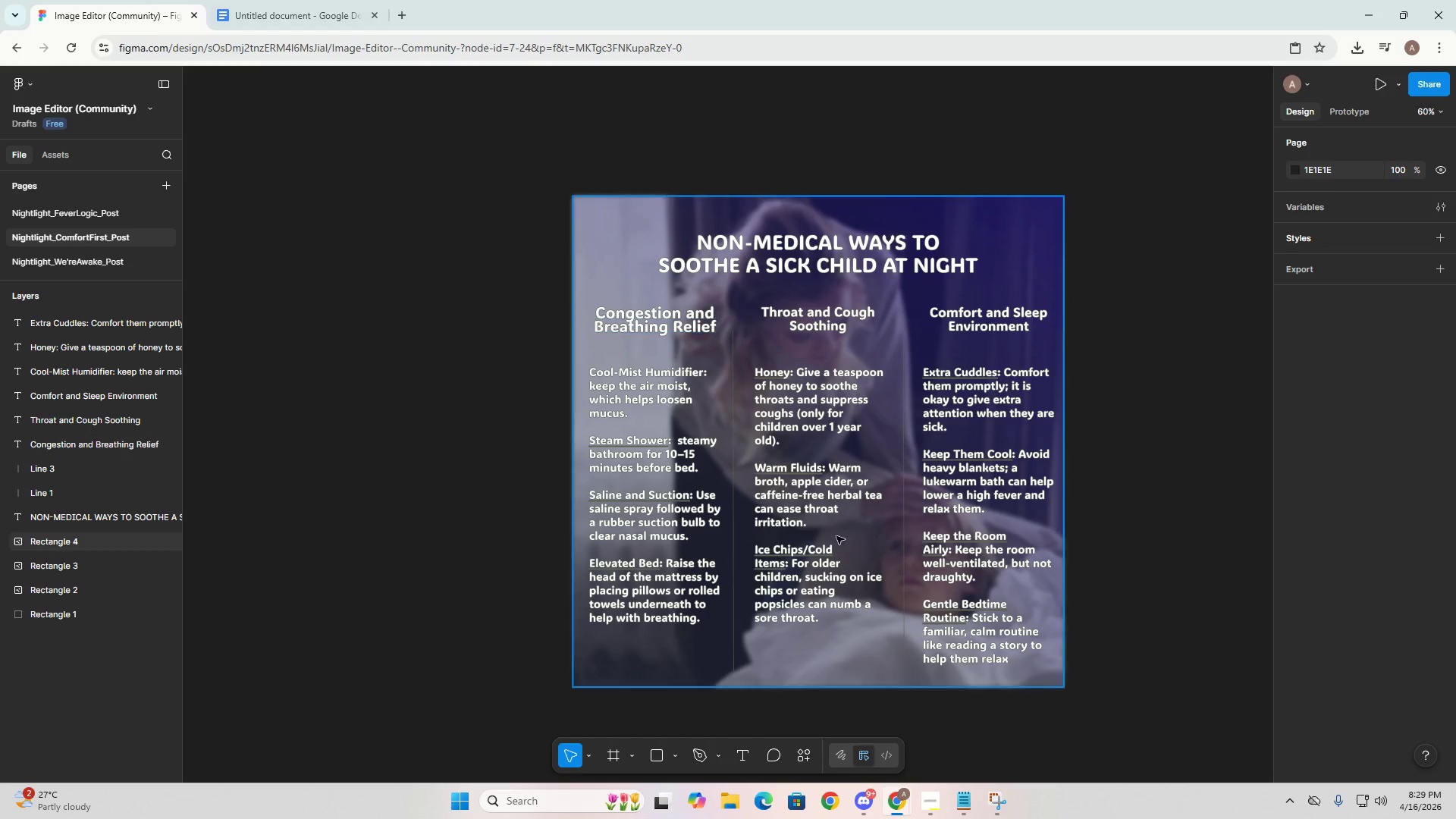 
scroll: coordinate [829, 551], scroll_direction: down, amount: 6.0
 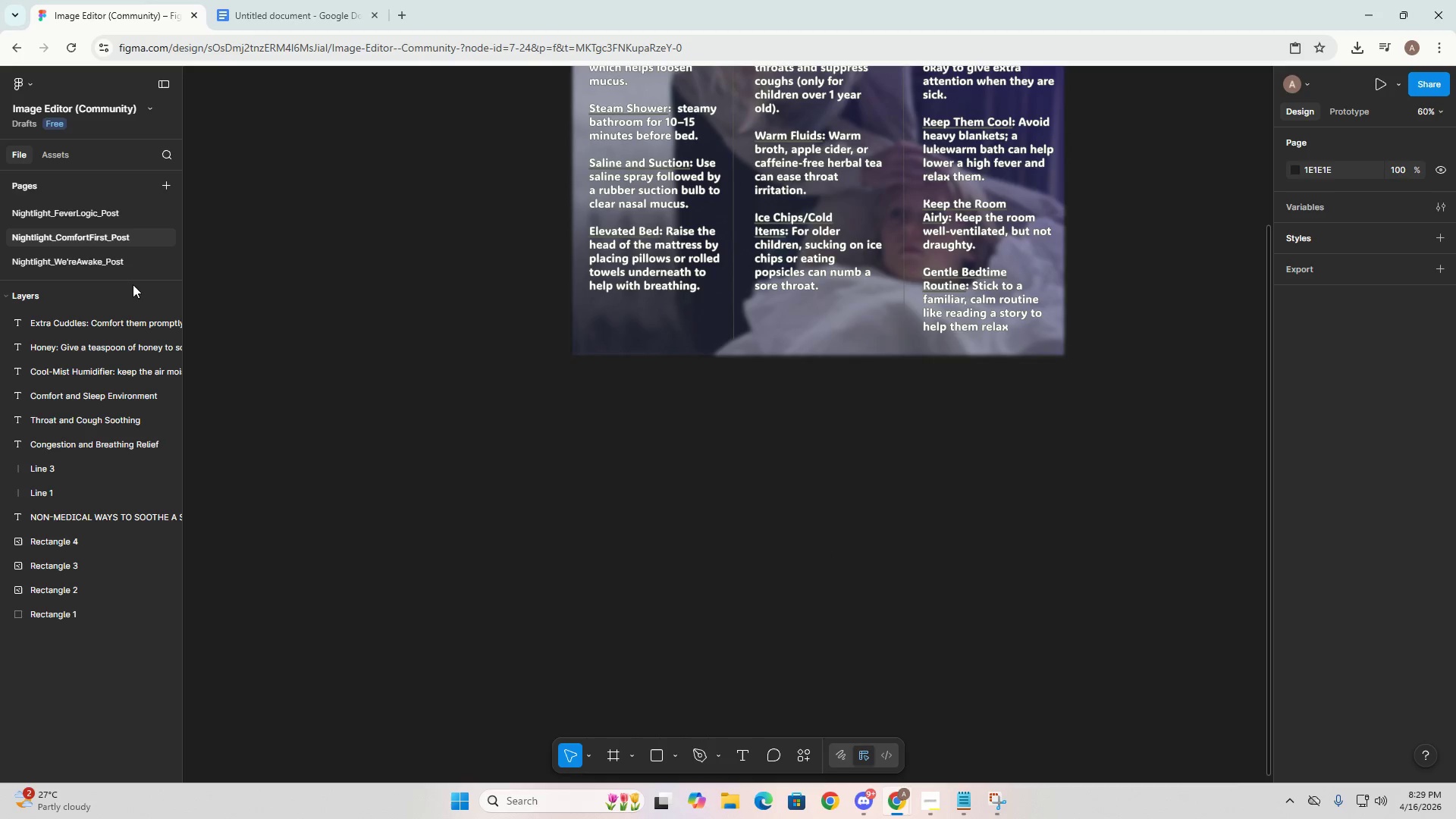 
left_click([102, 268])
 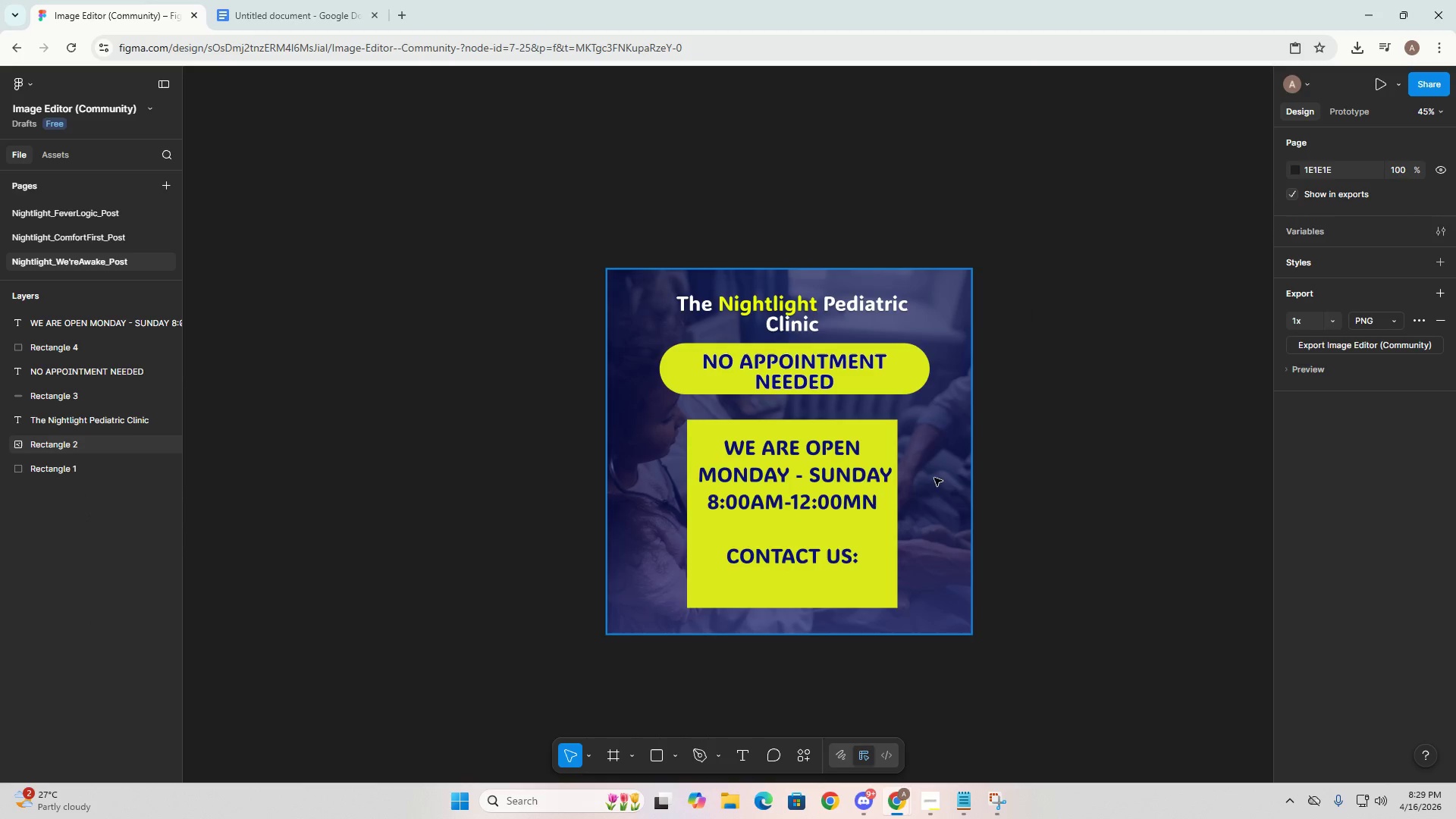 
hold_key(key=ControlLeft, duration=0.86)
scroll: coordinate [958, 496], scroll_direction: up, amount: 5.0
 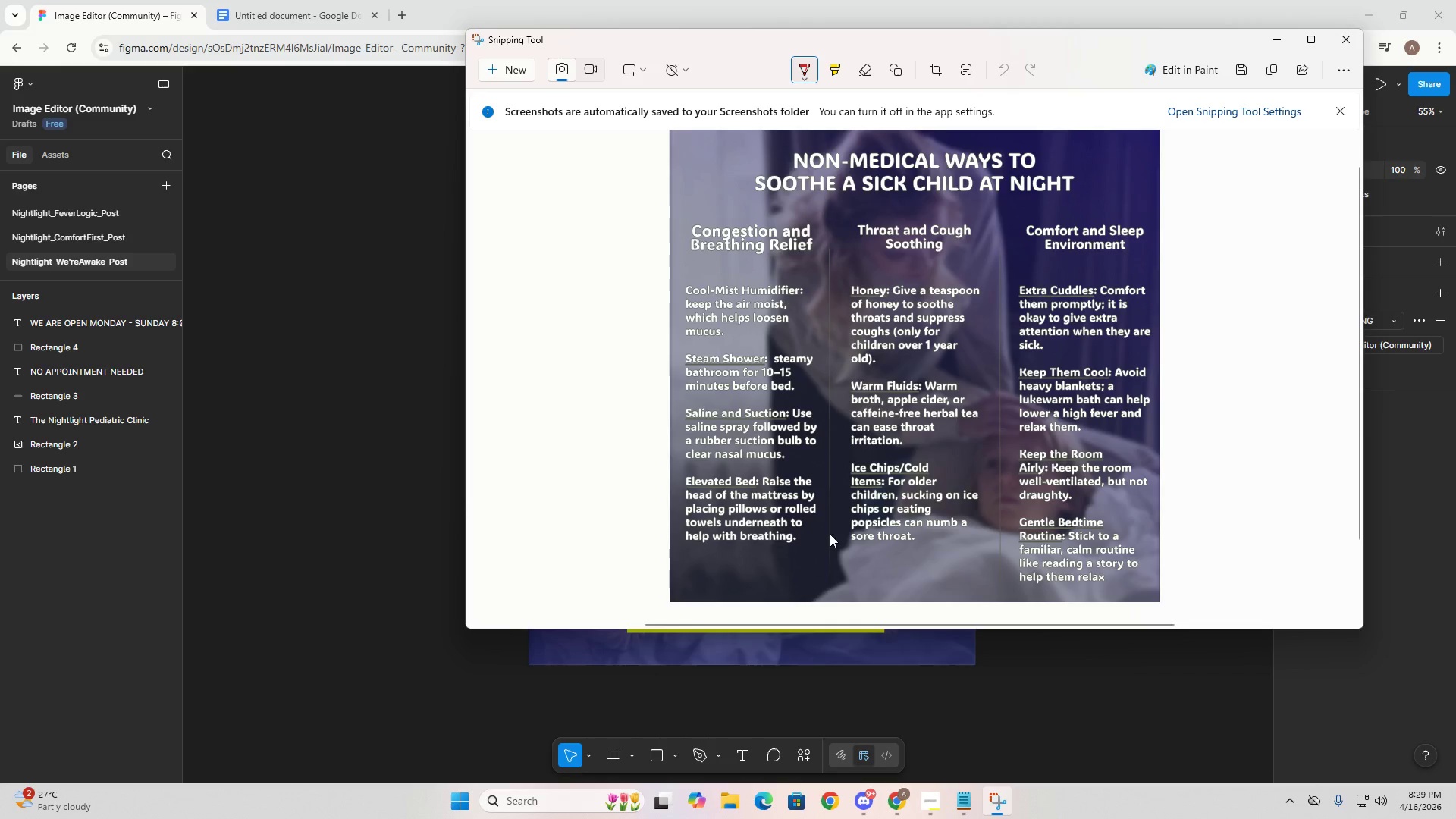 
left_click([523, 61])
 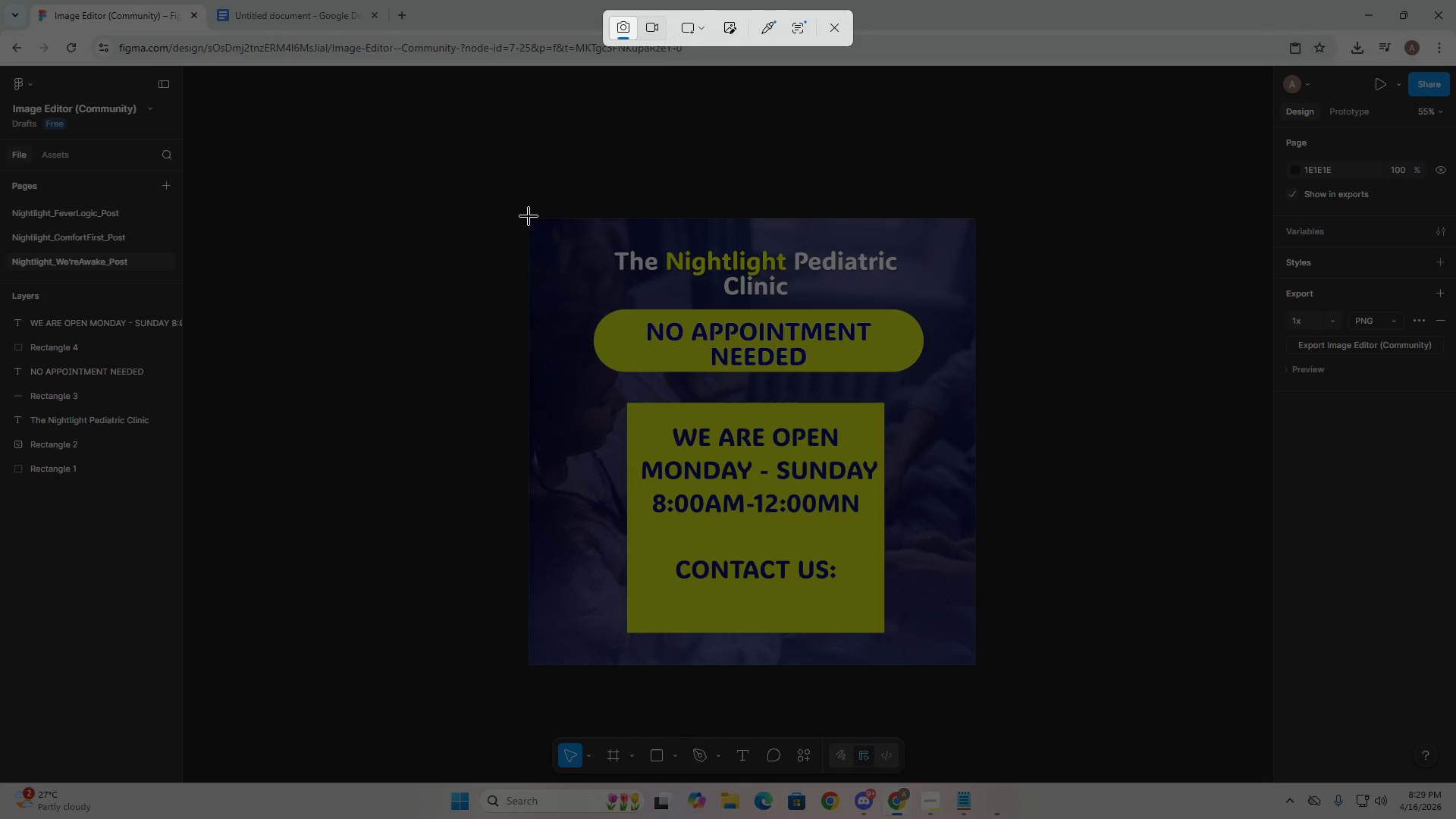 
left_click_drag(start_coordinate=[530, 216], to_coordinate=[973, 664])
 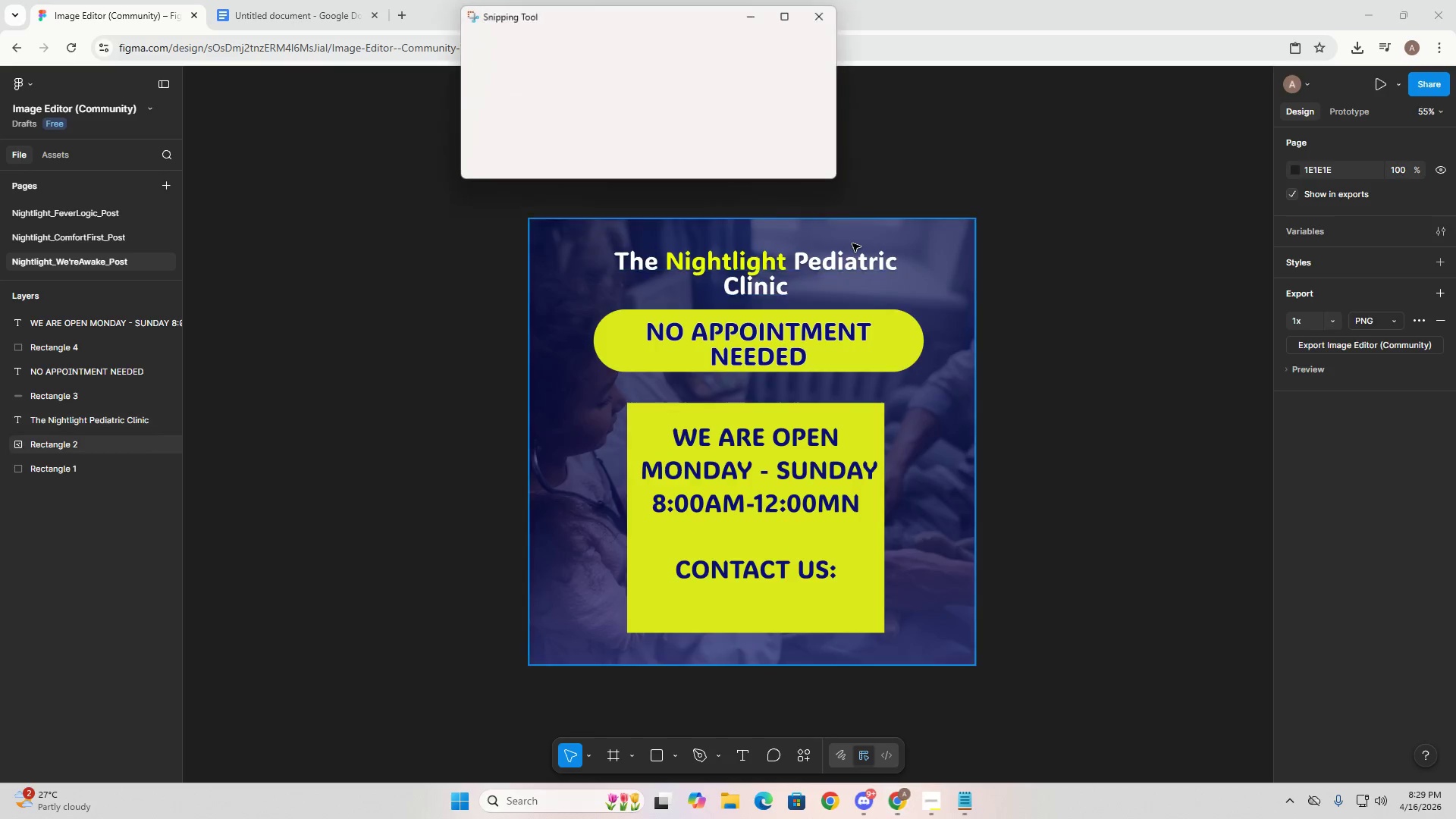 
key(Alt+AltLeft)
 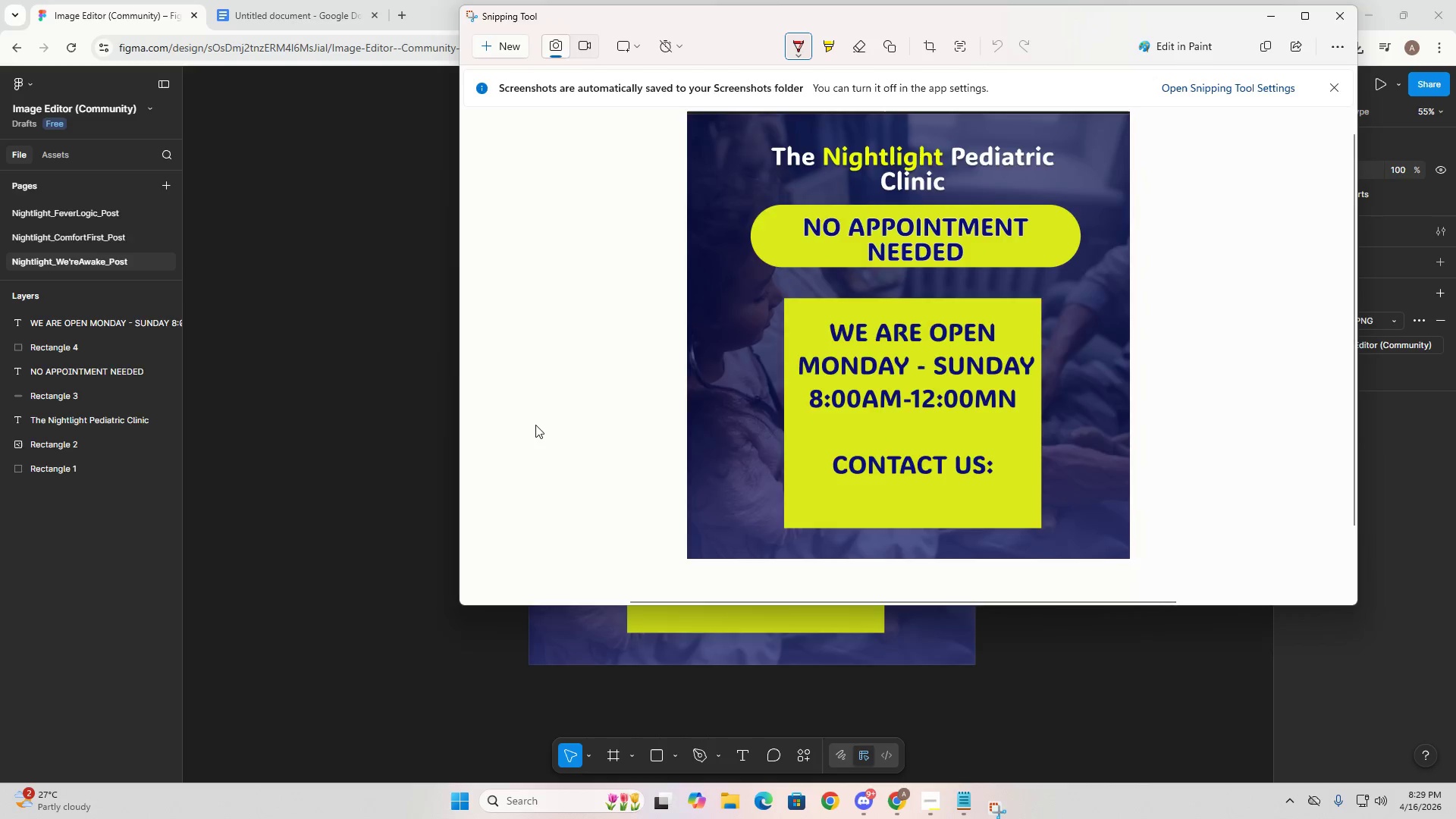 
key(Alt+Tab)
 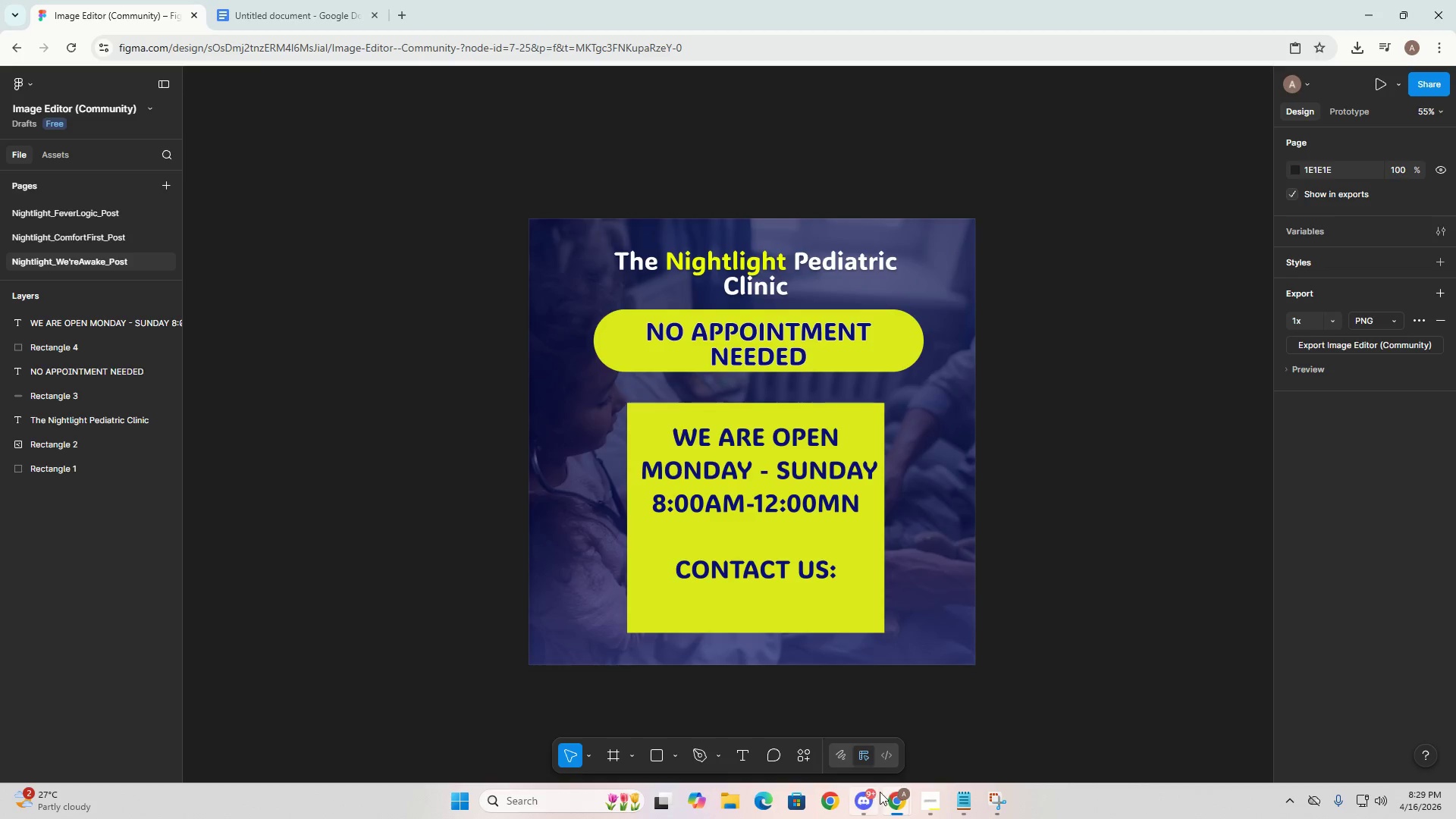 
mouse_move([996, 797])
 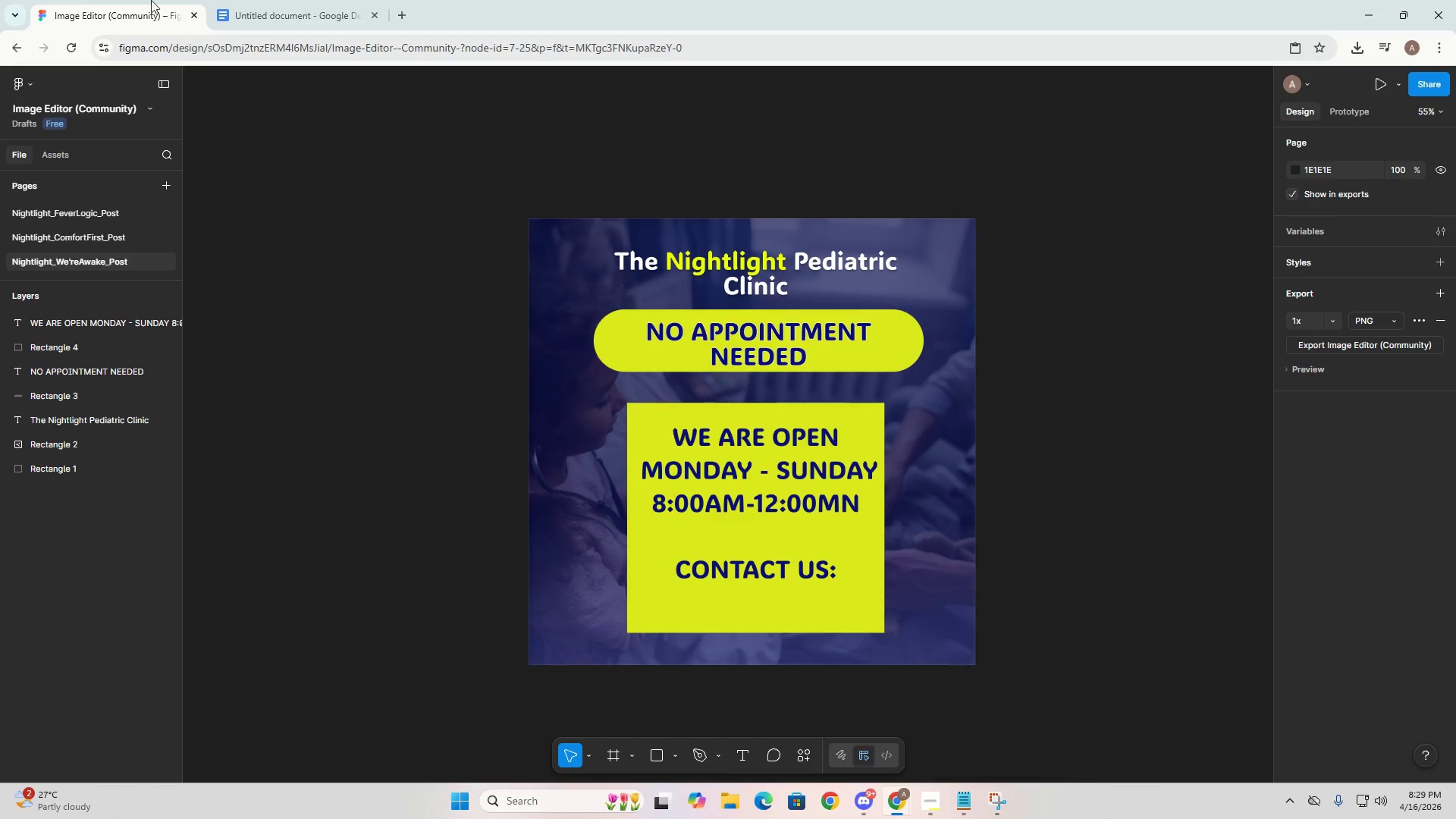 
left_click([221, 0])
 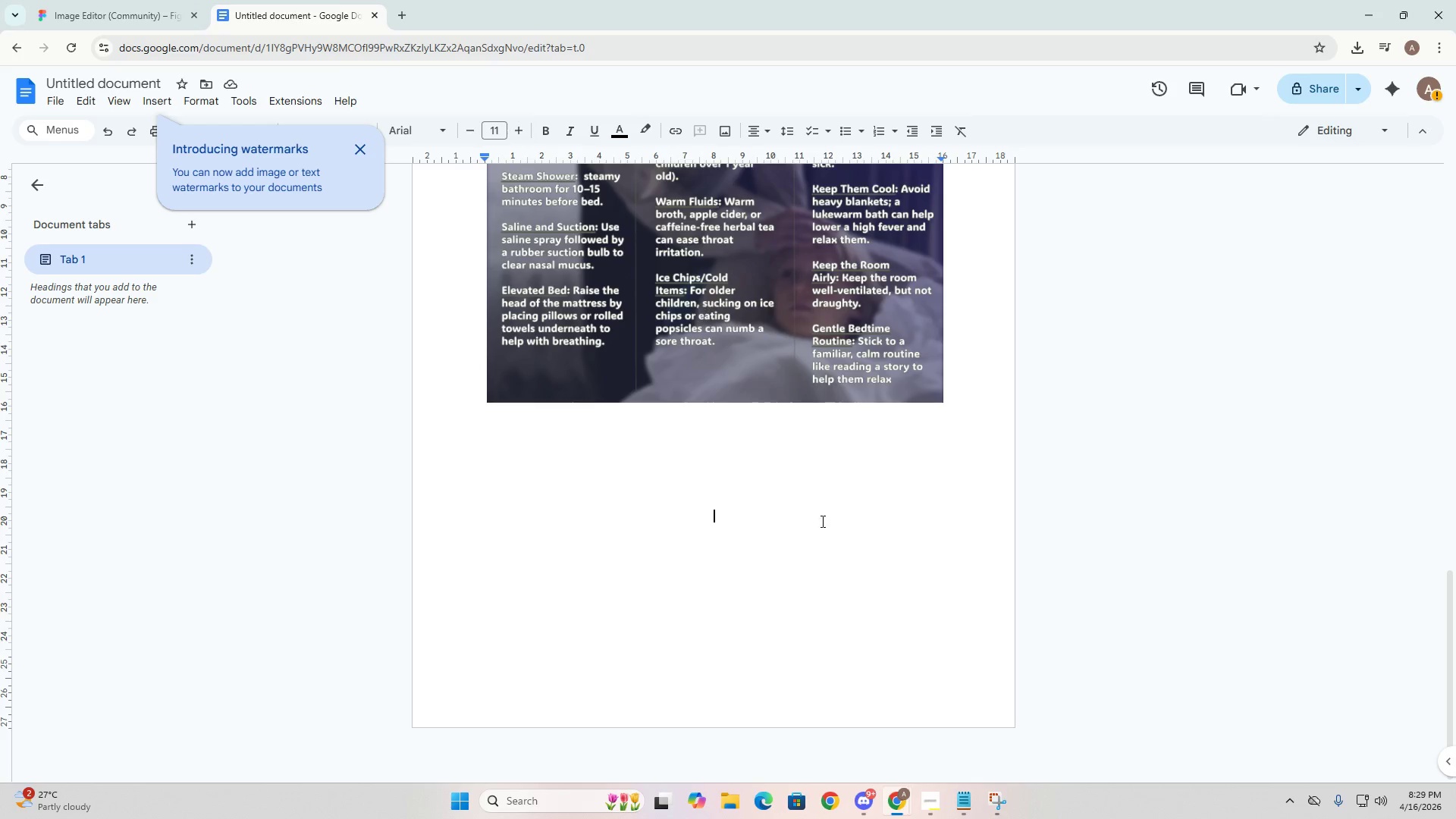 
key(Control+ControlLeft)
 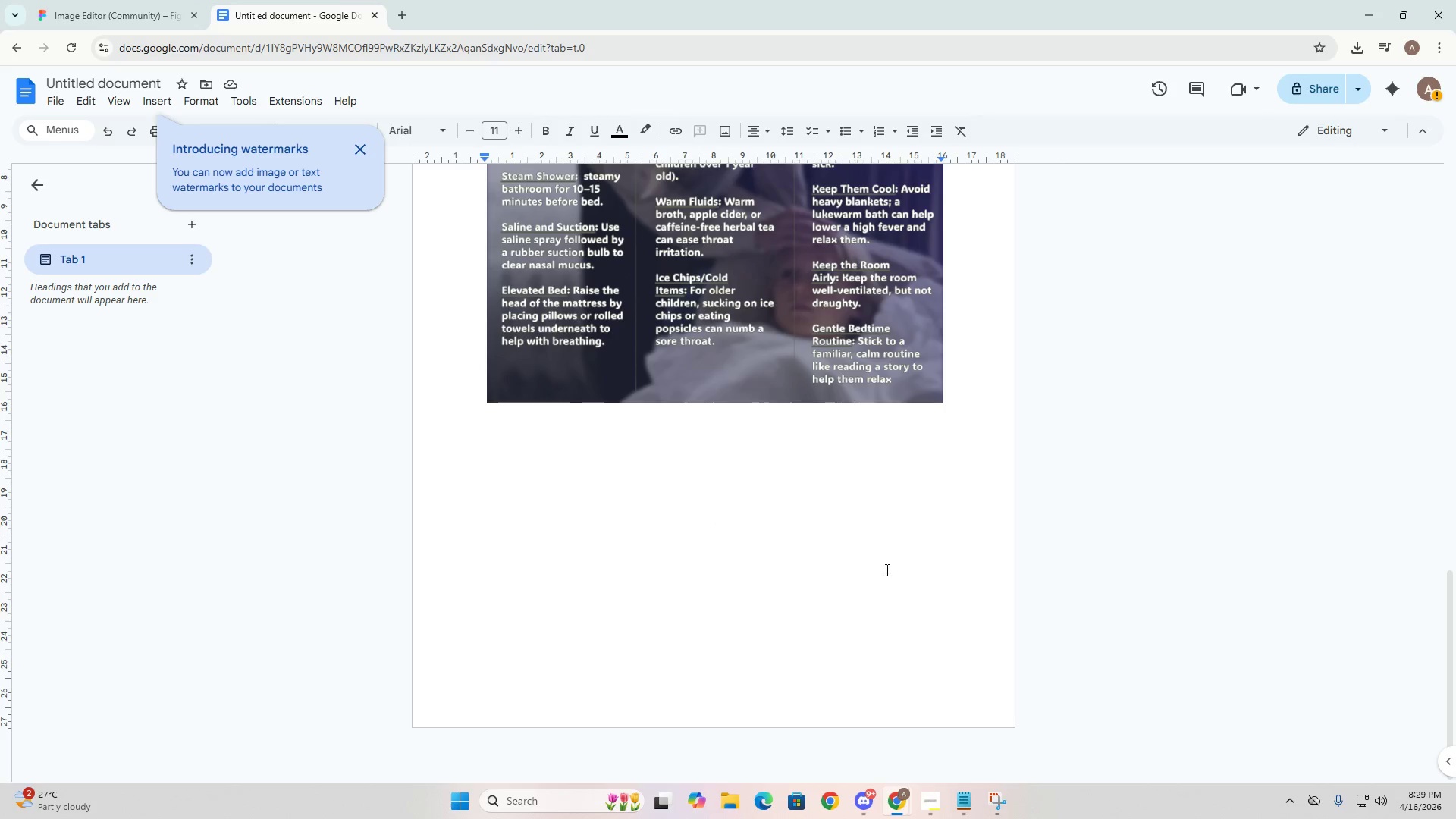 
key(Control+V)
 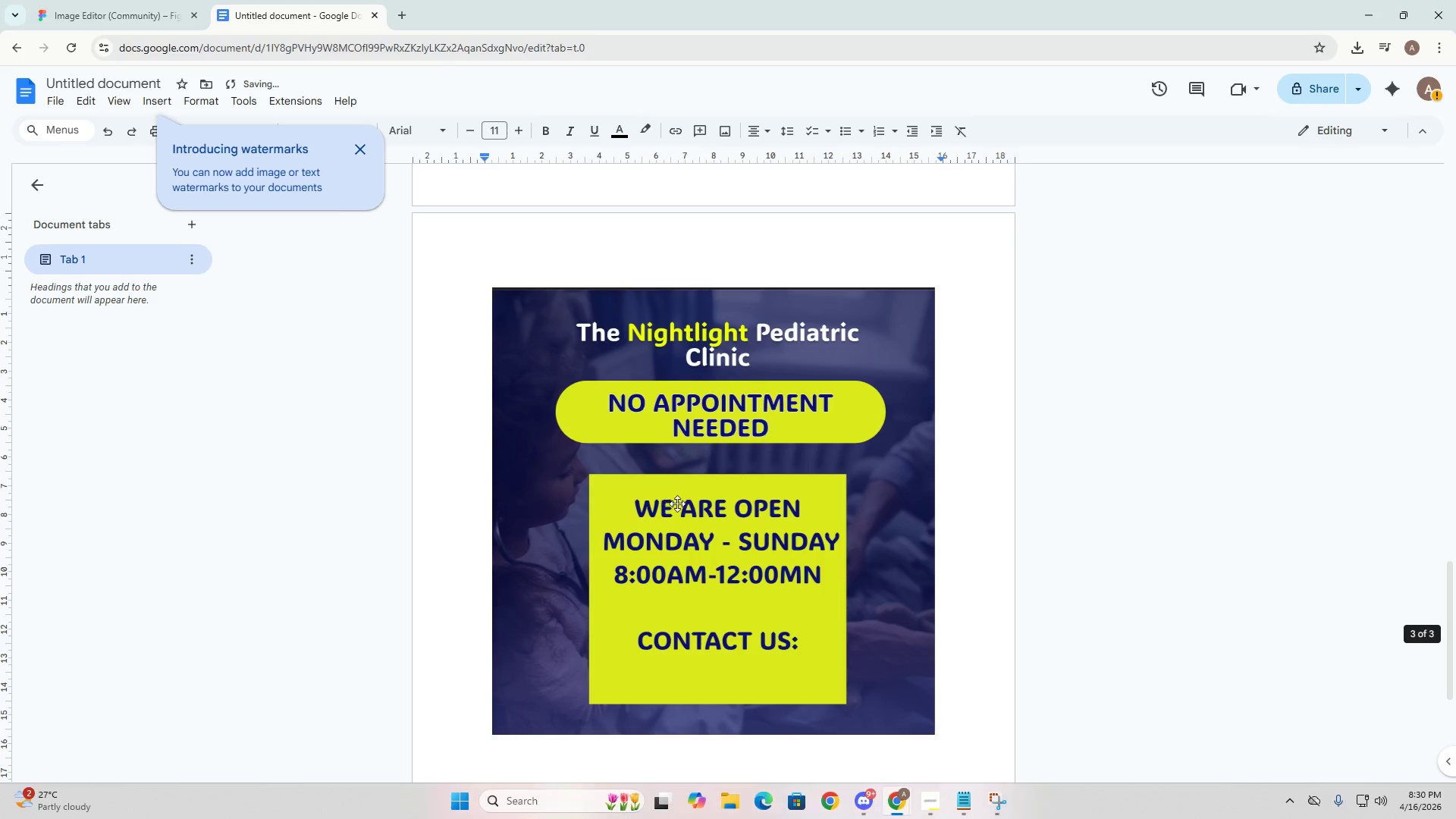 
scroll: coordinate [684, 478], scroll_direction: up, amount: 4.0
 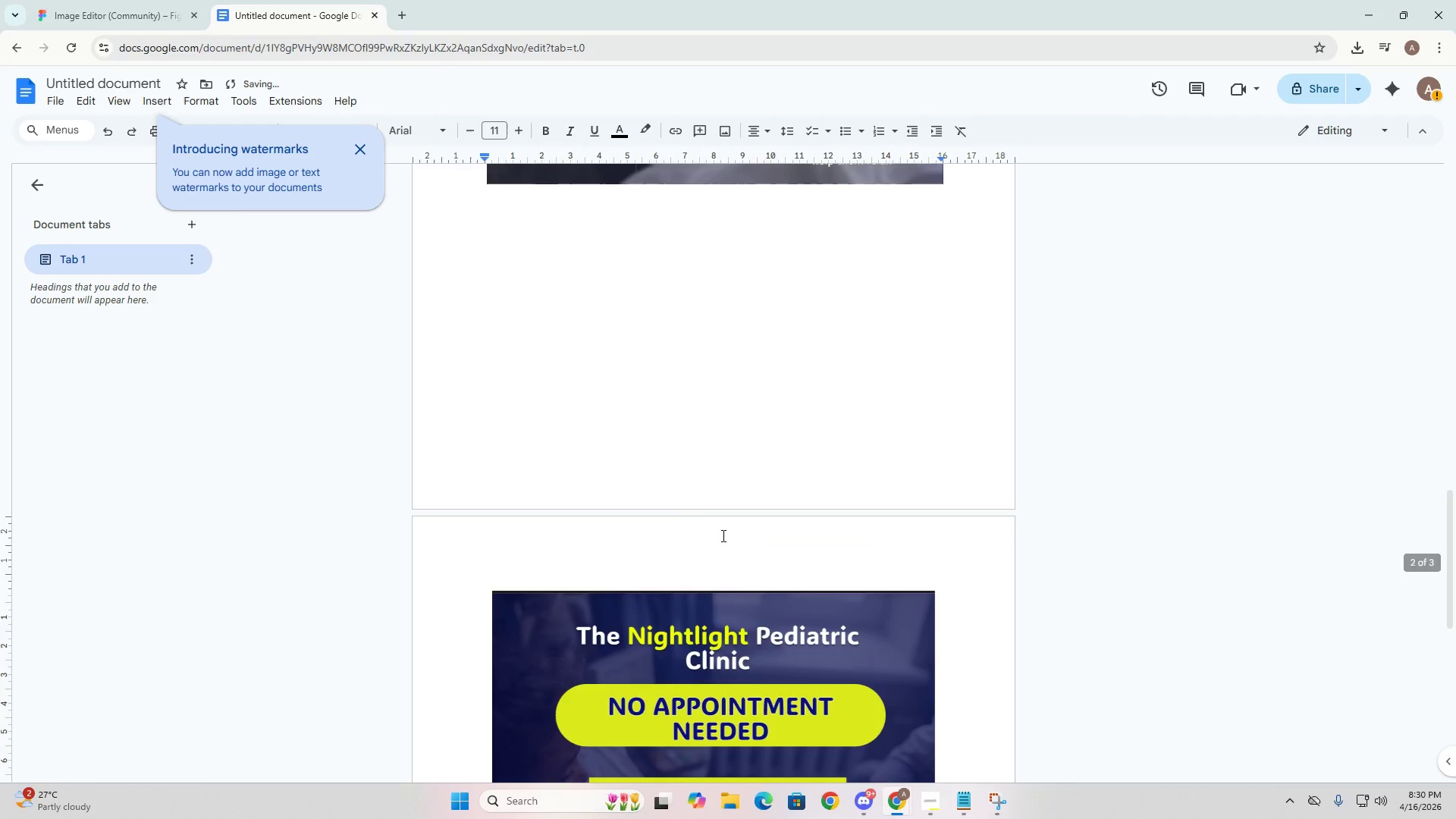 
left_click([724, 530])
 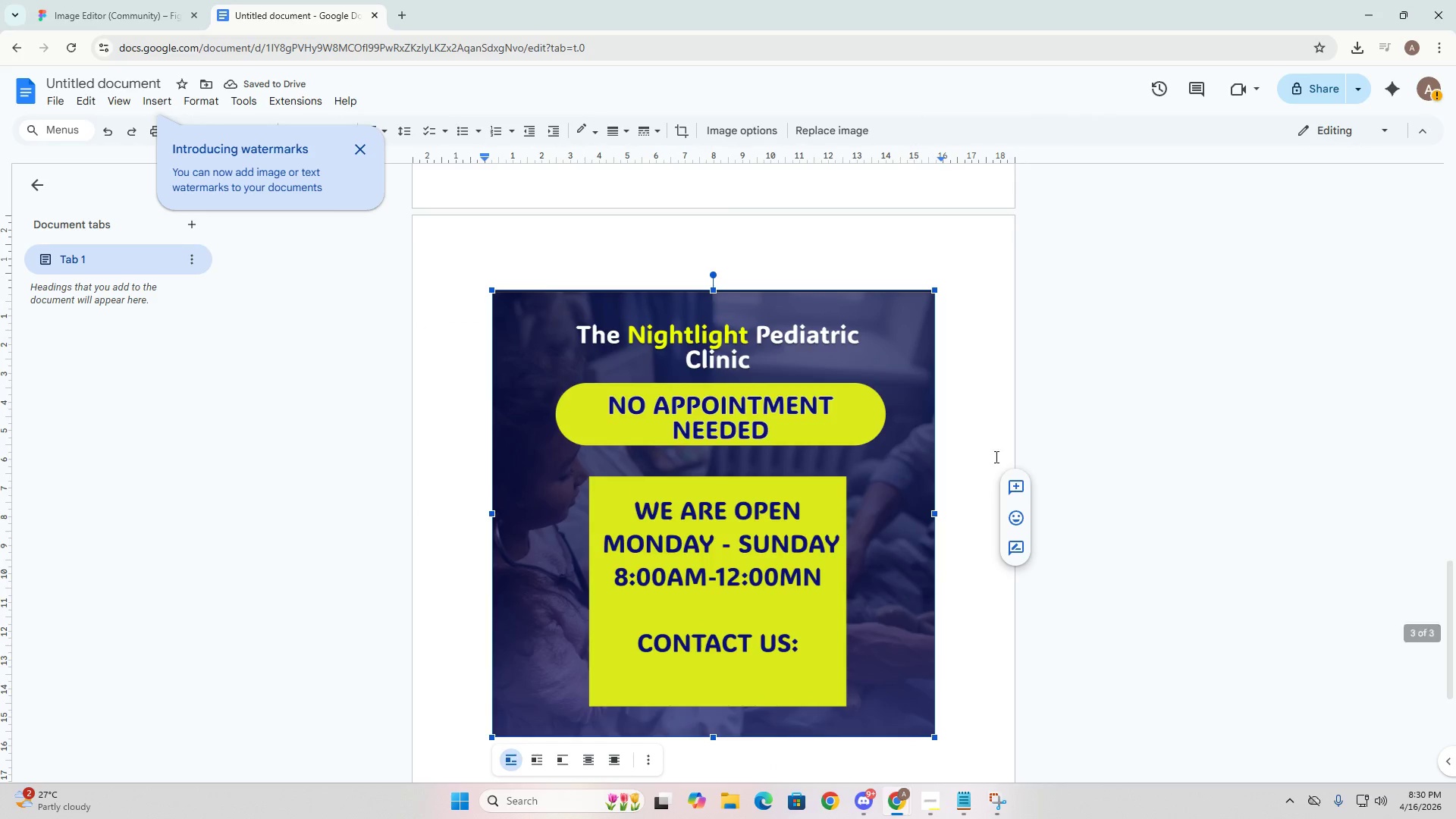 
scroll: coordinate [885, 622], scroll_direction: down, amount: 3.0
 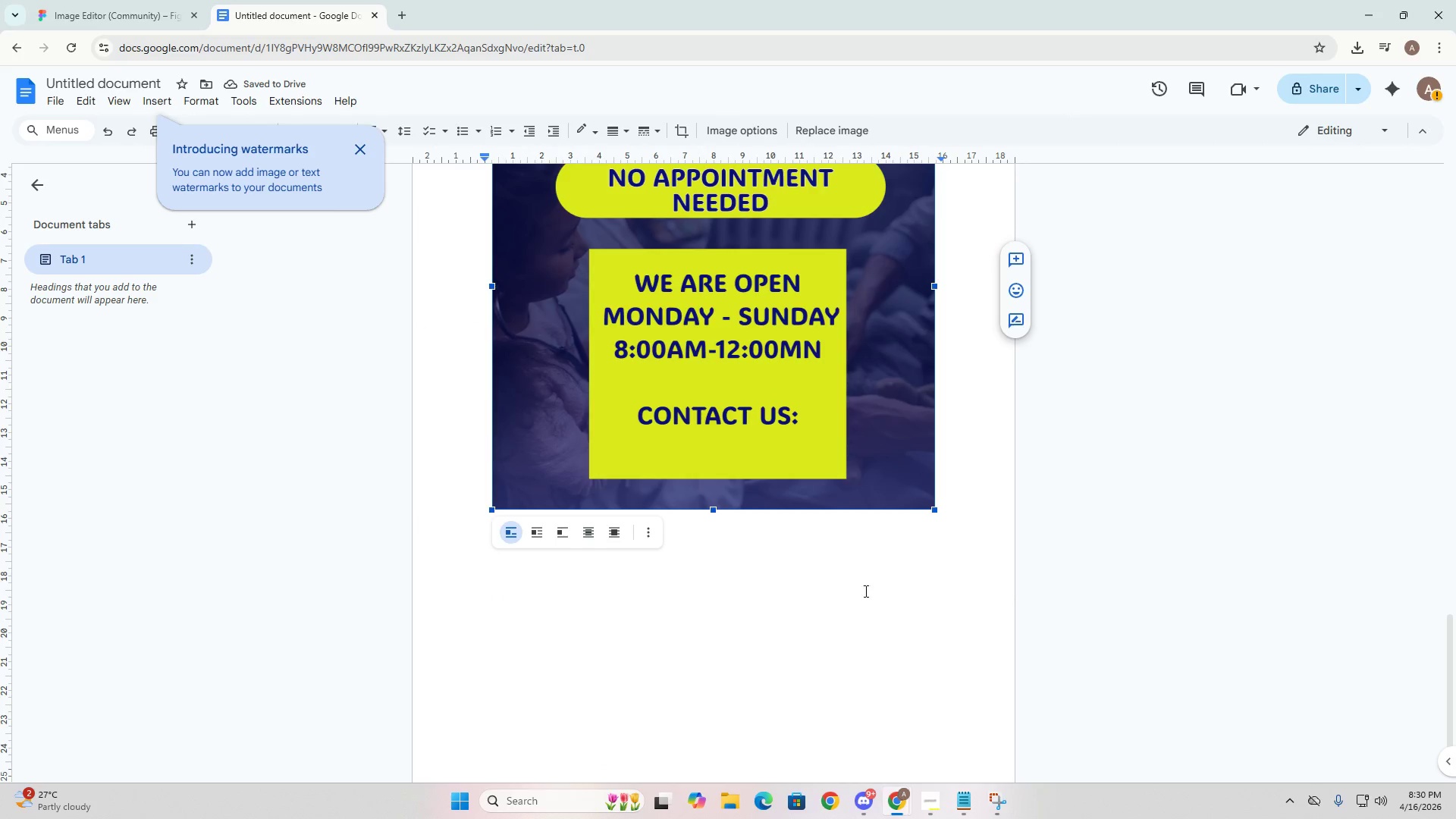 
left_click([792, 590])
 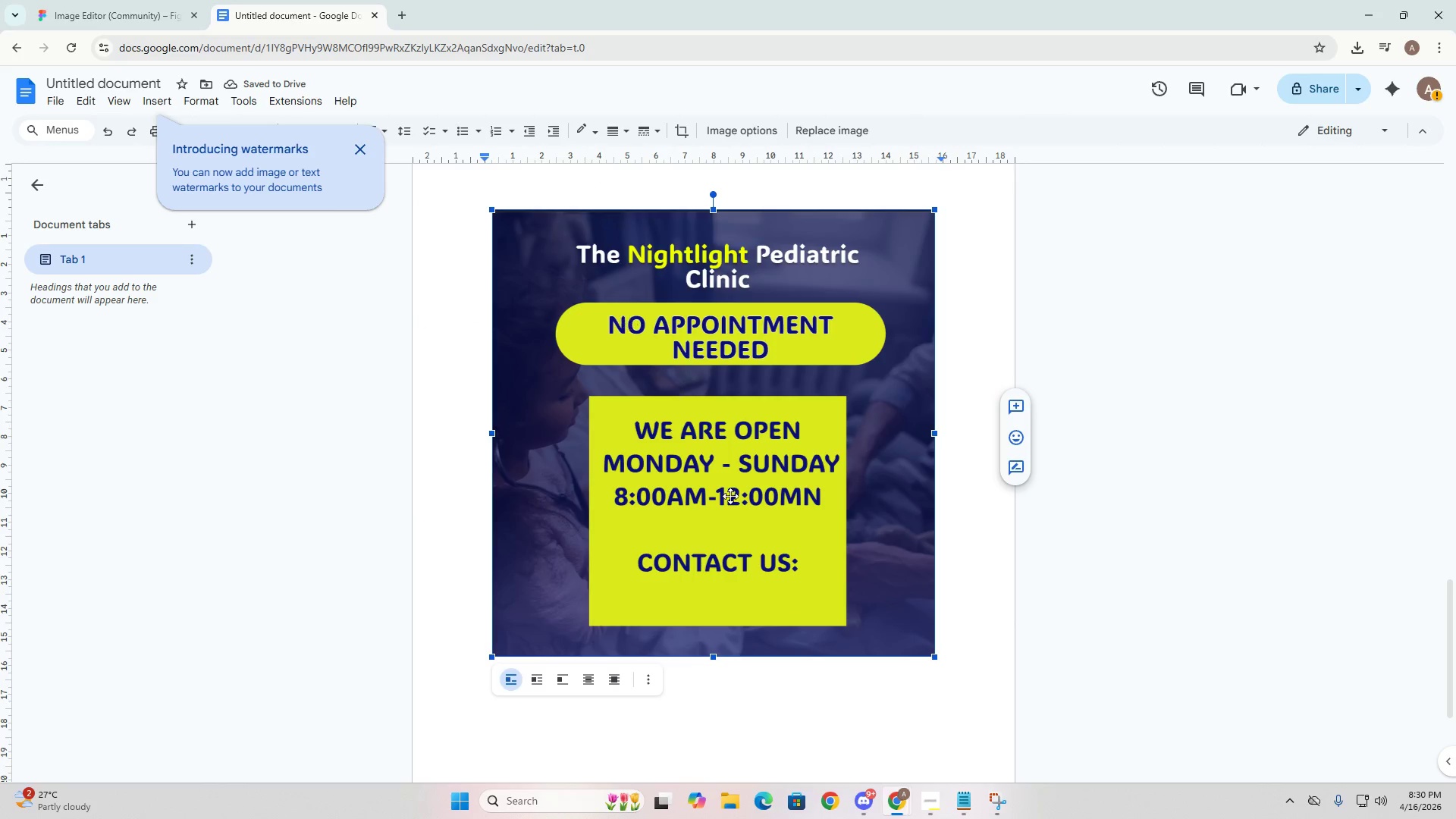 
key(Escape)
 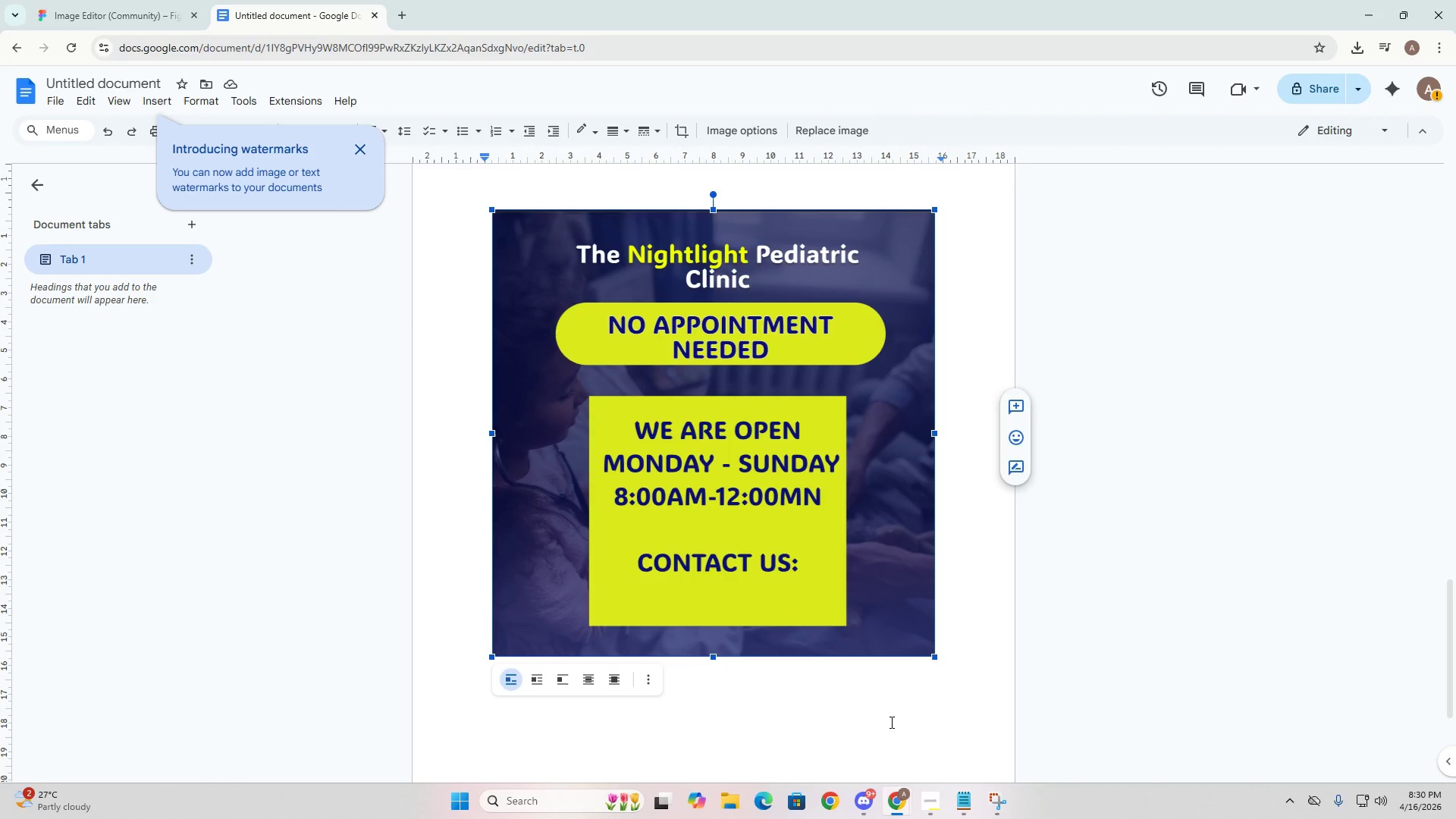 
left_click([890, 722])
 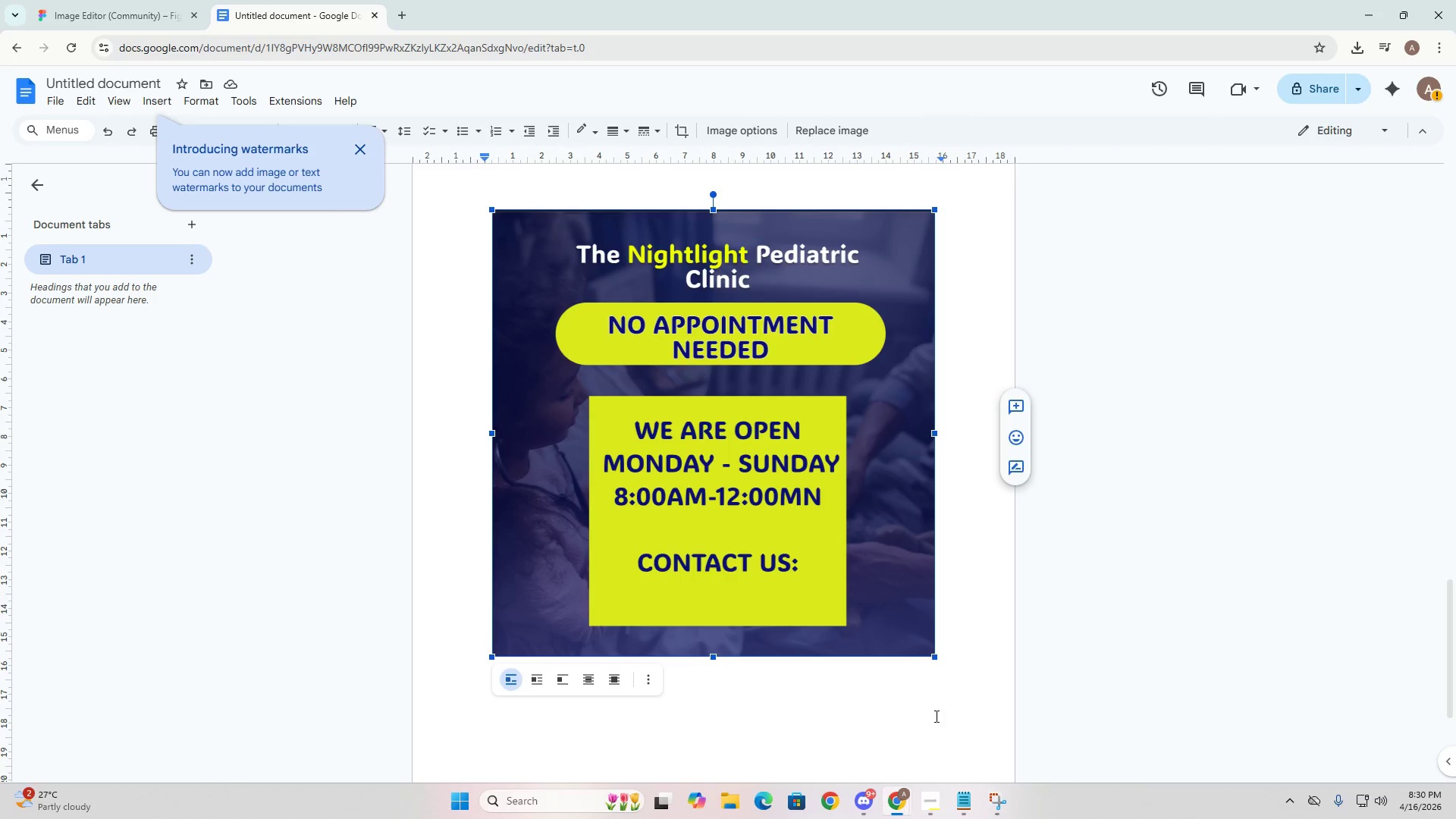 
key(Escape)
 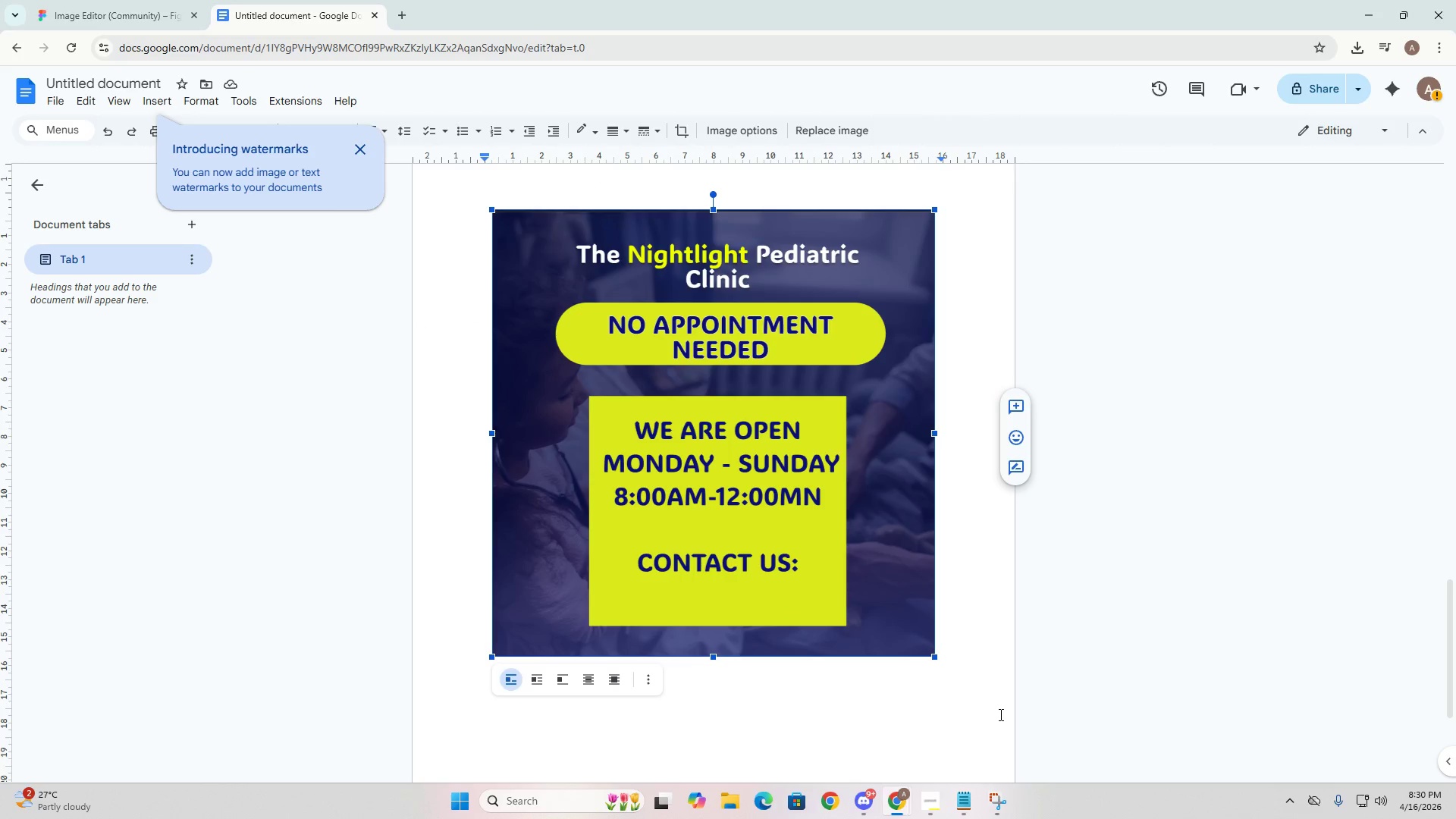 
key(Escape)
 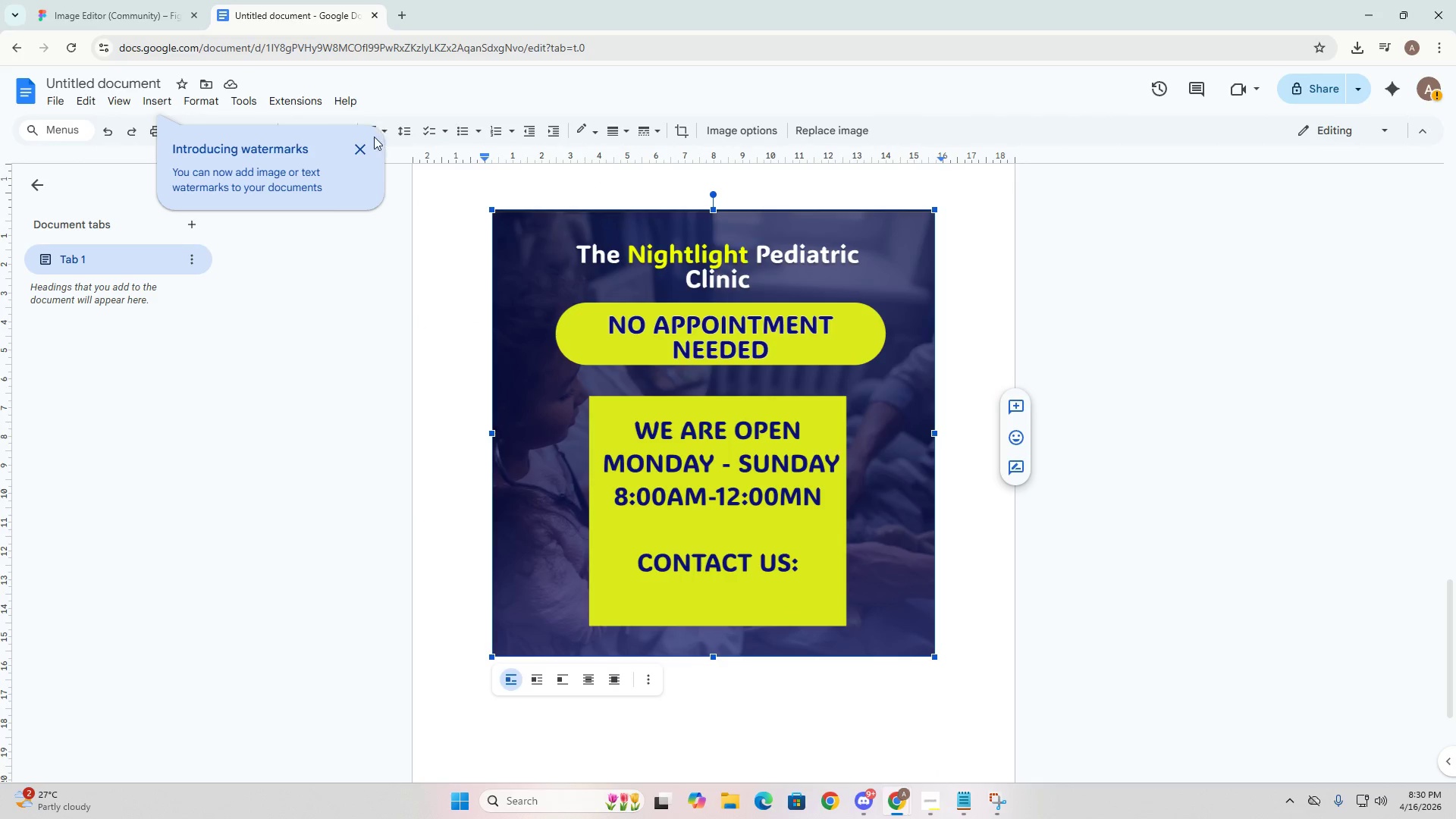 
left_click([365, 143])
 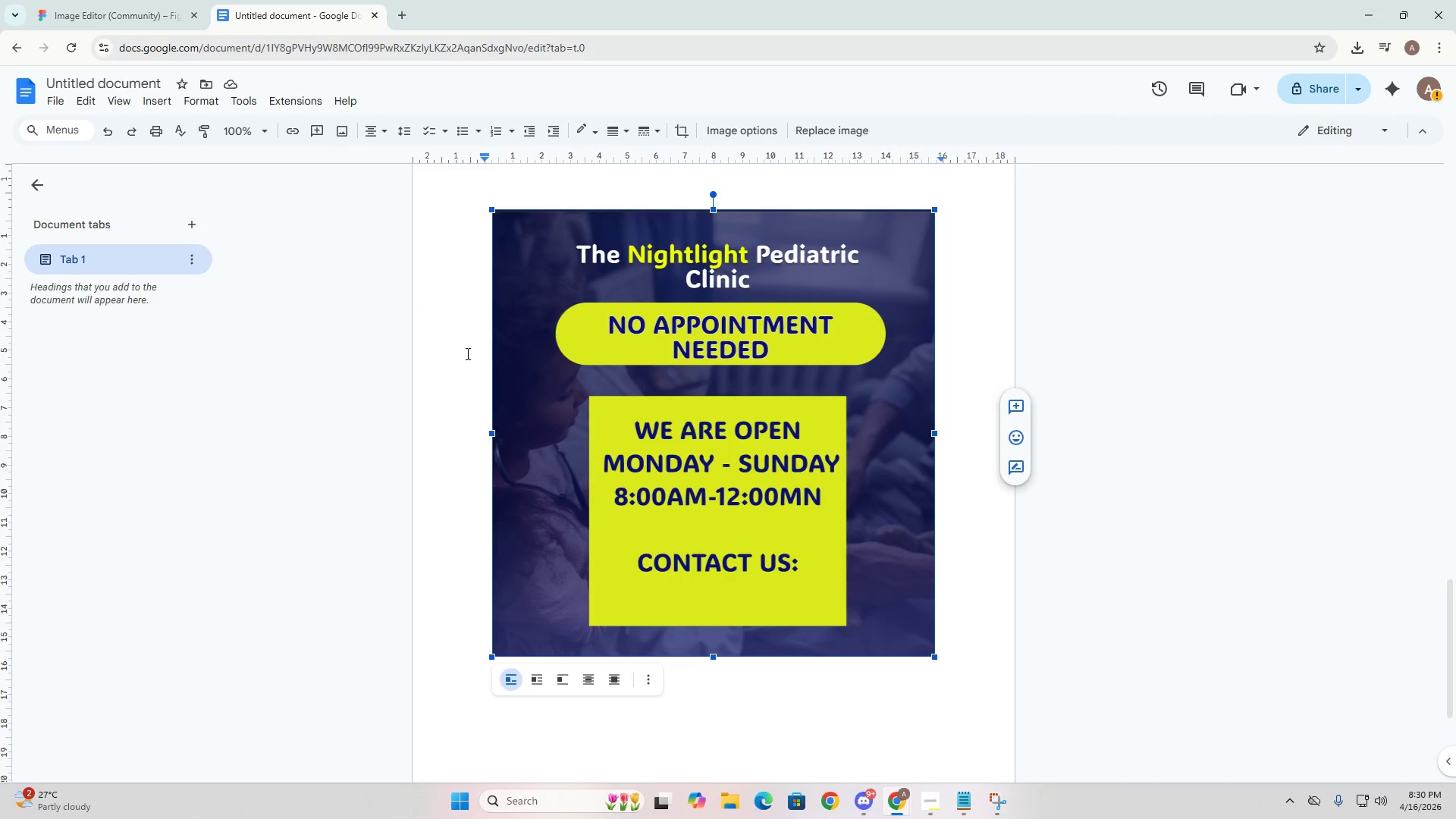 
left_click([460, 348])
 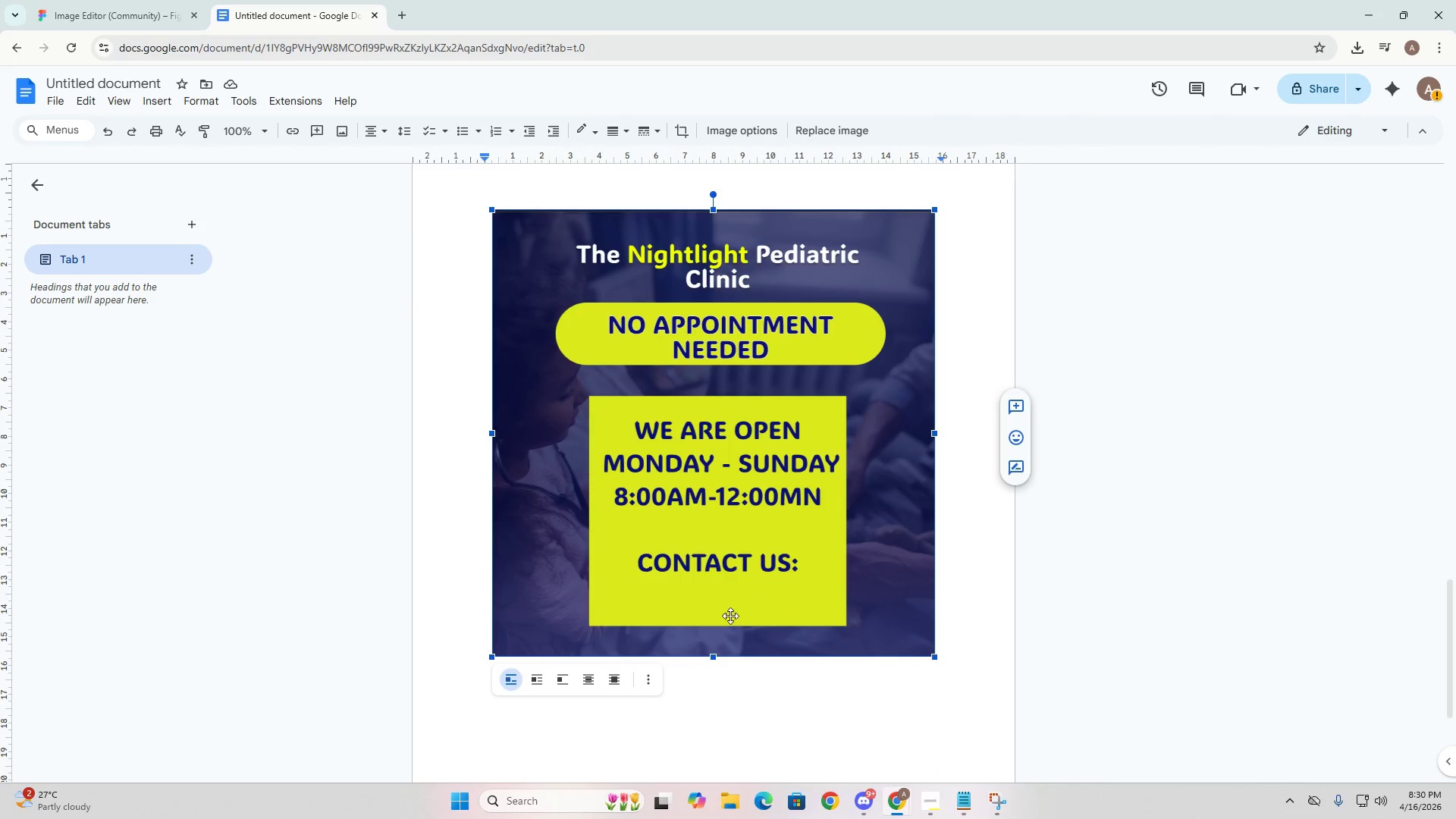 
scroll: coordinate [775, 586], scroll_direction: none, amount: 0.0
 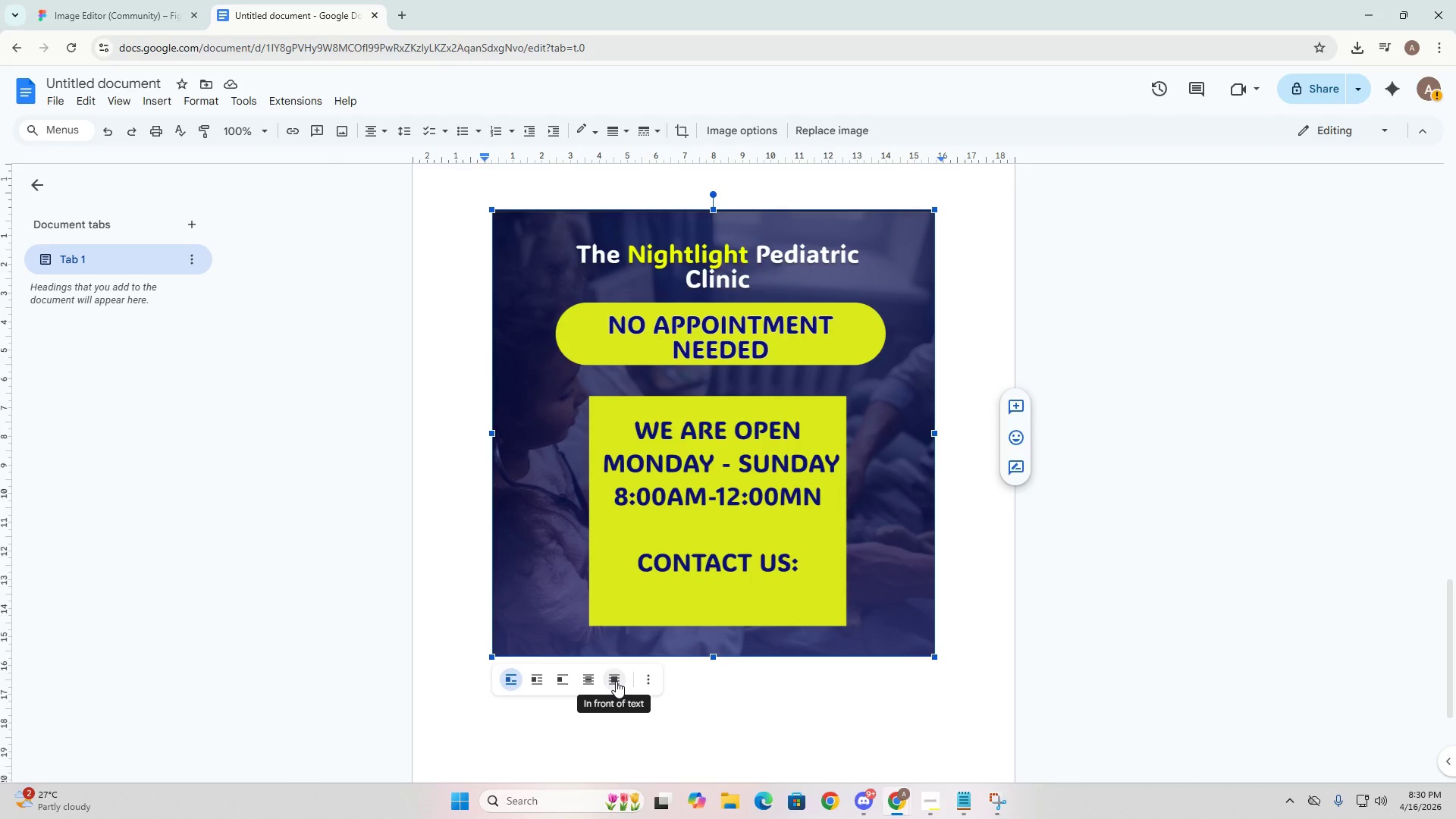 
wait(8.59)
 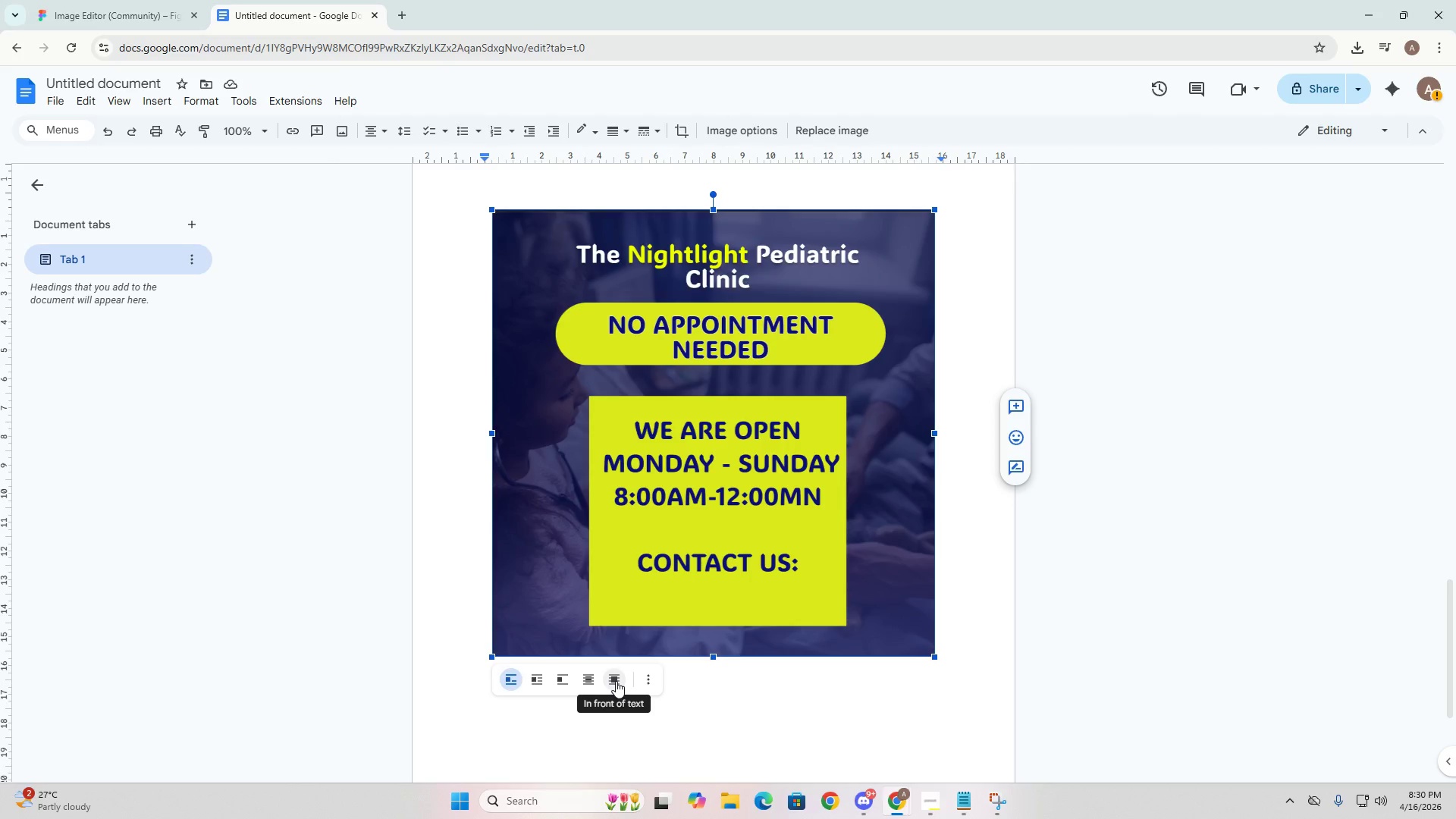 
left_click([587, 680])
 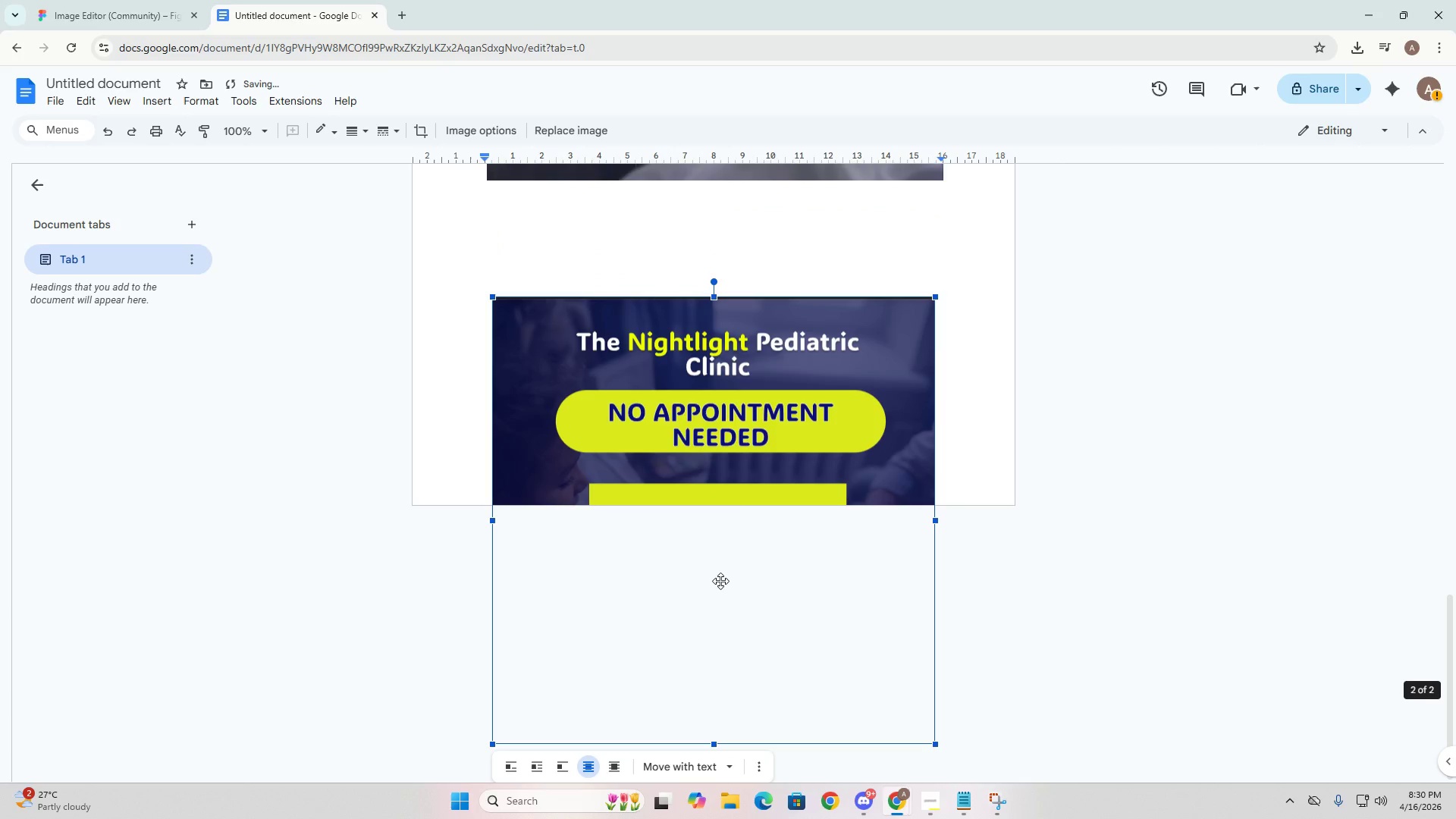 
scroll: coordinate [721, 615], scroll_direction: down, amount: 8.0
 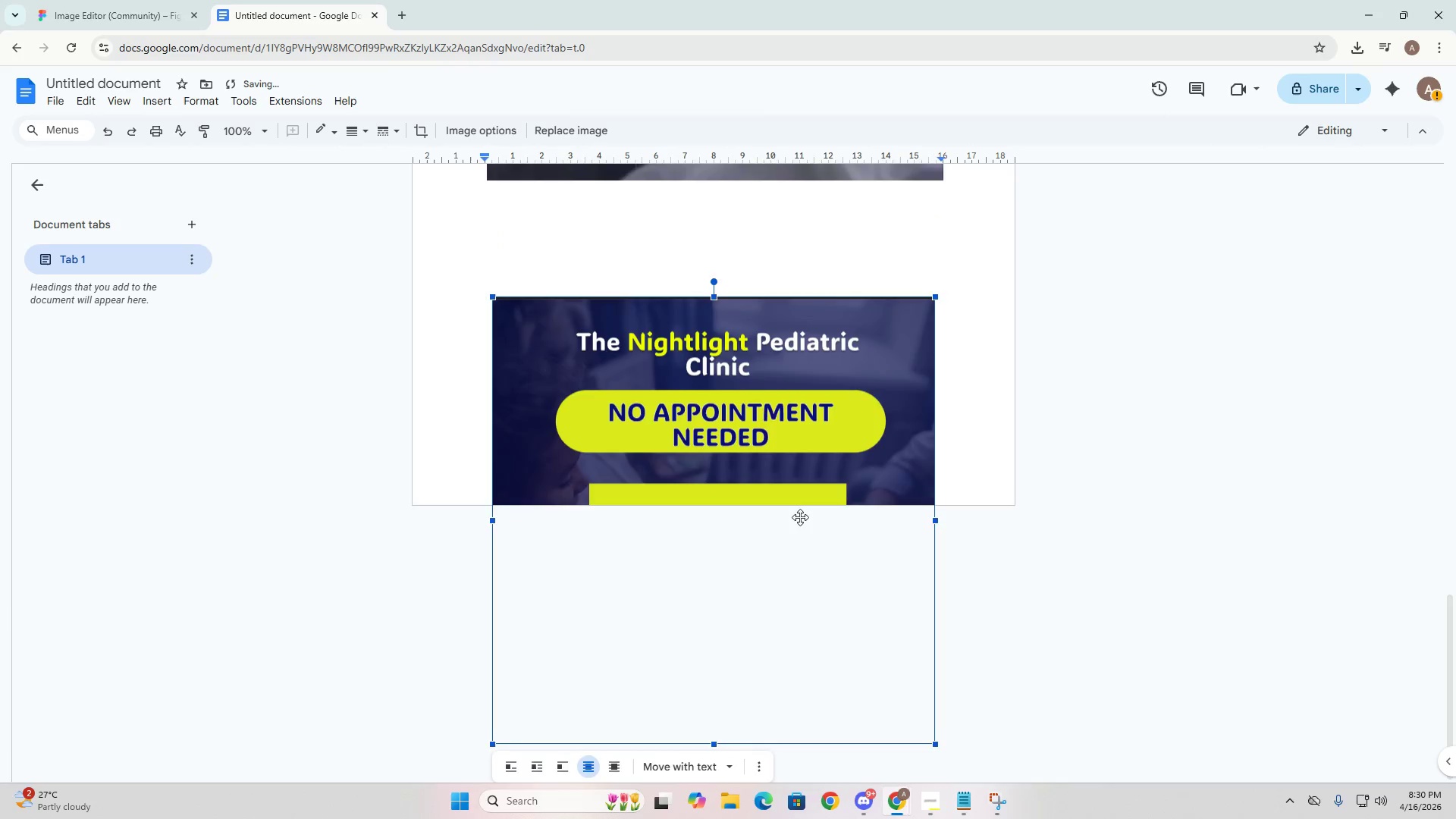 
scroll: coordinate [800, 517], scroll_direction: up, amount: 6.0
 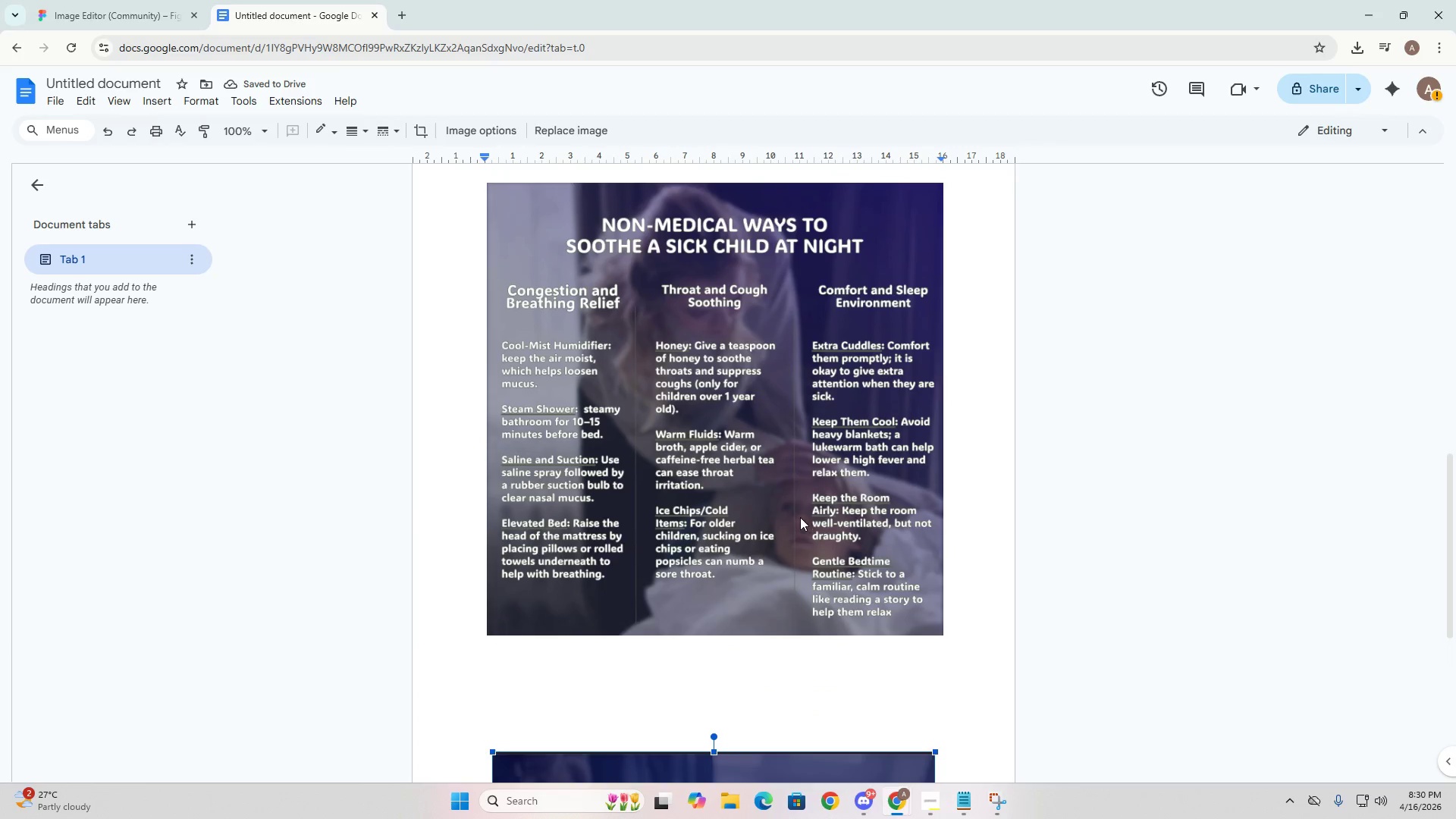 
key(Control+Z)
 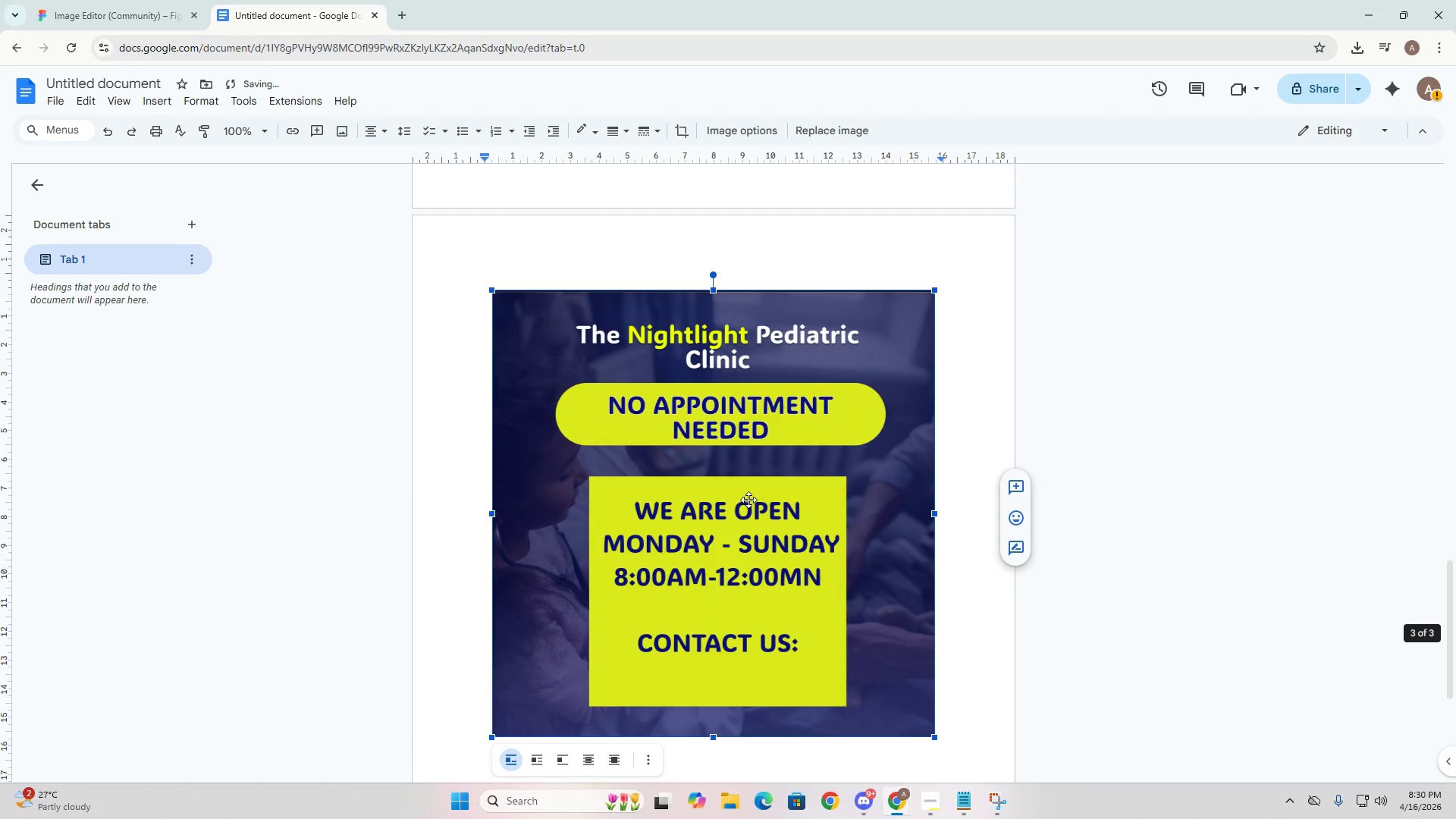 
scroll: coordinate [748, 529], scroll_direction: down, amount: 5.0
 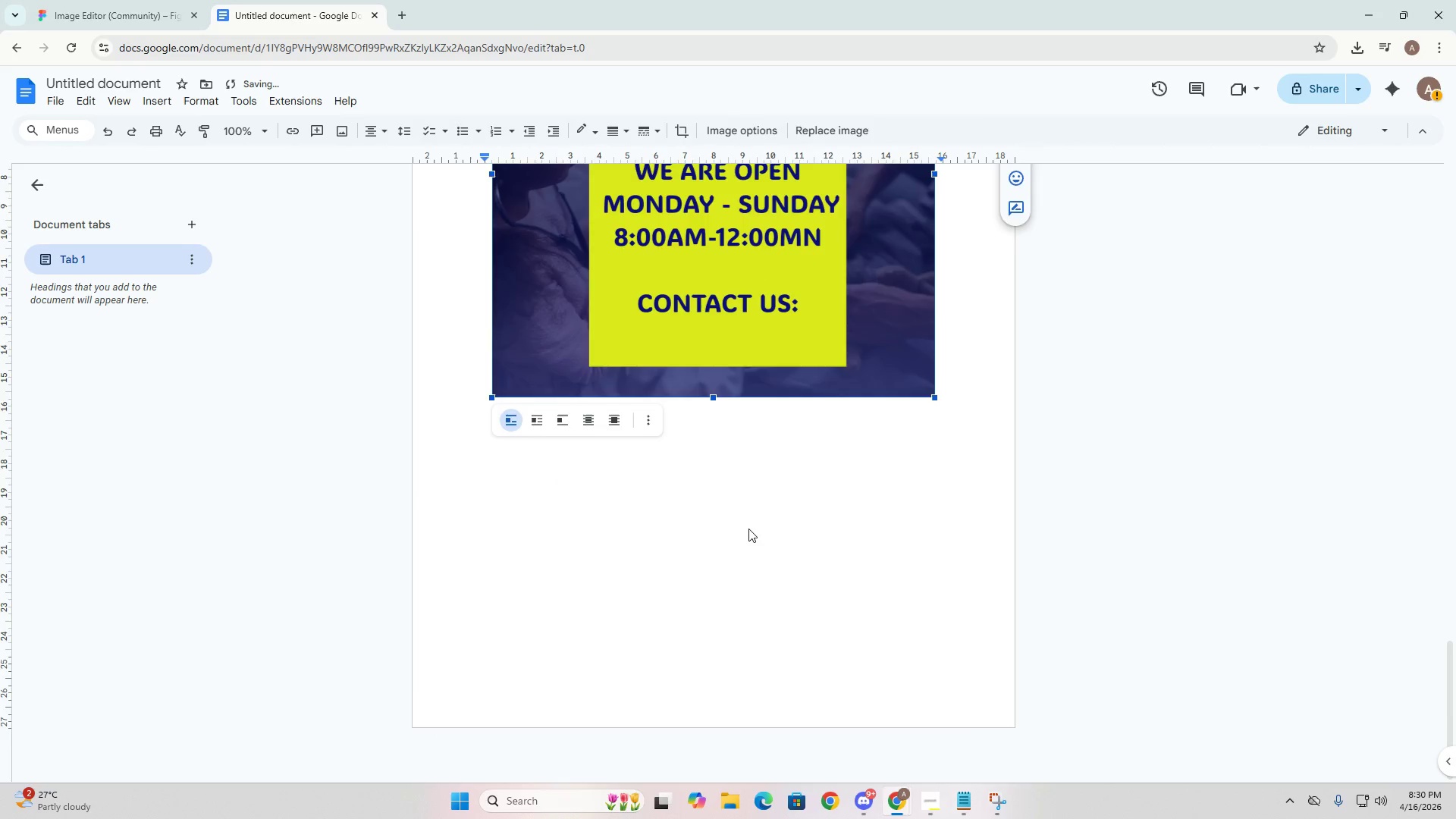 
left_click([715, 426])
 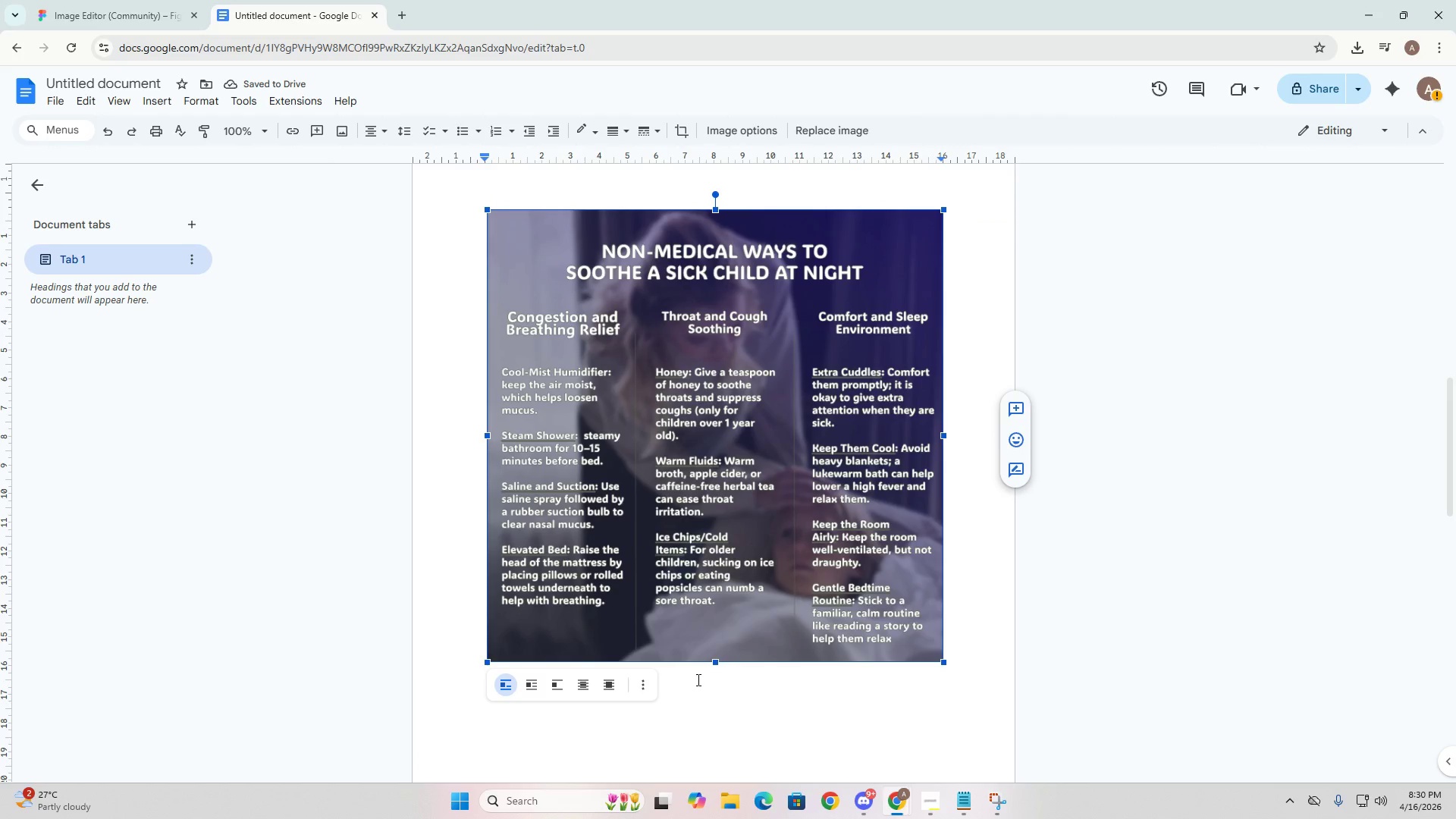 
scroll: coordinate [748, 529], scroll_direction: up, amount: 13.0
 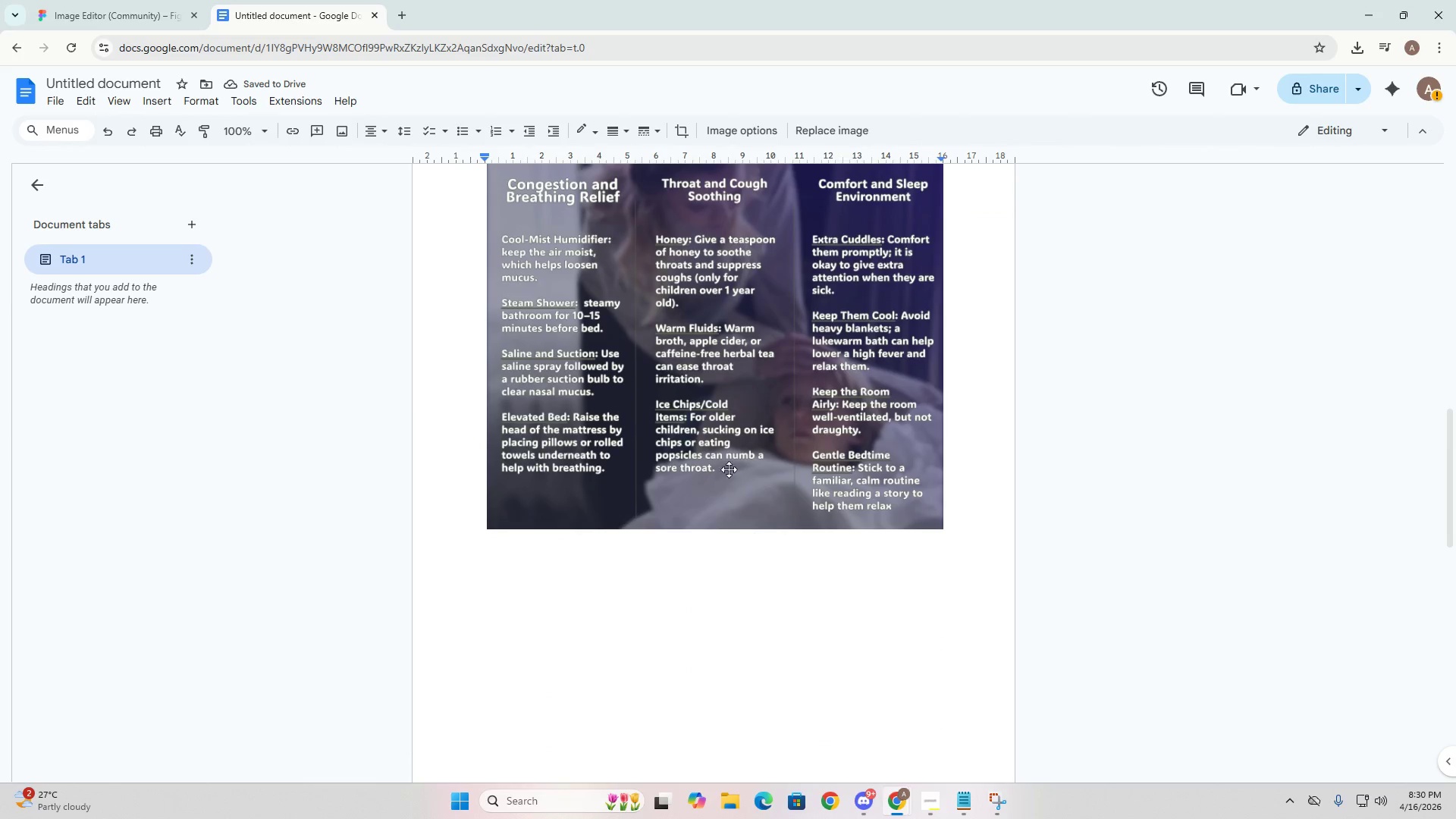 
mouse_move([662, 676])
 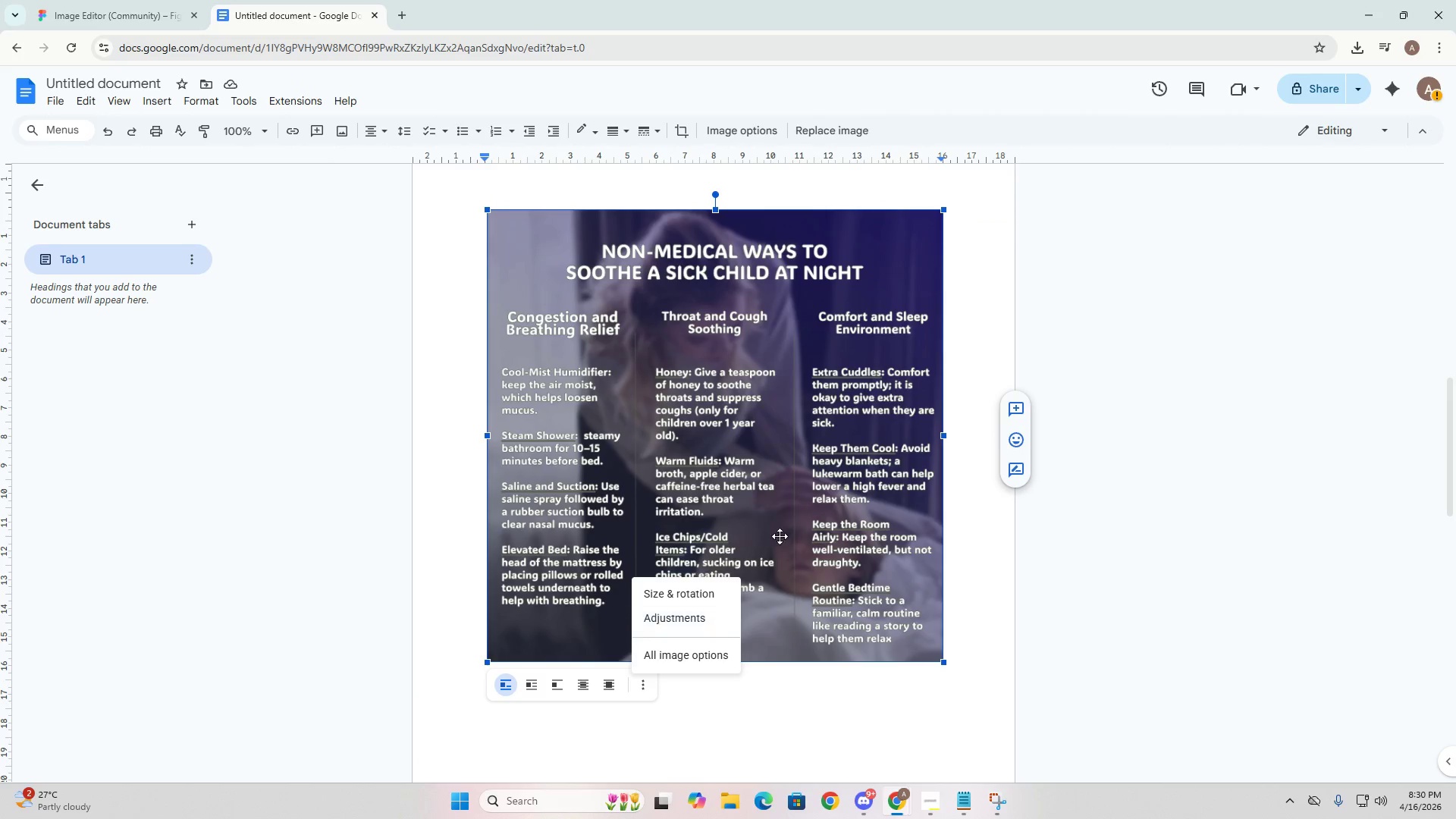 
scroll: coordinate [795, 523], scroll_direction: down, amount: 4.0
 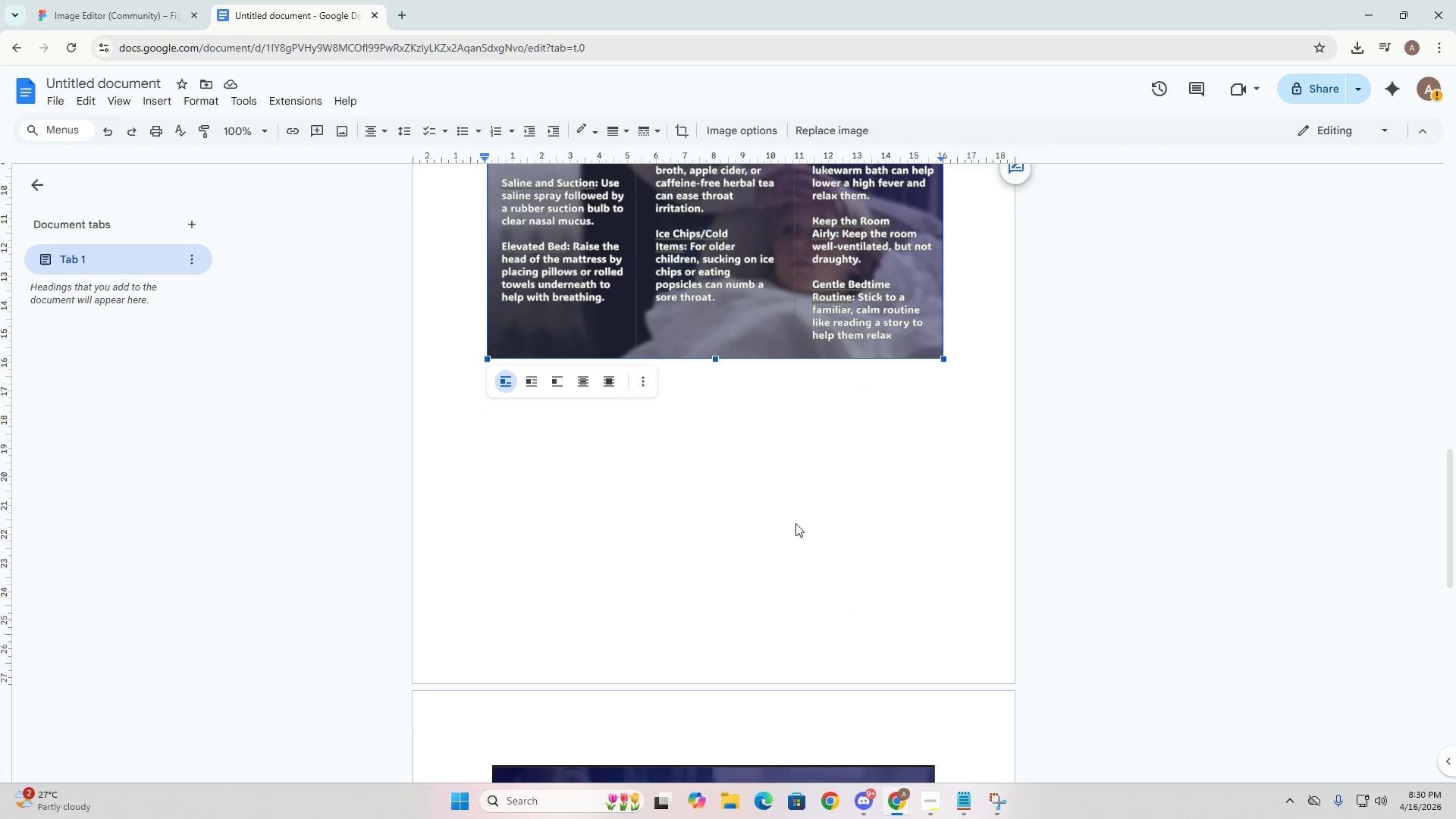 
key(Control+A)
 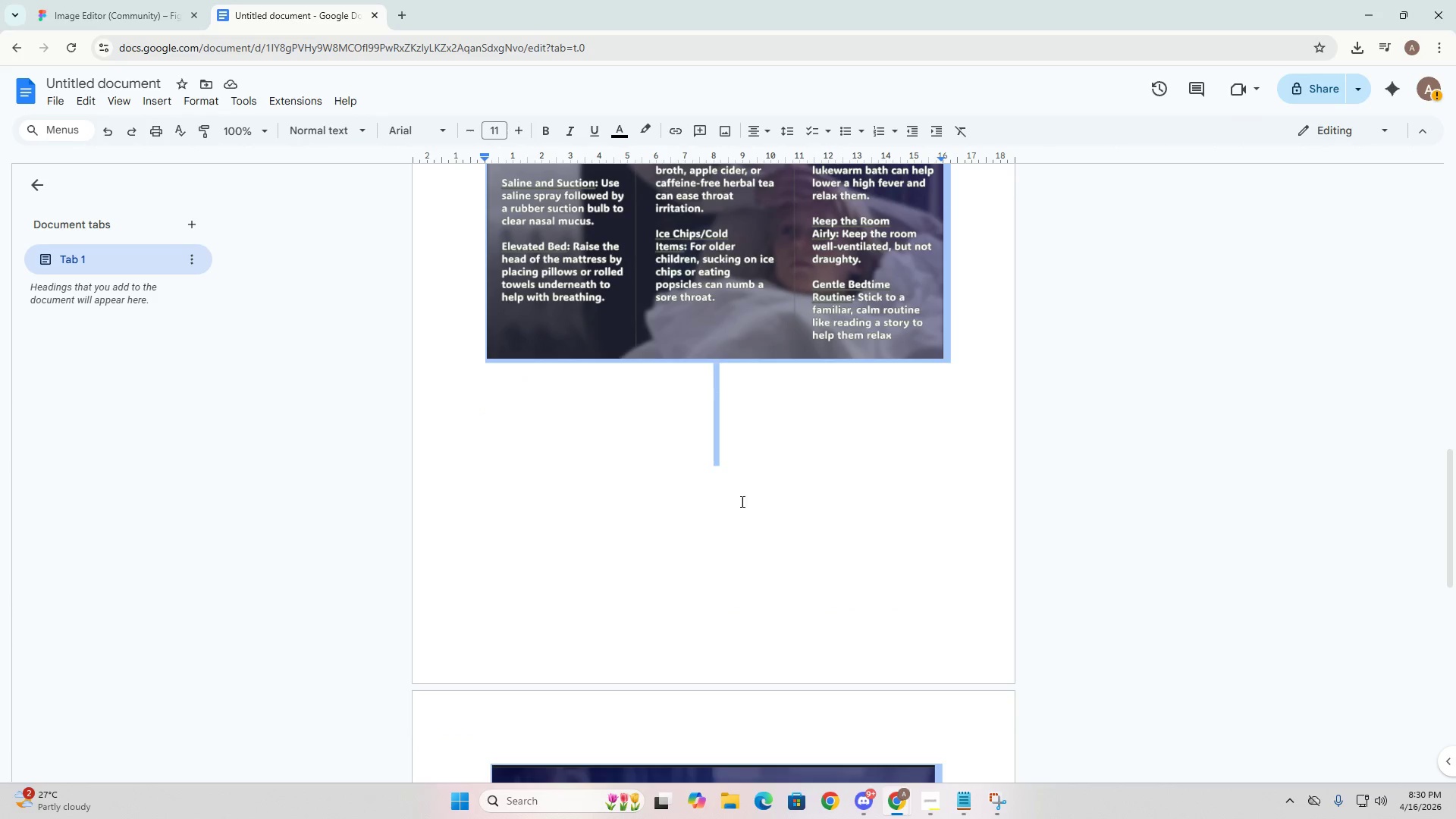 
right_click([739, 472])
 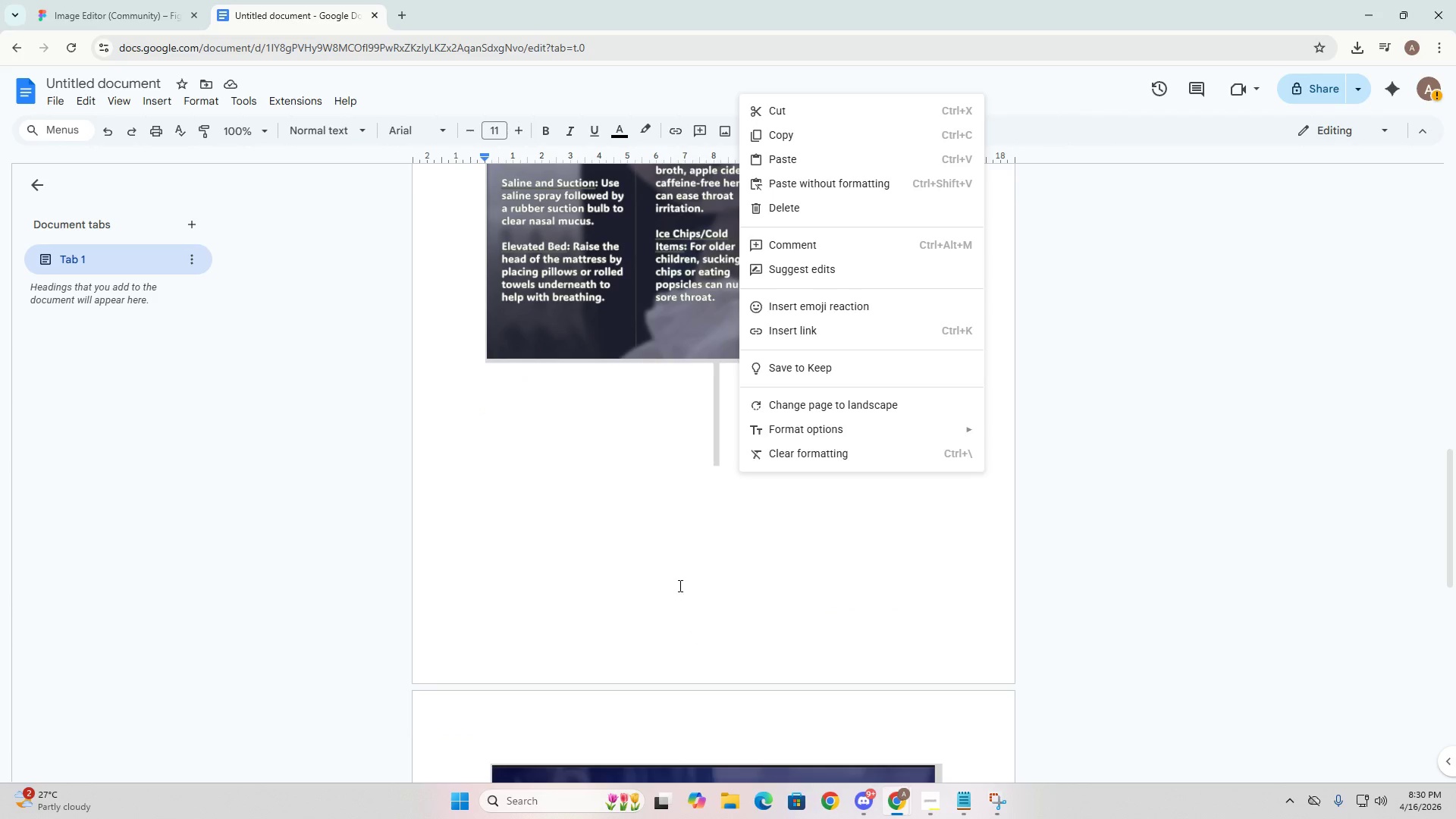 
left_click([620, 312])
 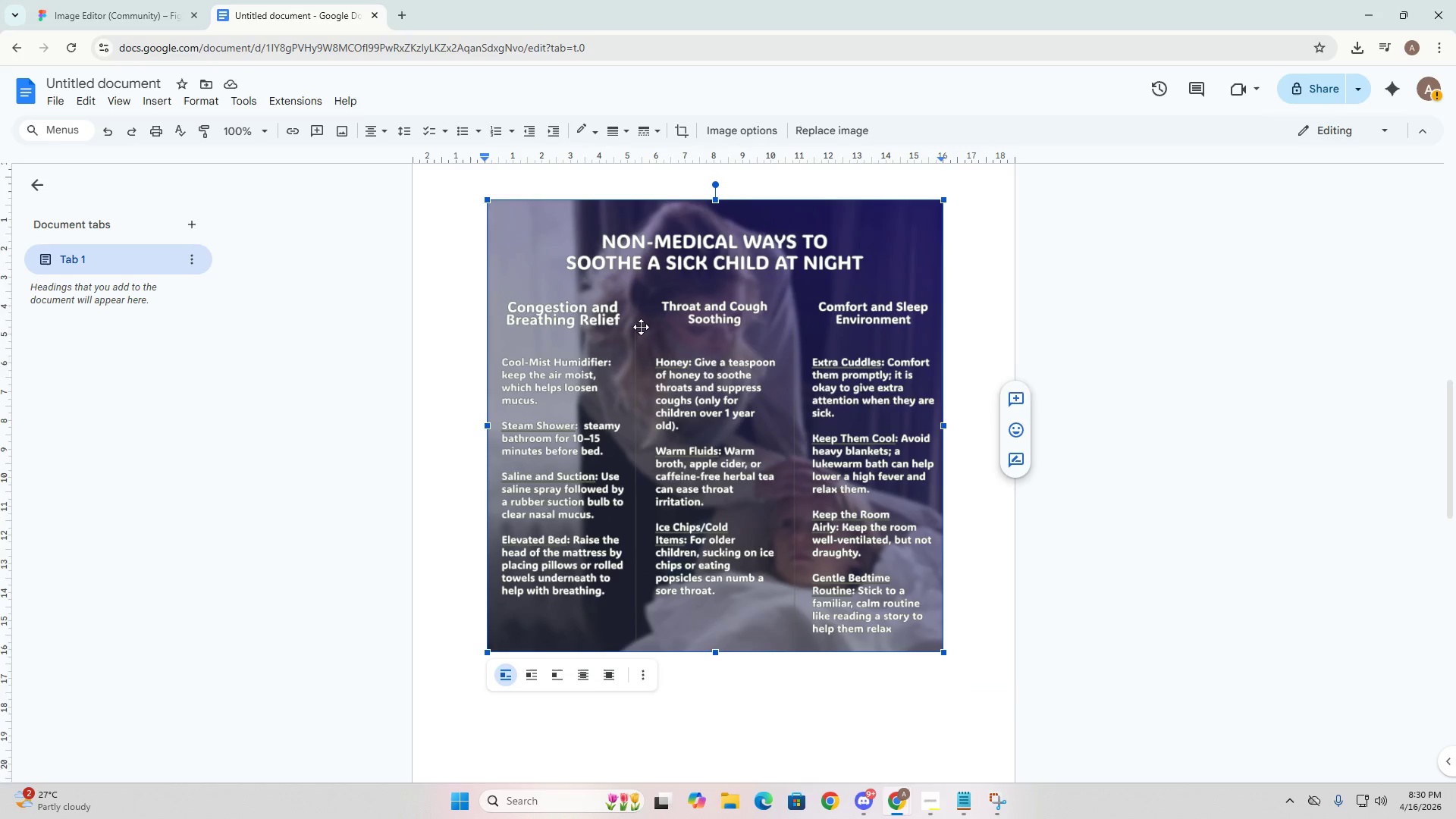 
key(Control+A)
 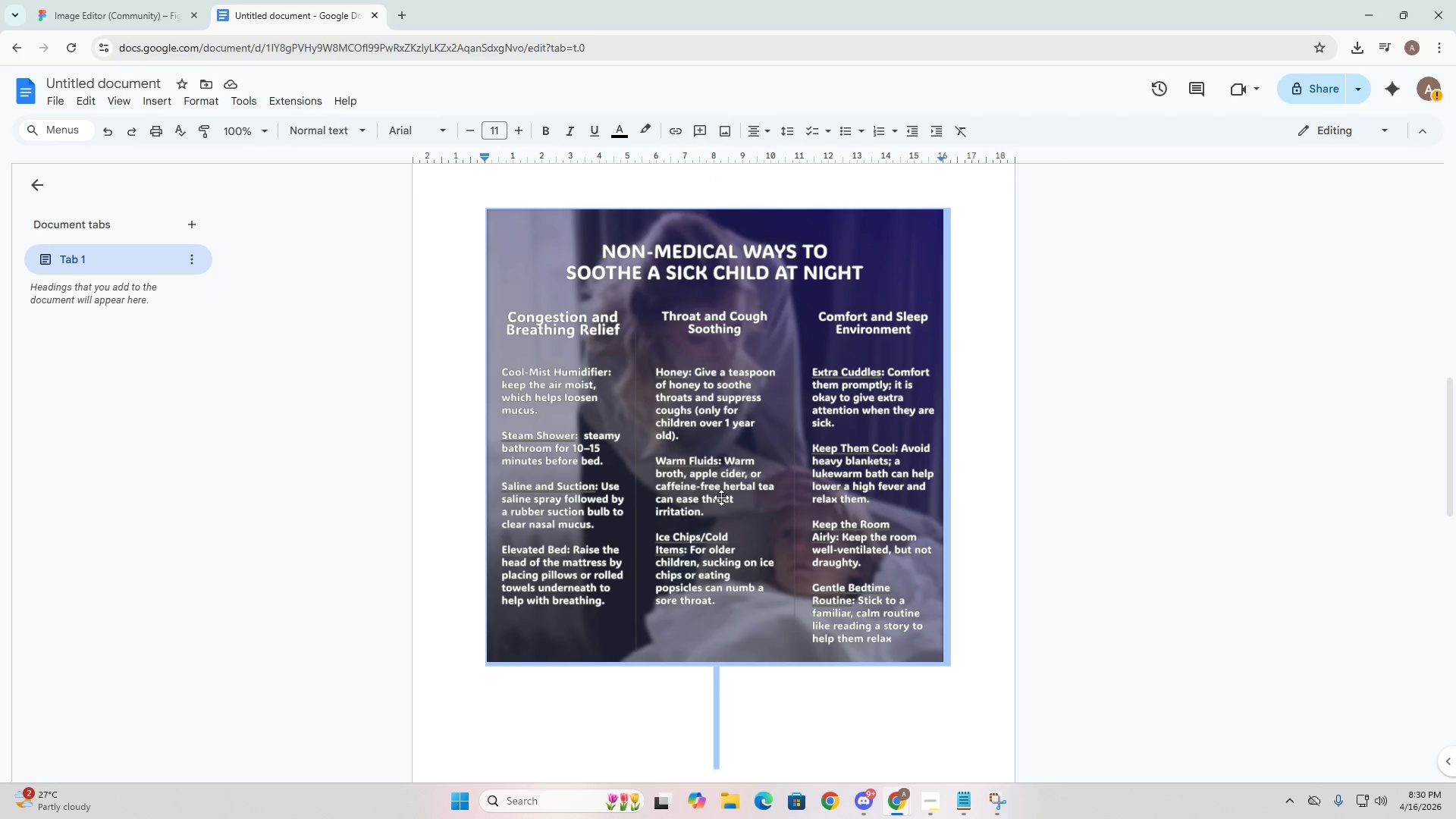 
right_click([715, 534])
 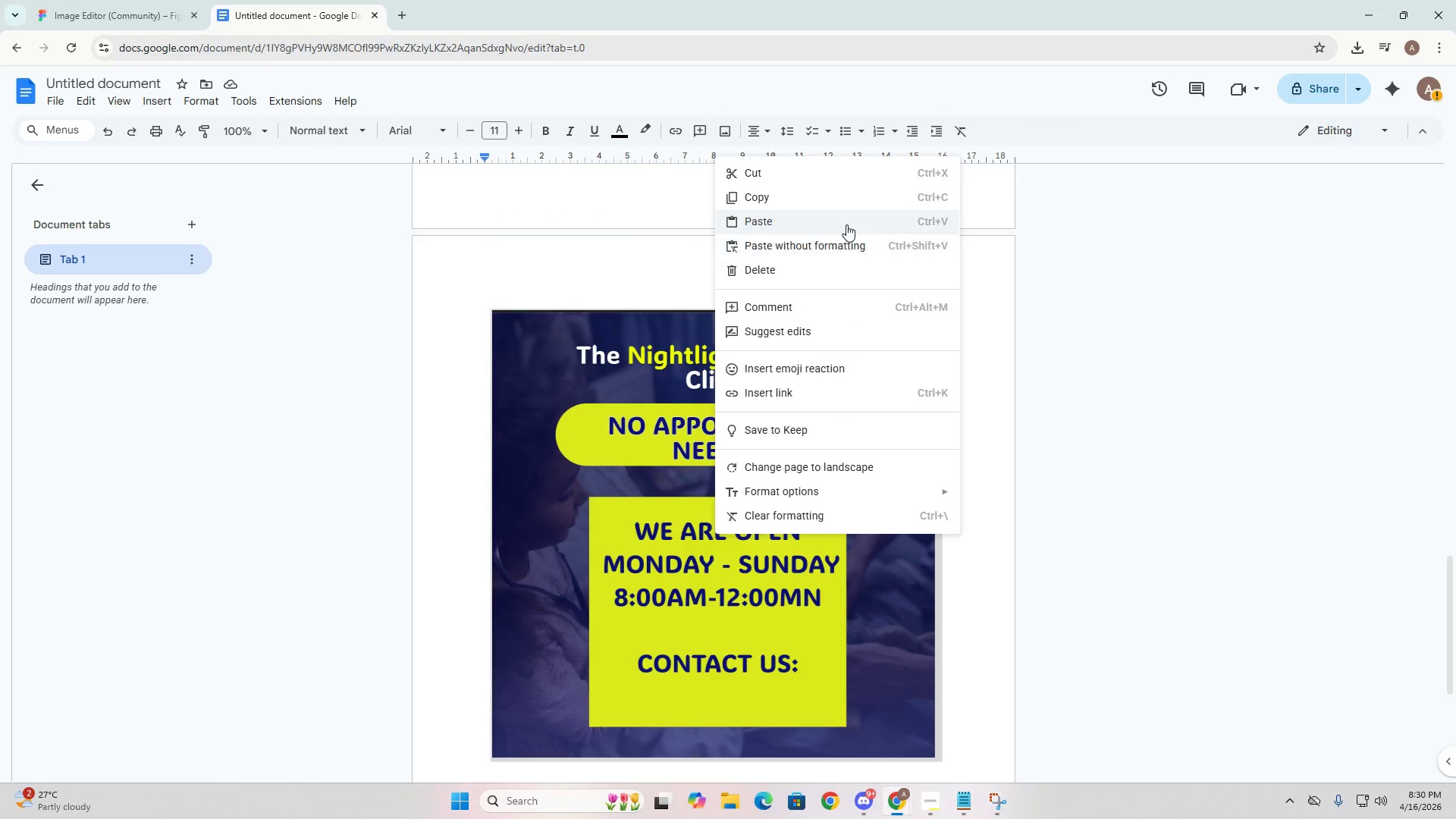 
scroll: coordinate [711, 544], scroll_direction: down, amount: 10.0
 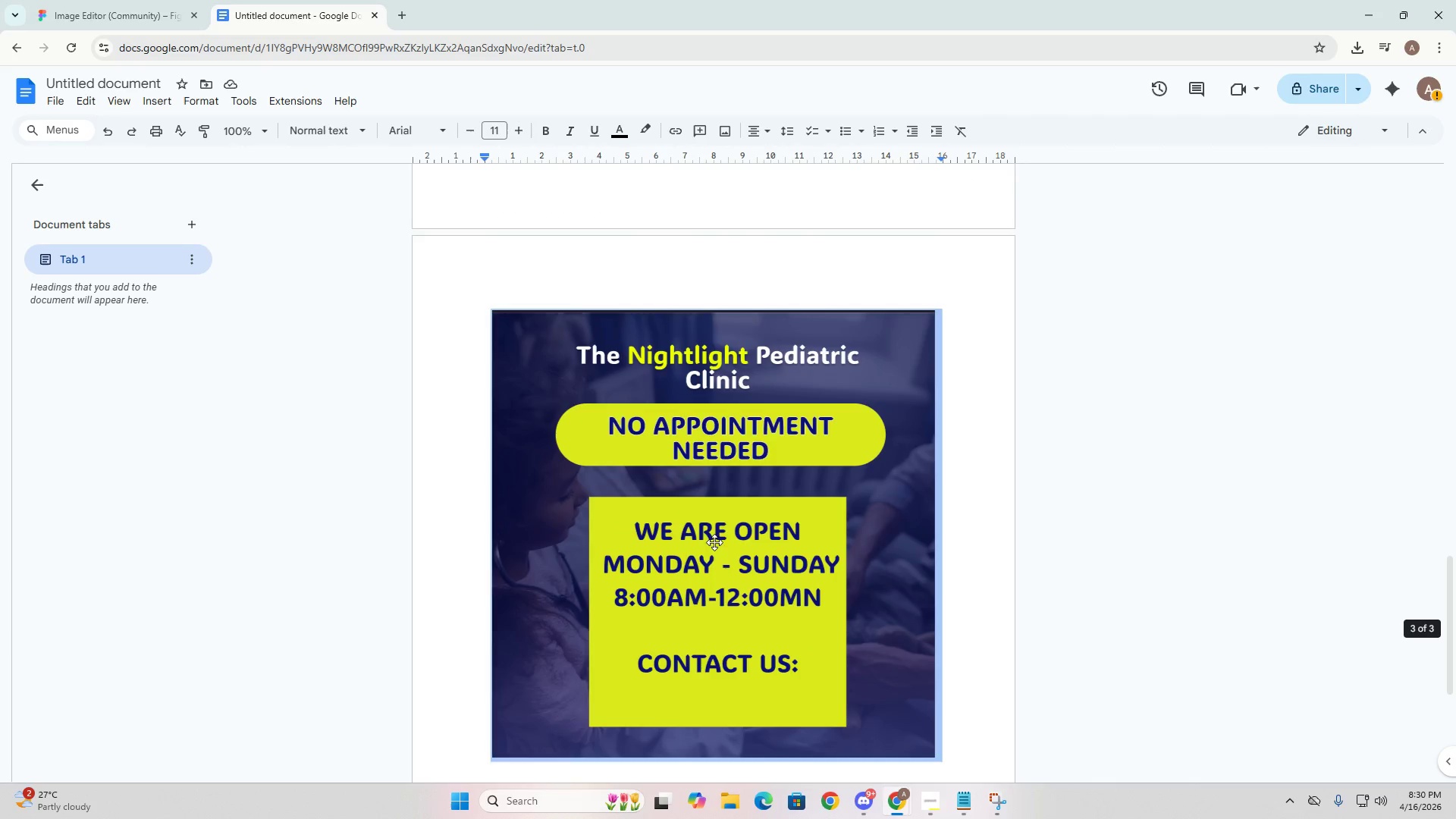 
wait(7.25)
 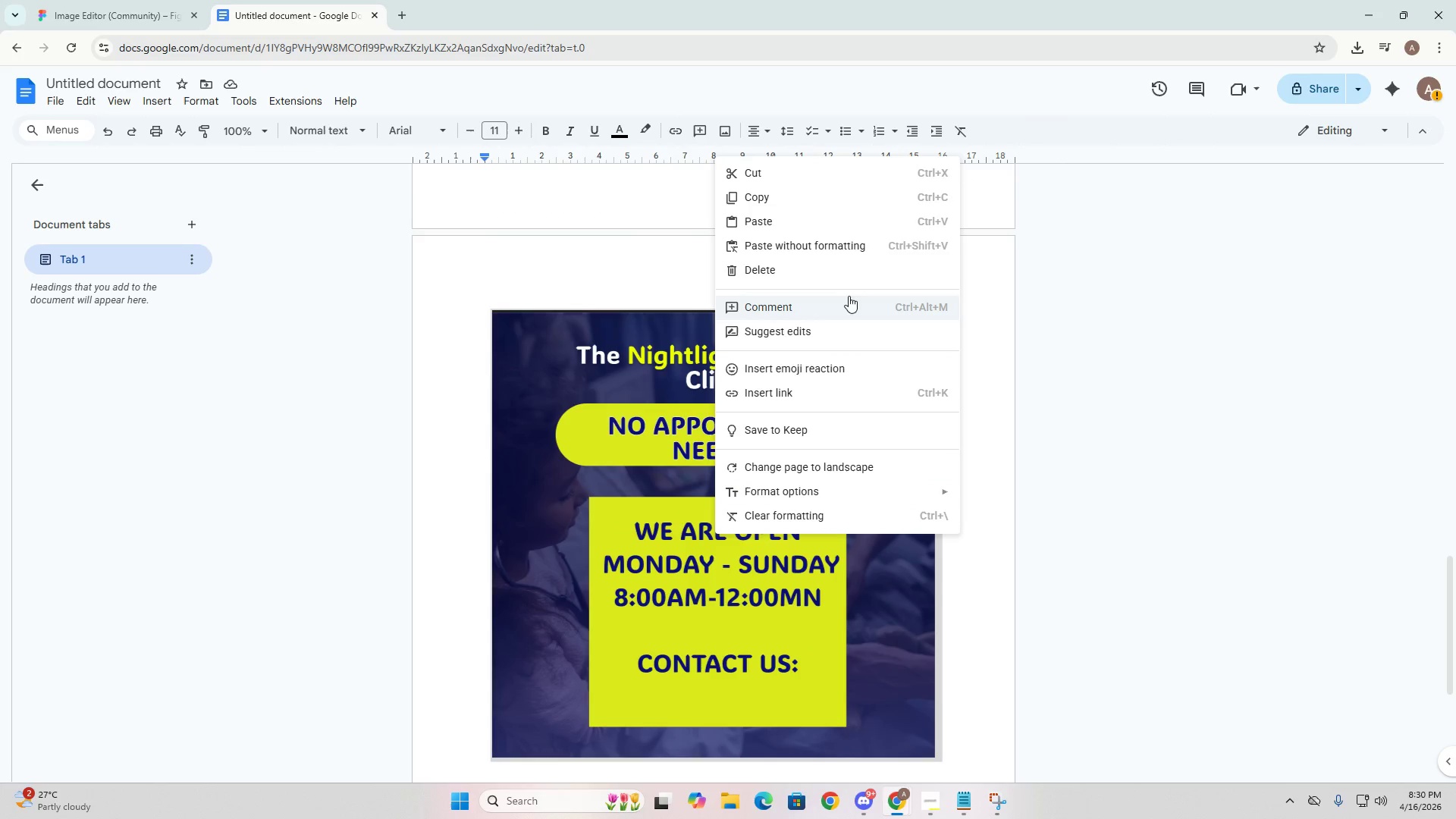 
left_click([988, 321])
 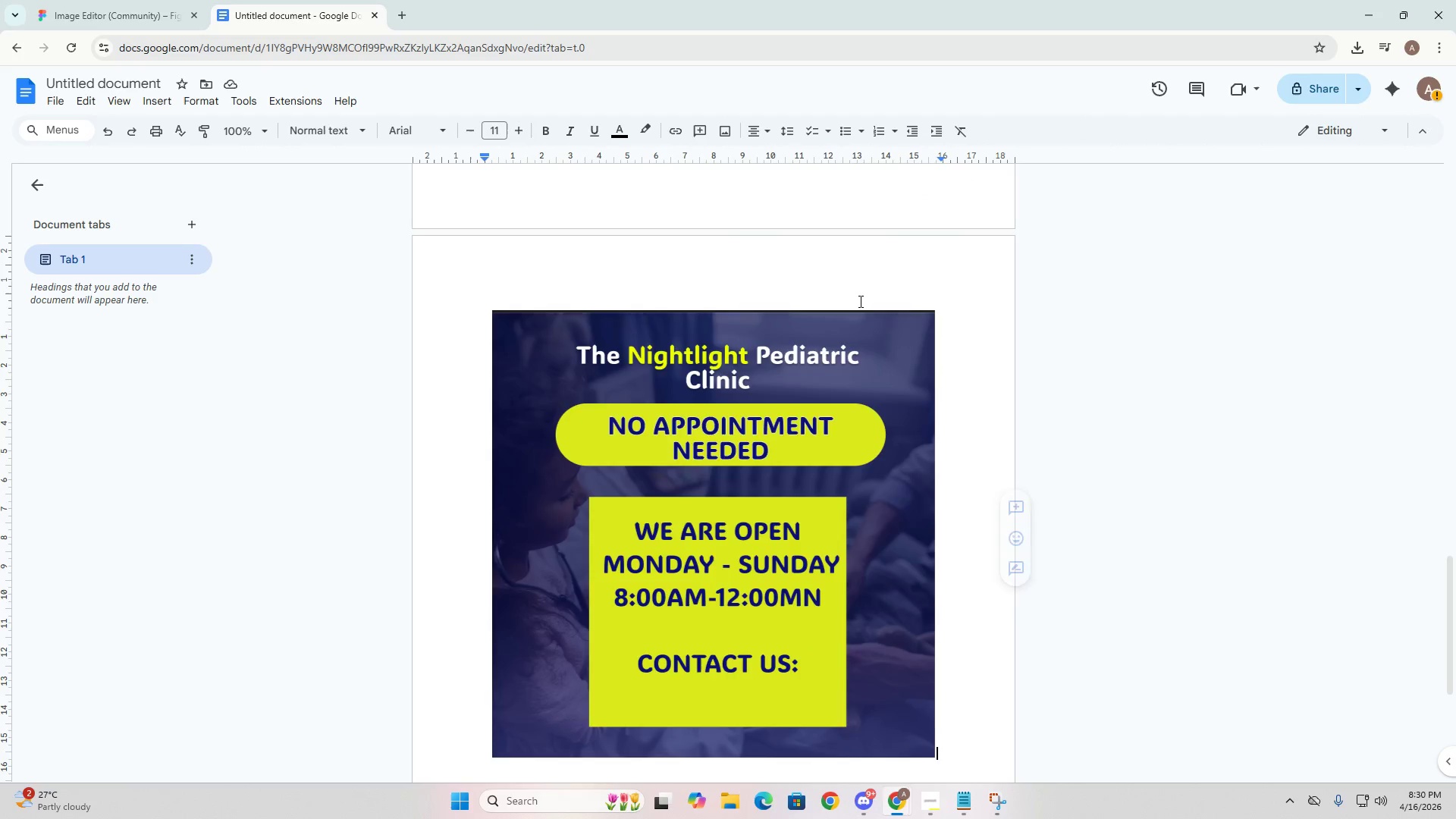 
scroll: coordinate [894, 254], scroll_direction: up, amount: 23.0
 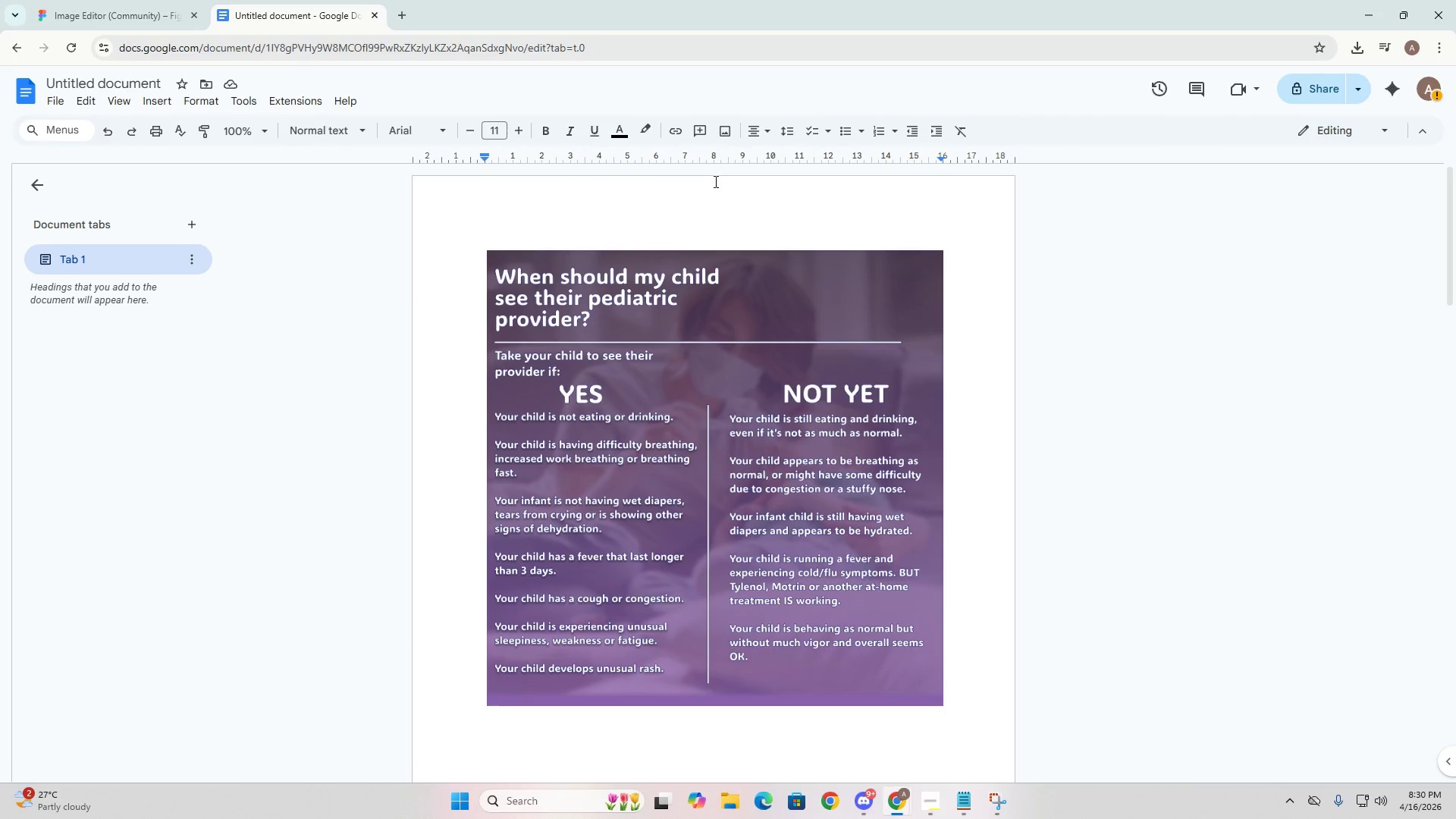 
left_click([714, 181])
 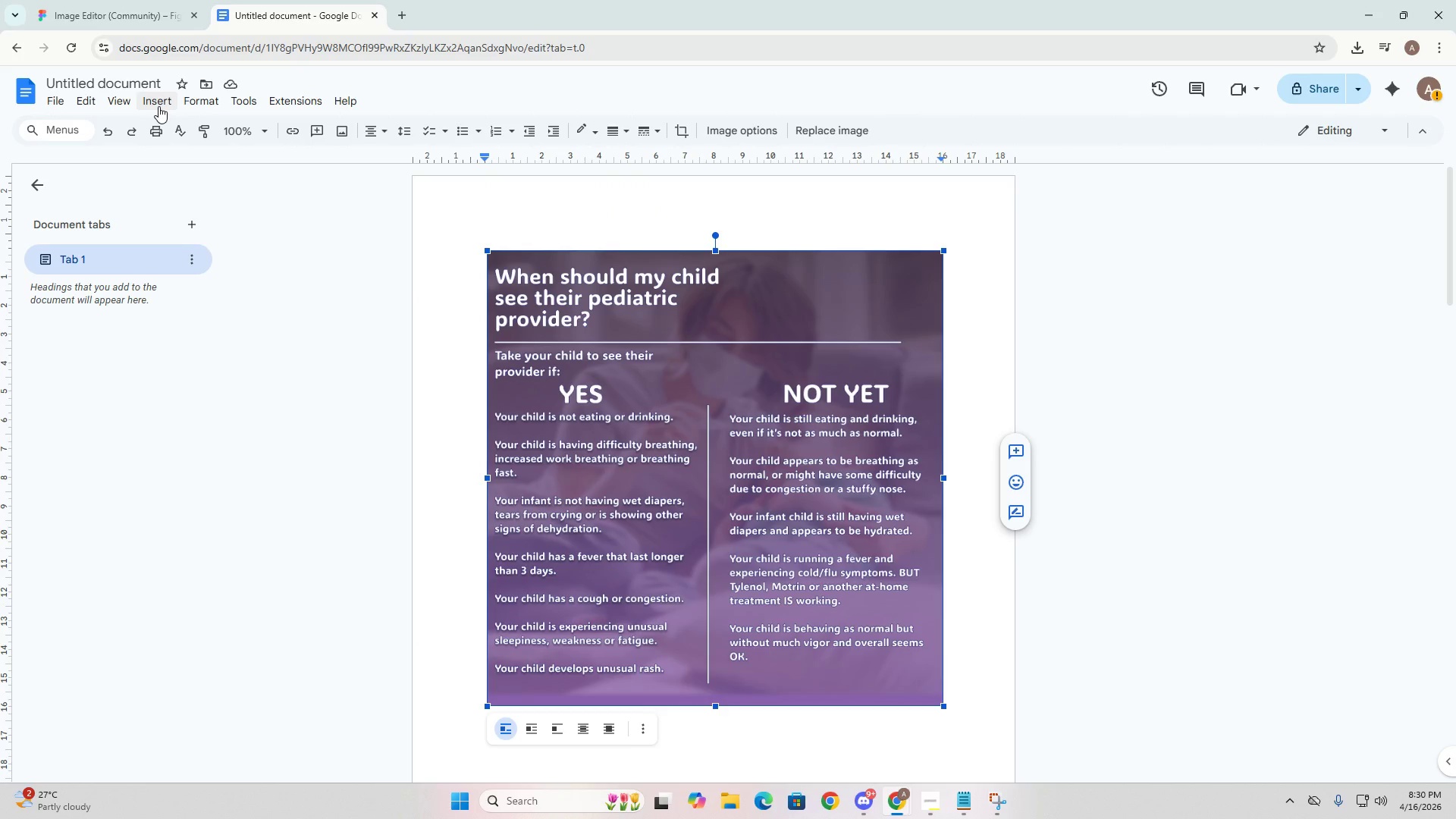 
left_click([669, 226])
 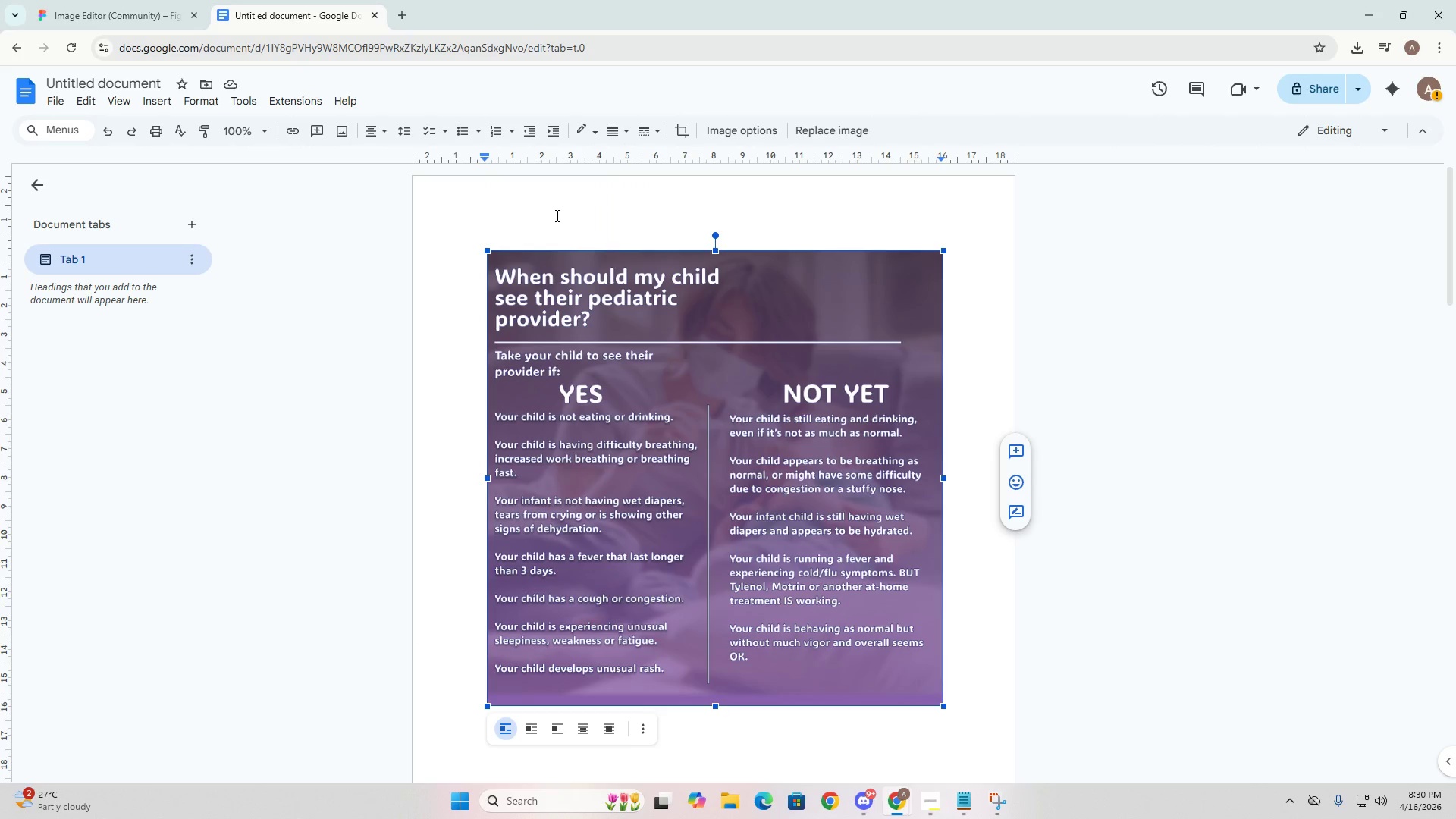 
left_click([686, 212])
 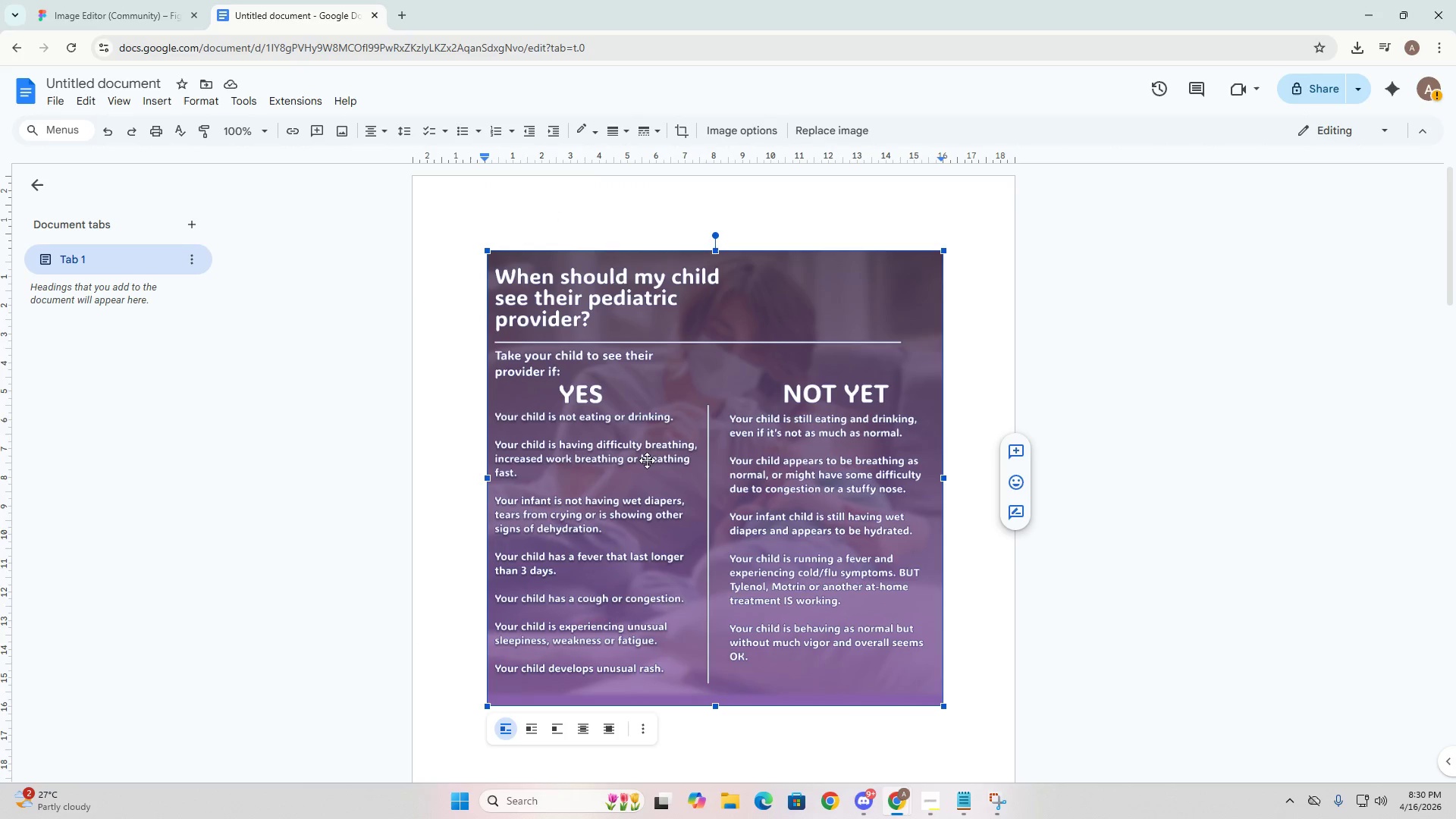 
scroll: coordinate [689, 419], scroll_direction: up, amount: 1.0
 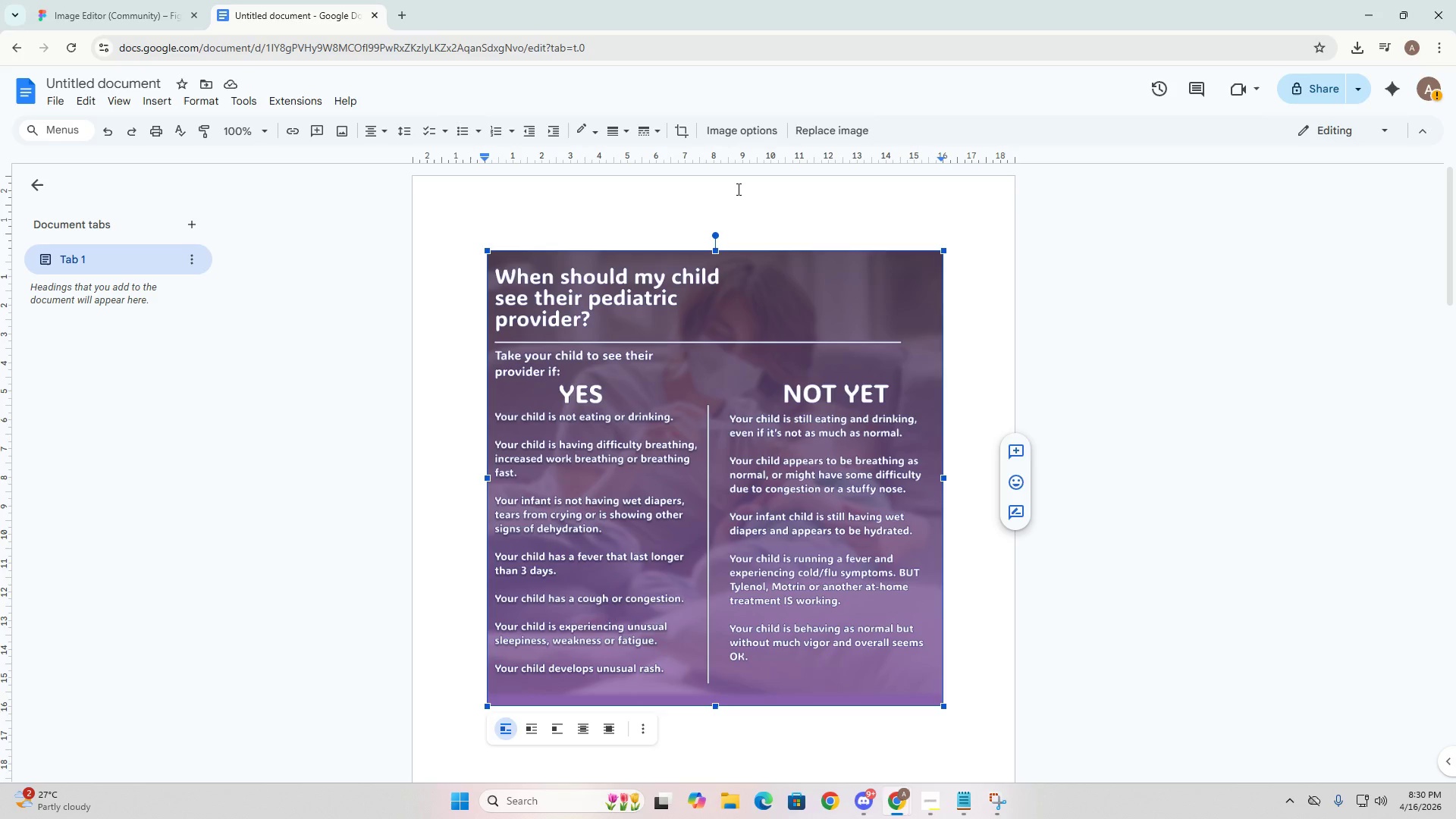 
double_click([737, 189])
 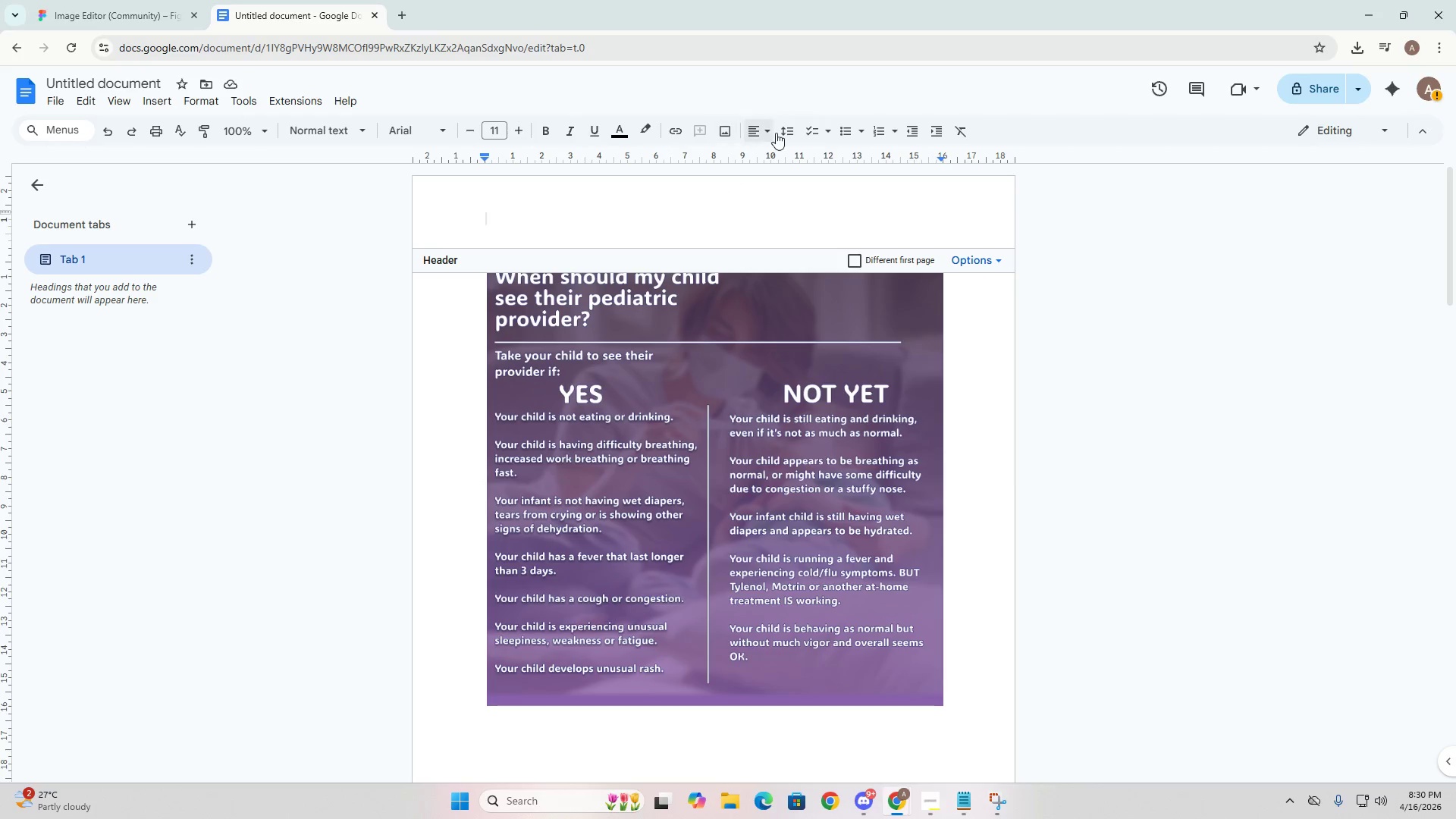 
left_click([748, 133])
 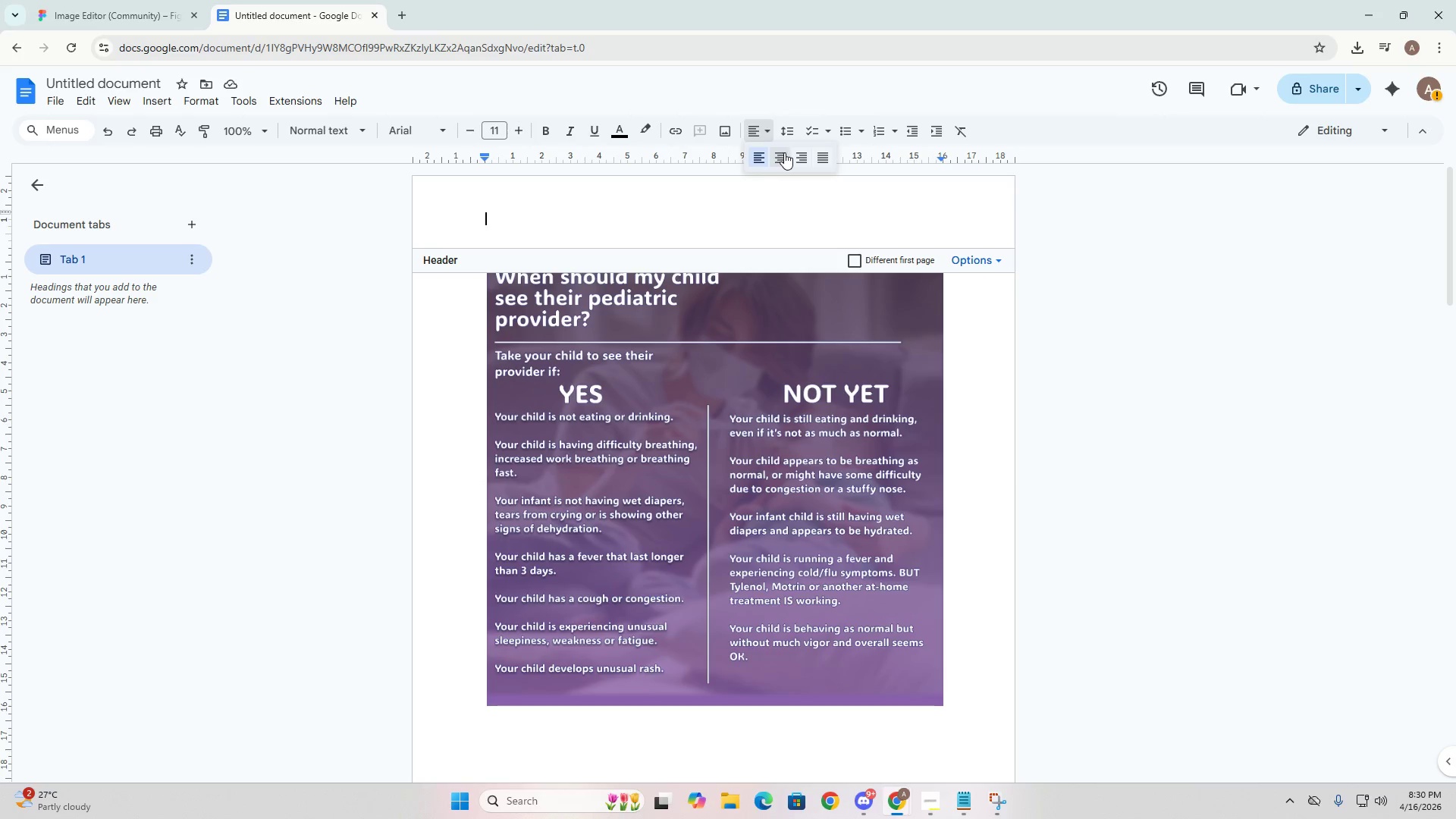 
left_click([785, 152])
 